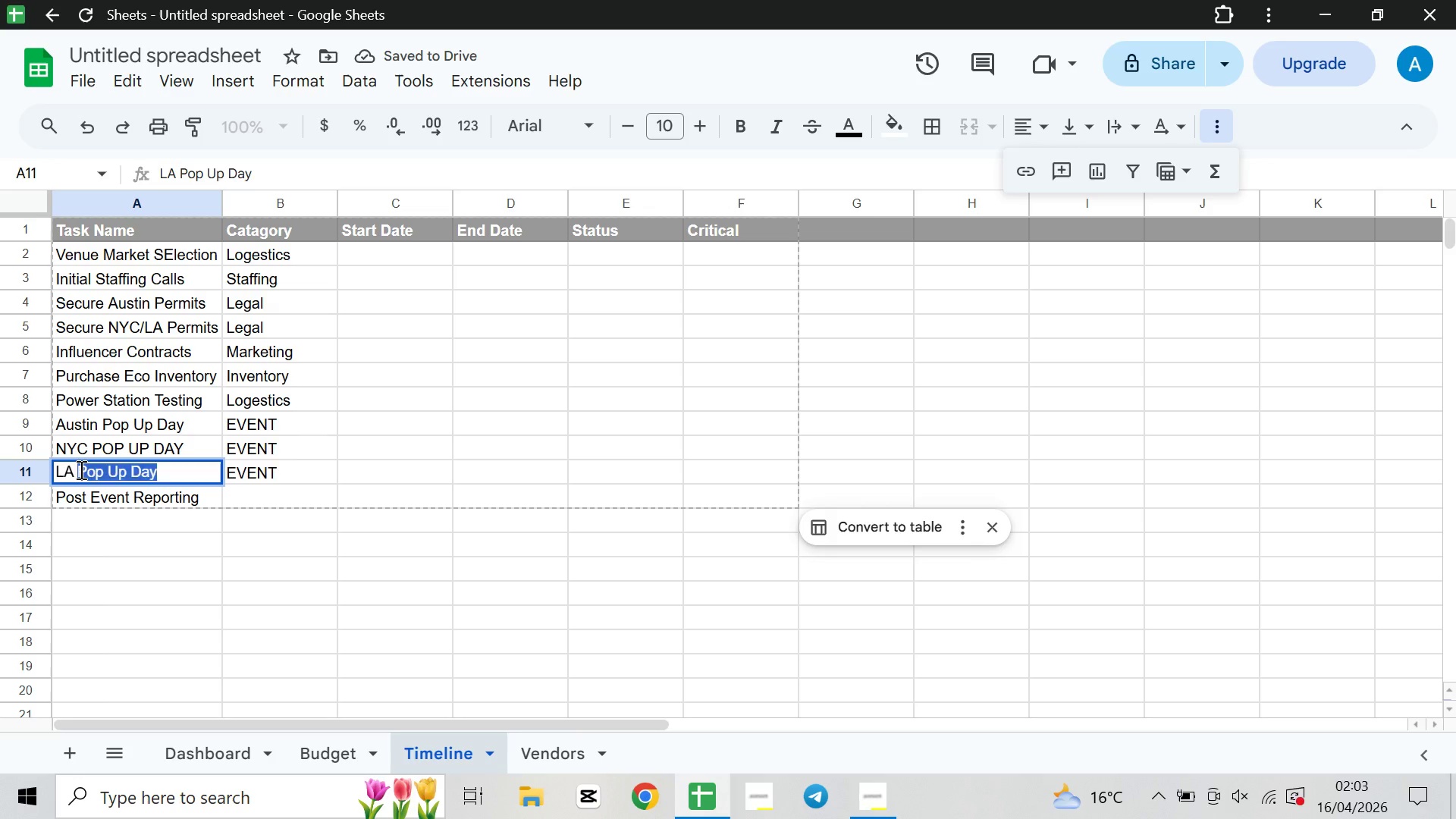 
type(POP UP DAY)
 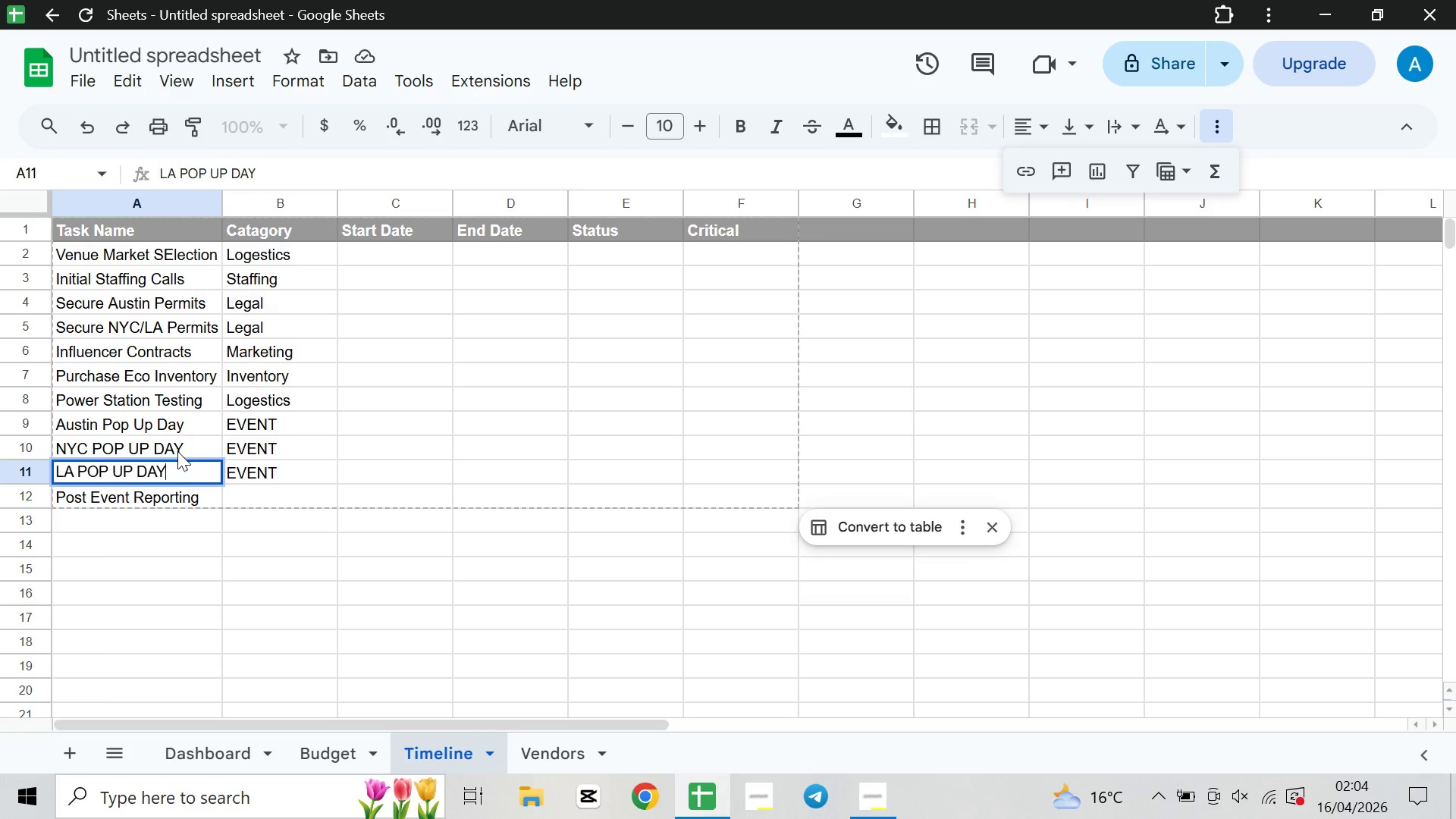 
wait(8.08)
 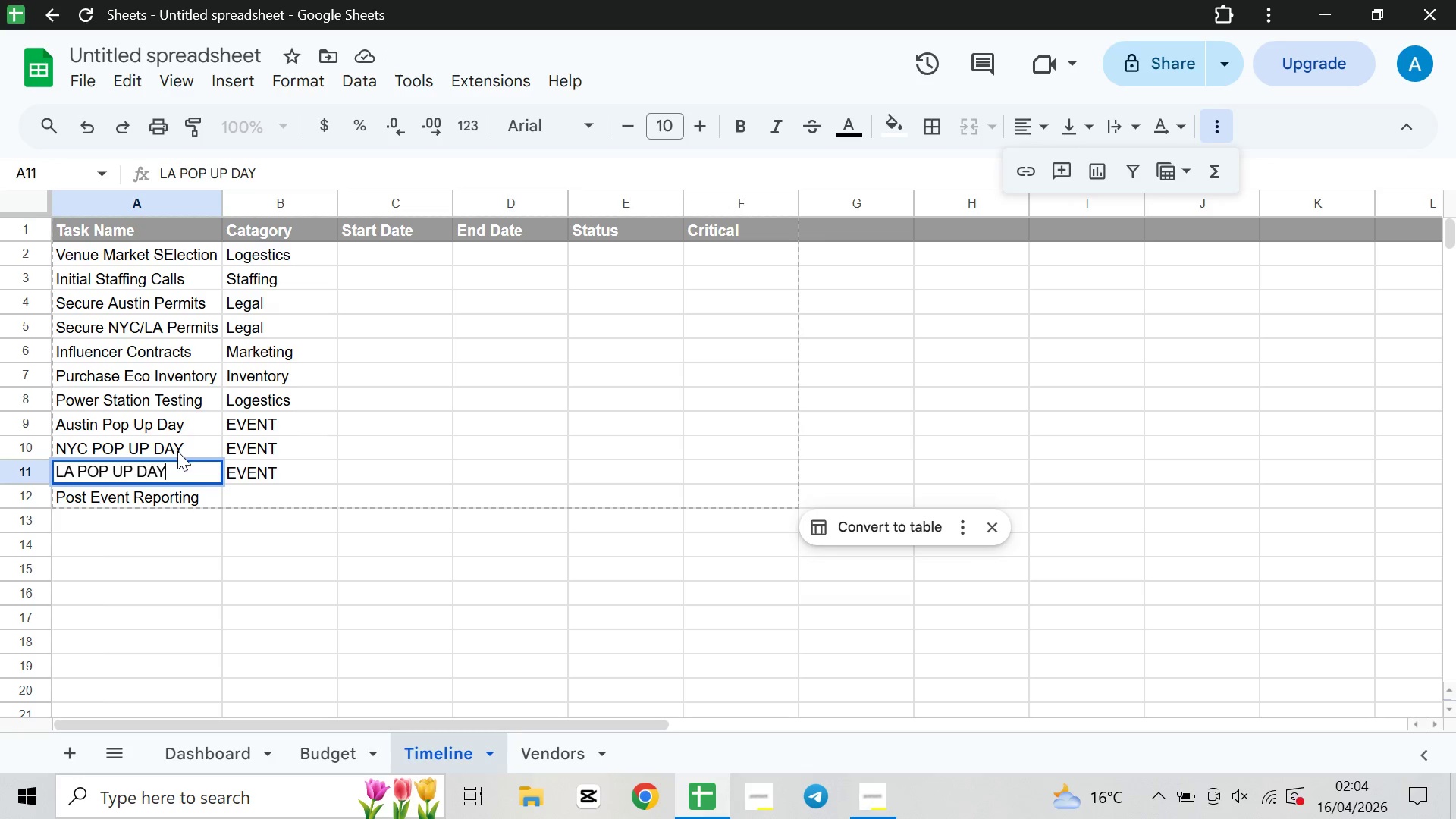 
double_click([194, 419])
 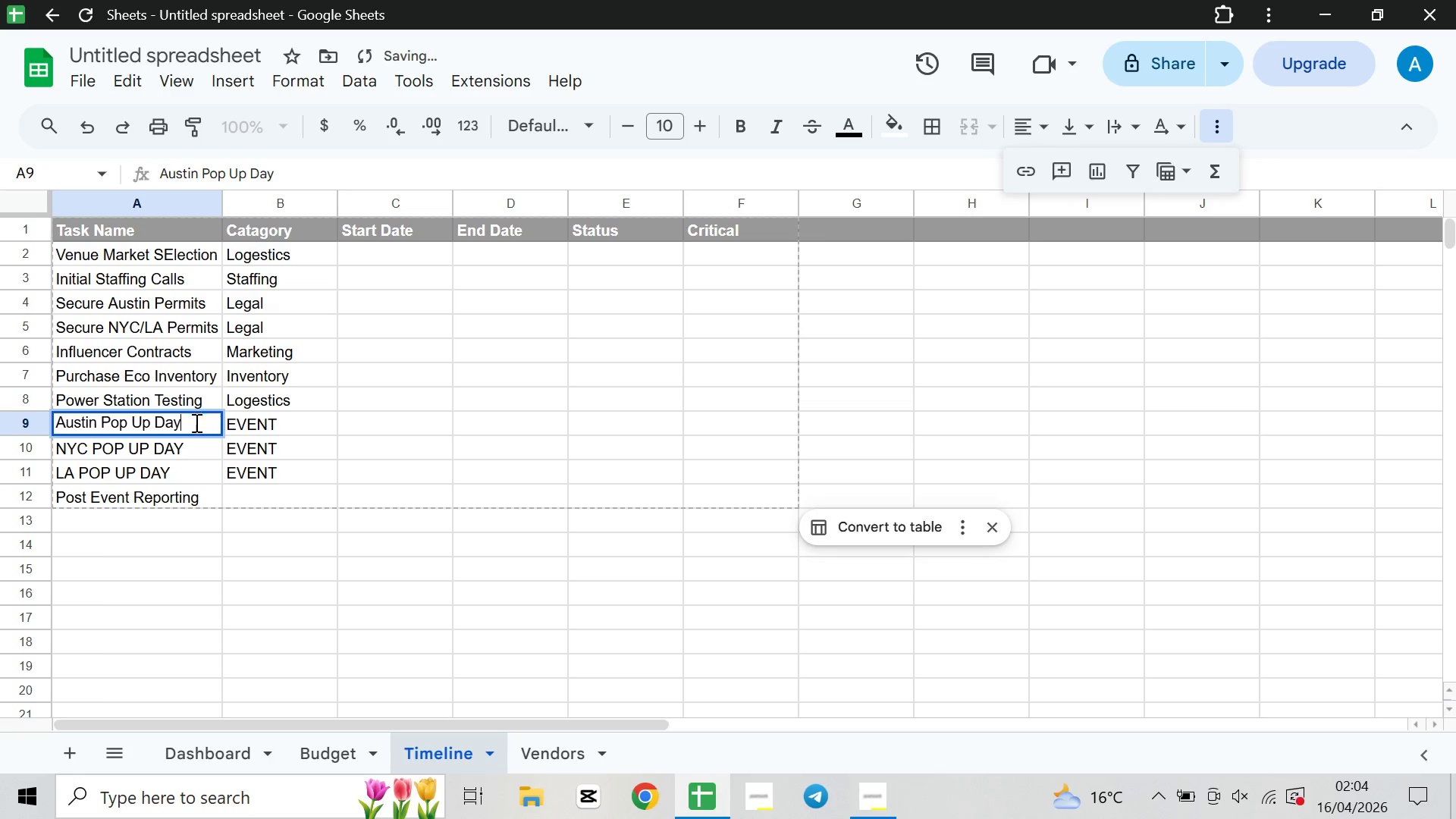 
left_click_drag(start_coordinate=[195, 422], to_coordinate=[5, 419])
 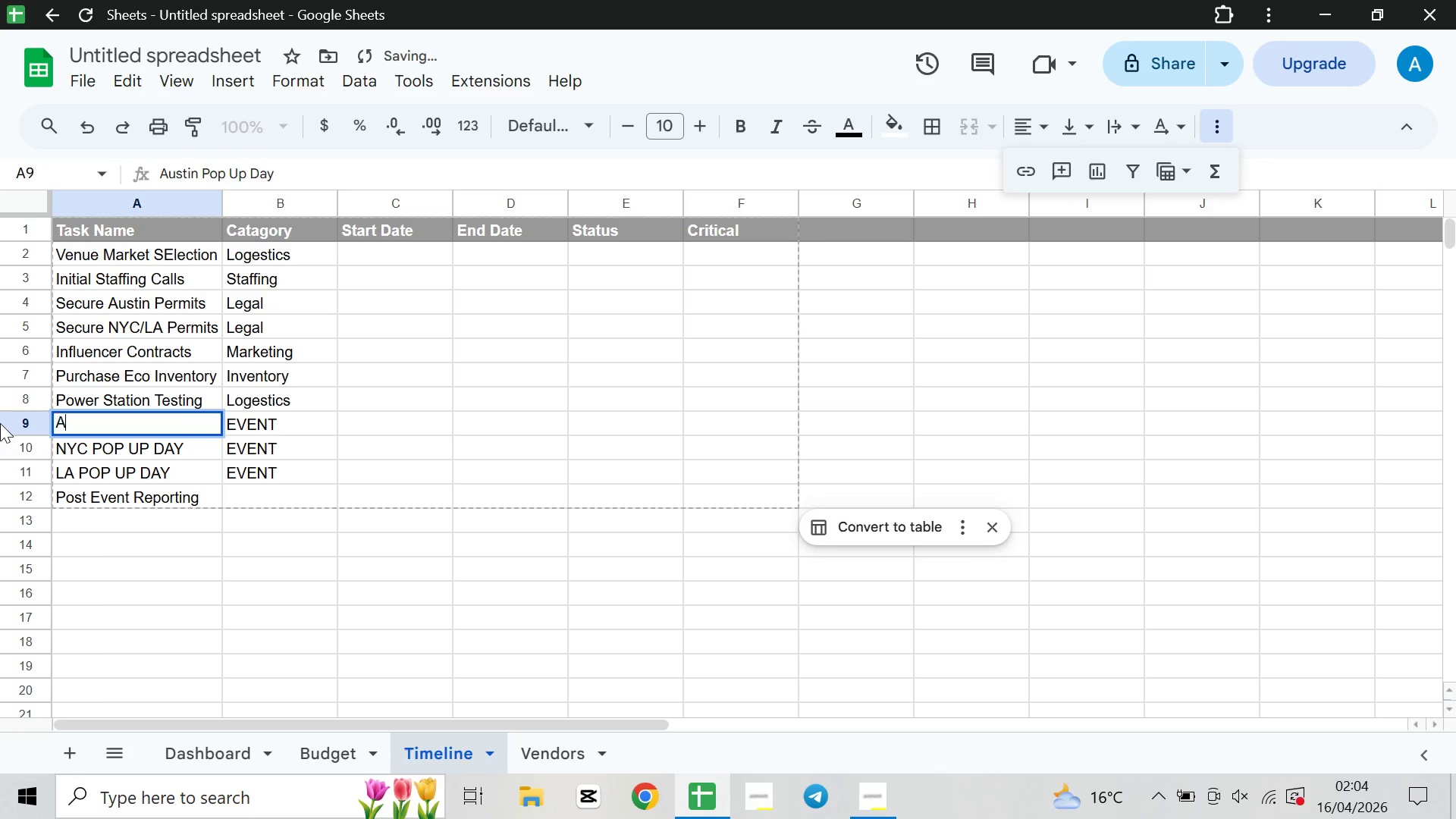 
type(AUSTIN POP UP DAY)
 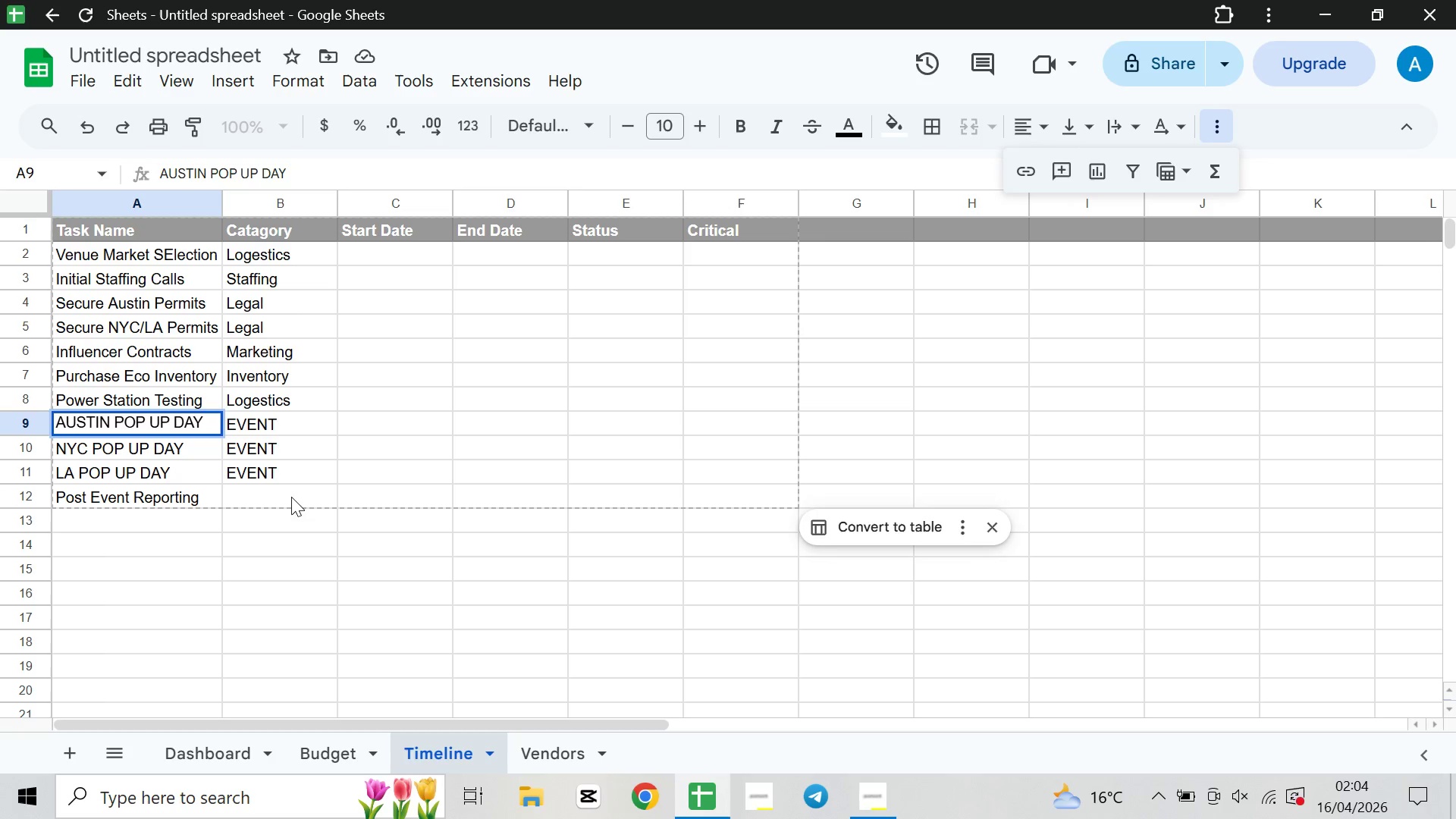 
double_click([290, 502])
 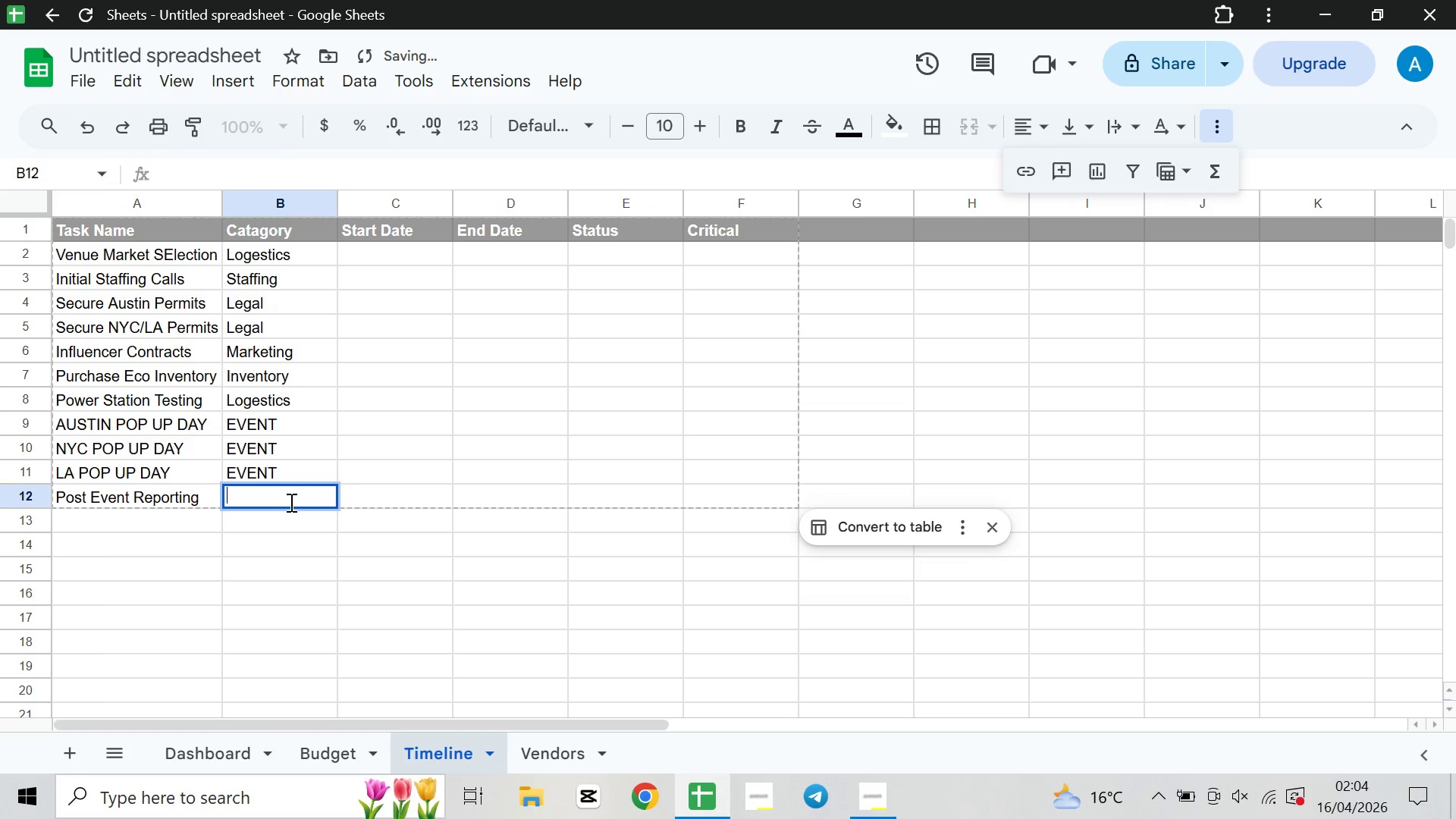 
key(Shift+ShiftLeft)
 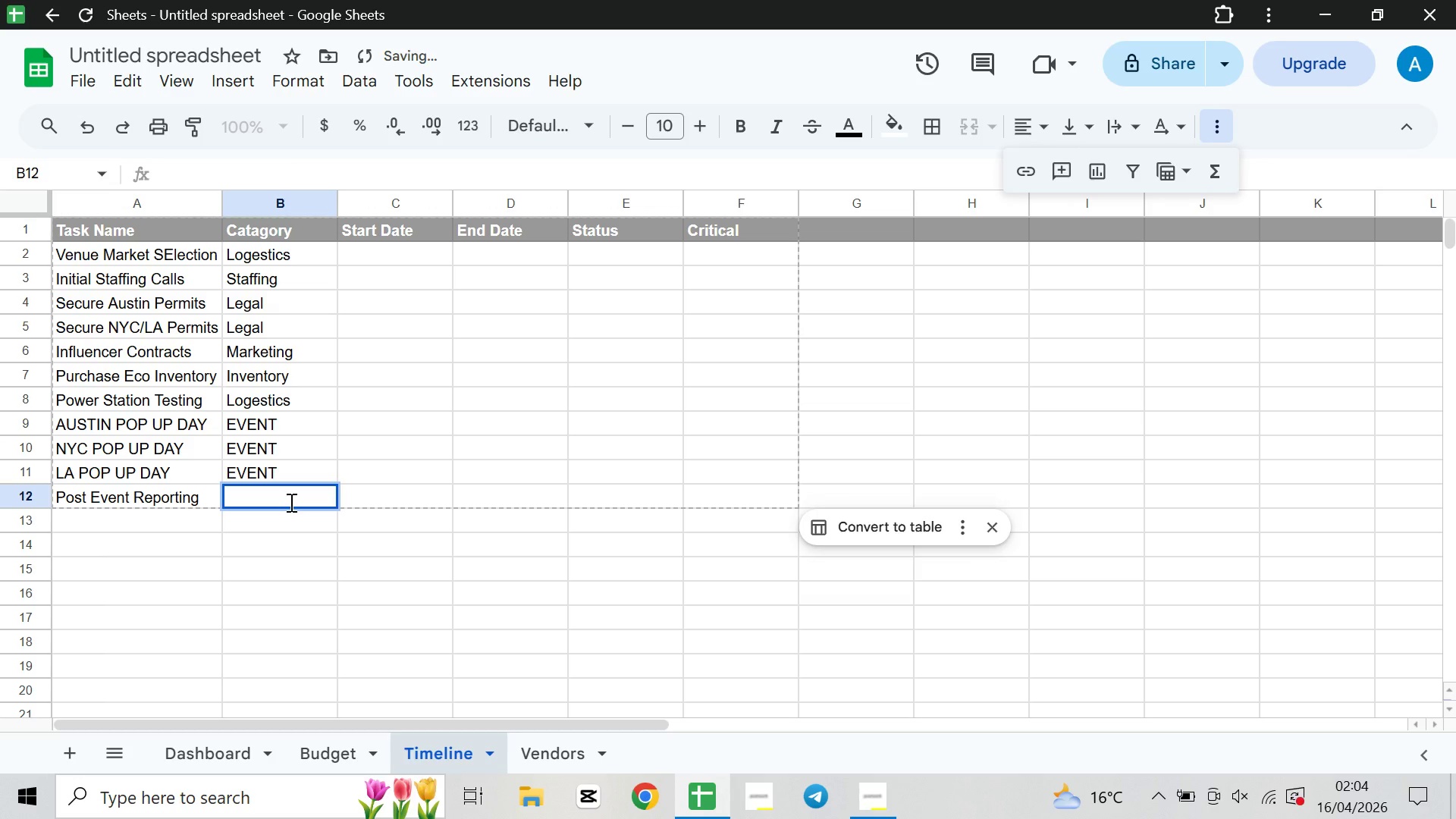 
key(CapsLock)
 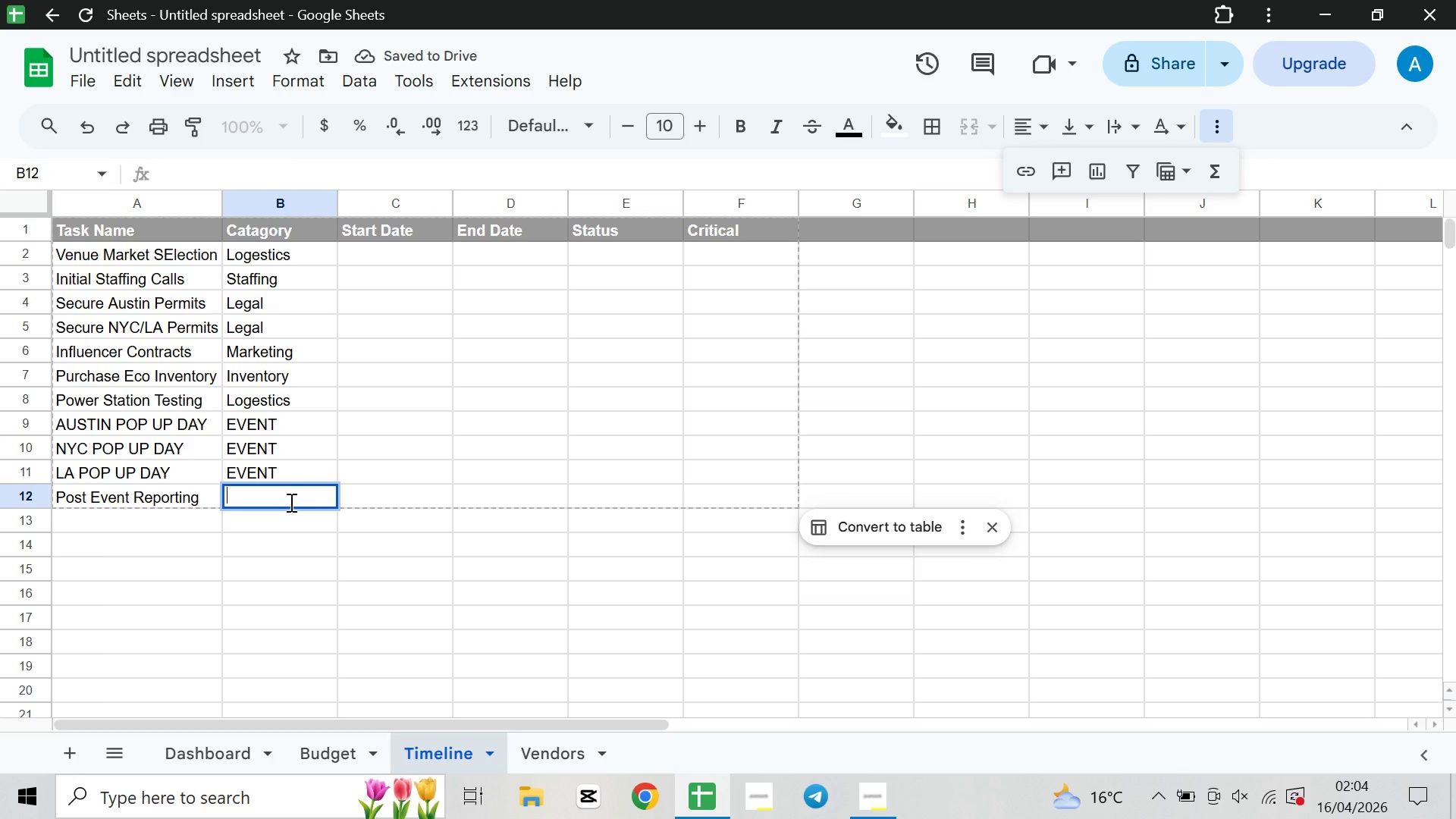 
type(Ma)
 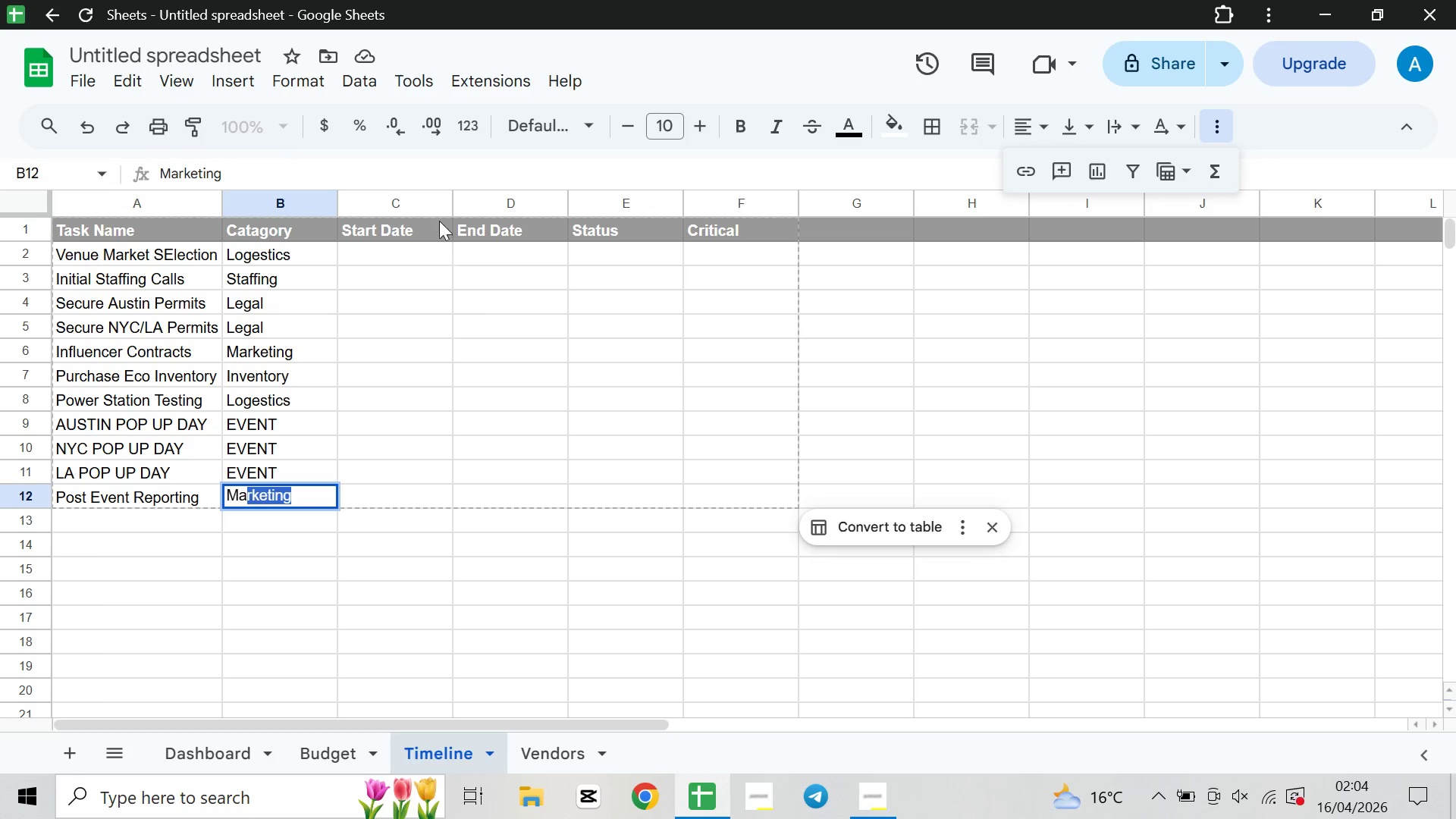 
left_click([396, 260])
 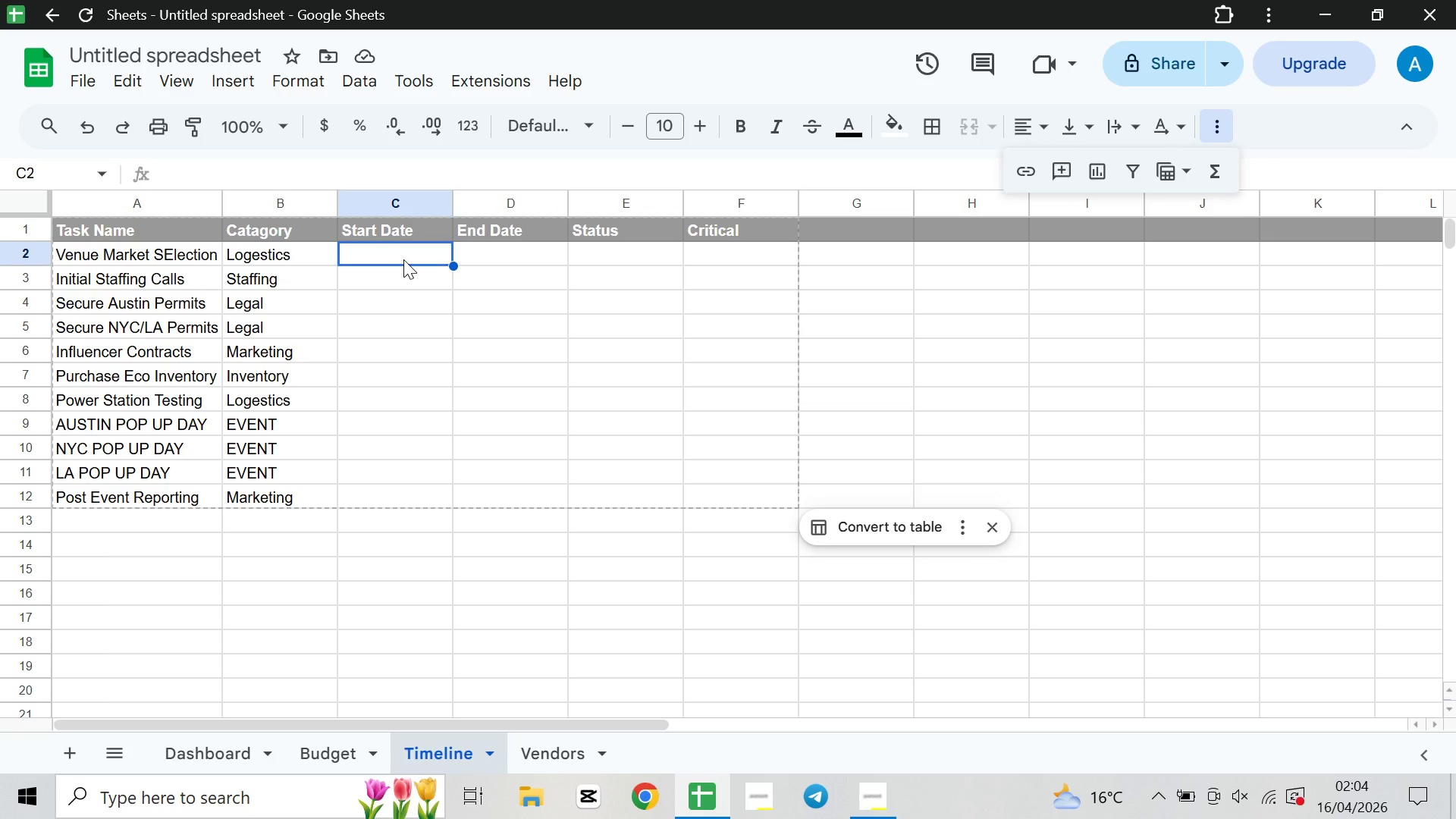 
wait(7.62)
 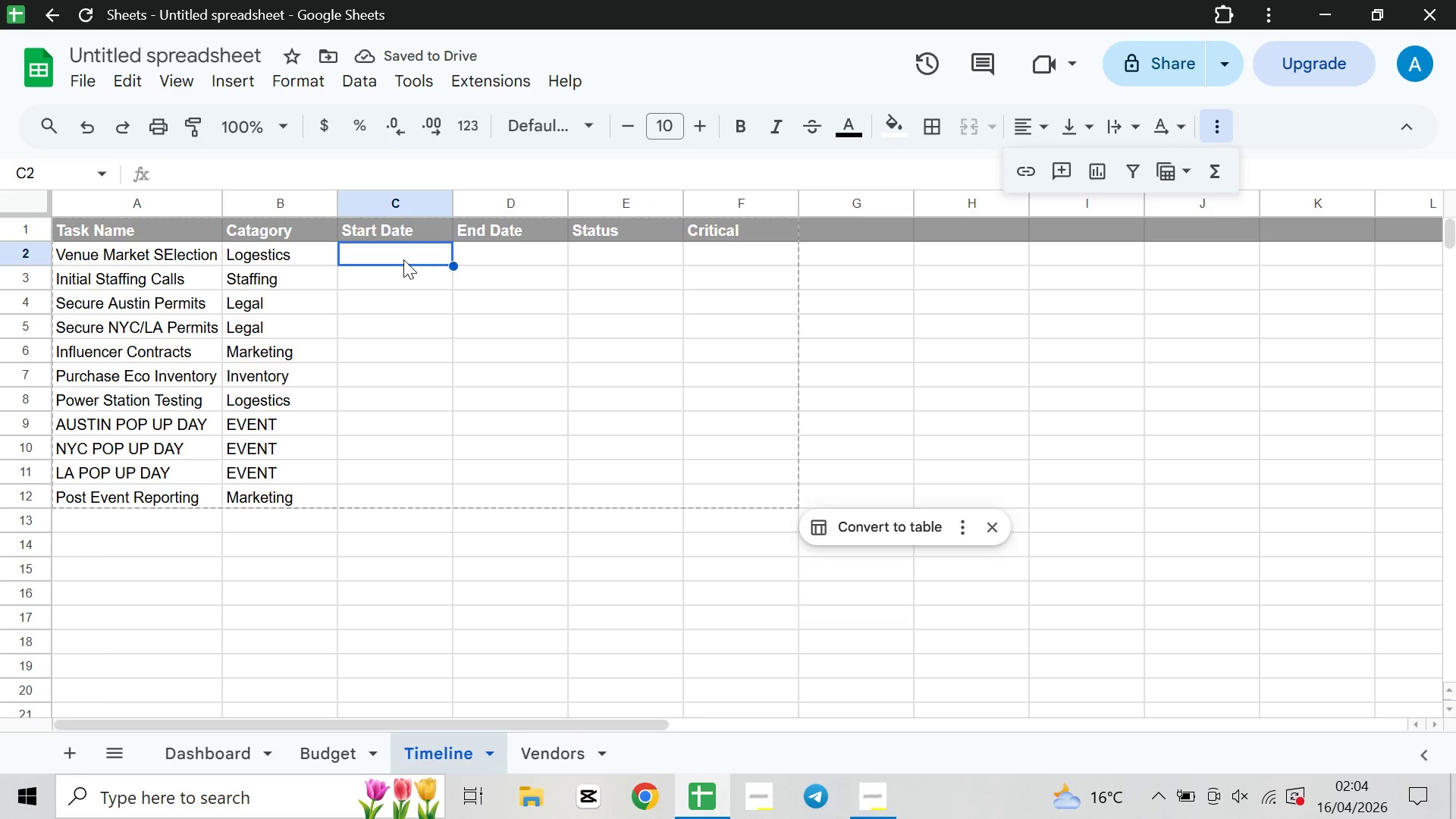 
type(2026-03-01)
 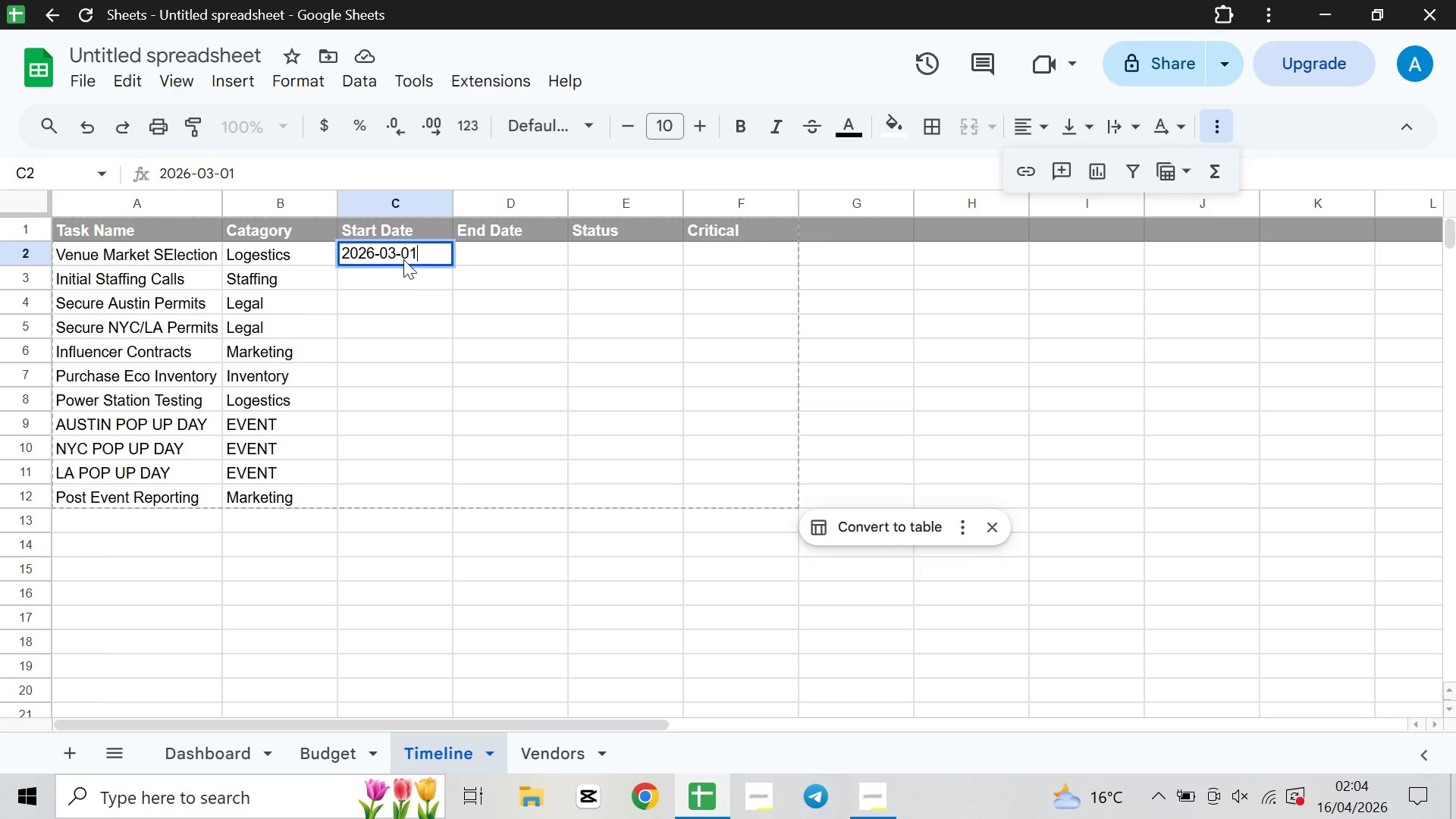 
key(ArrowDown)
 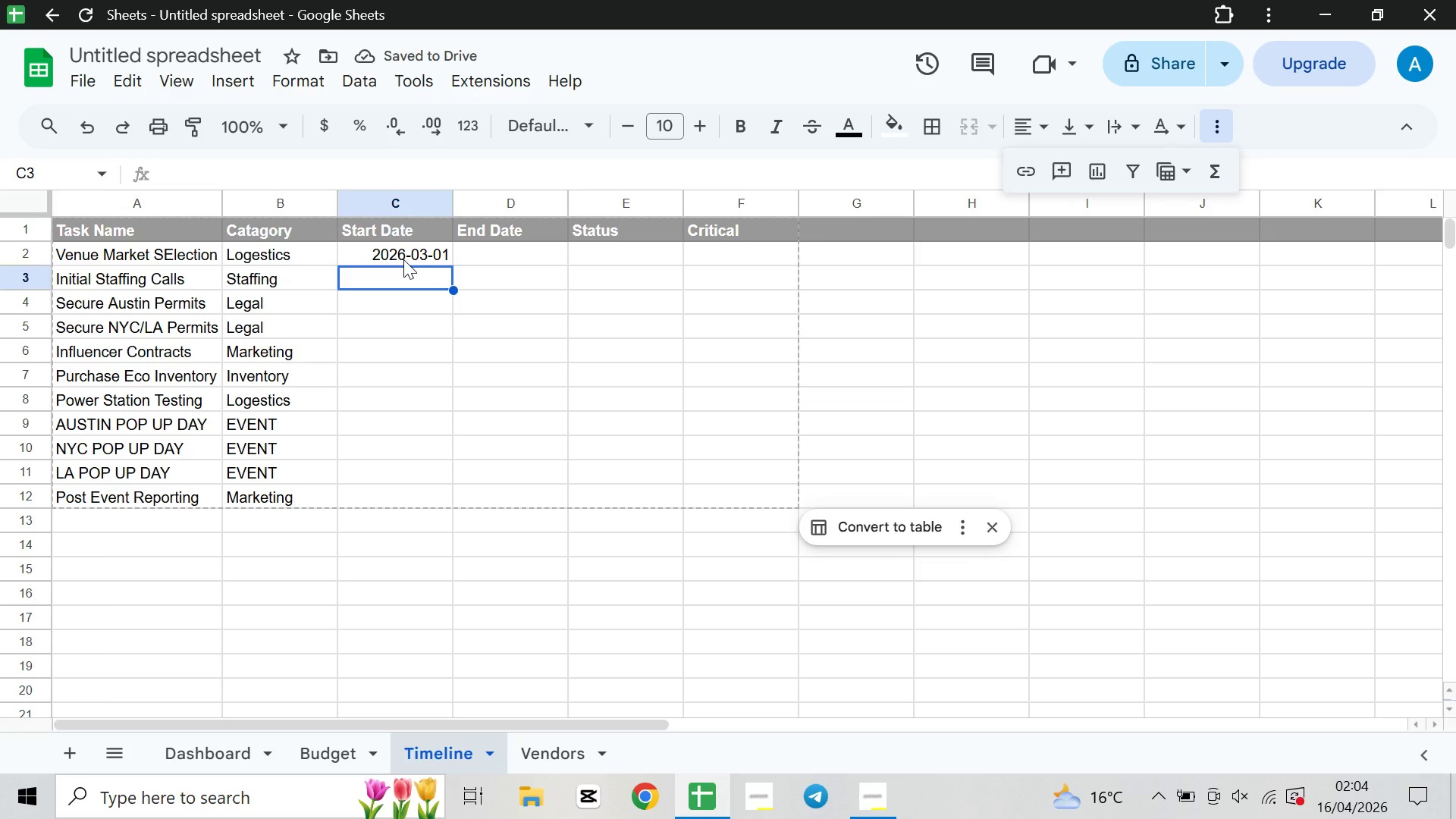 
type(2026-03-11)
 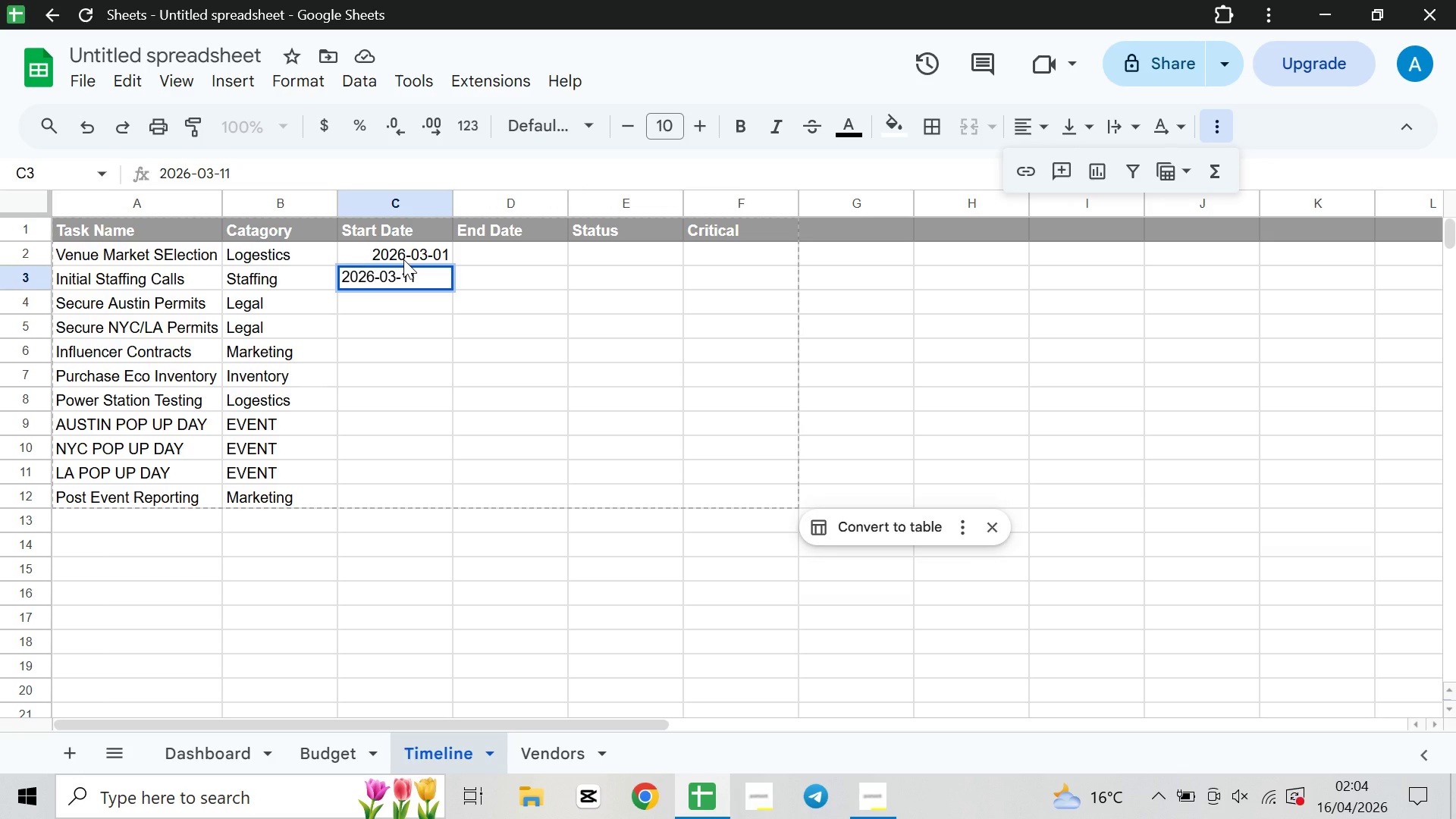 
wait(5.42)
 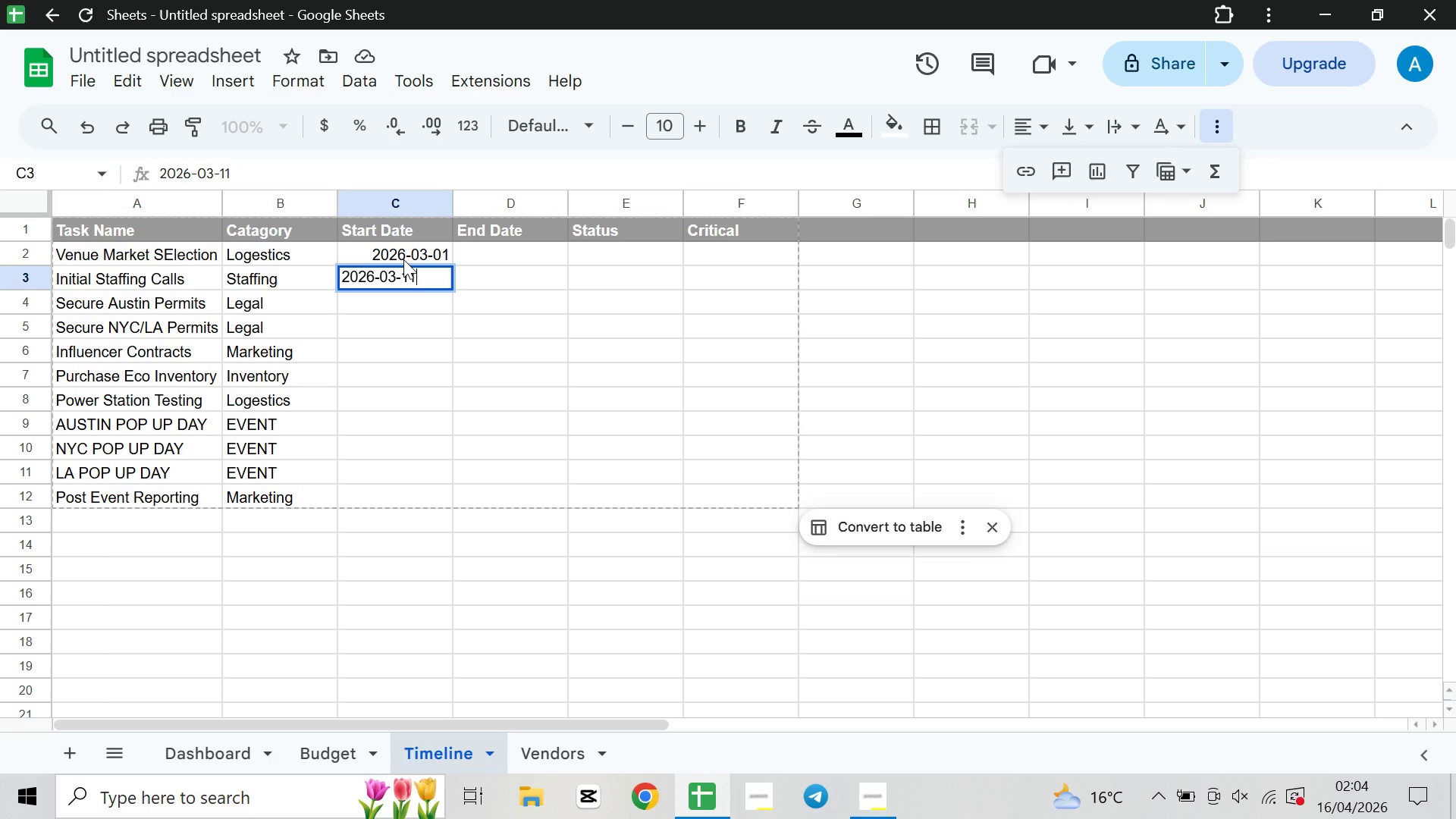 
key(ArrowDown)
 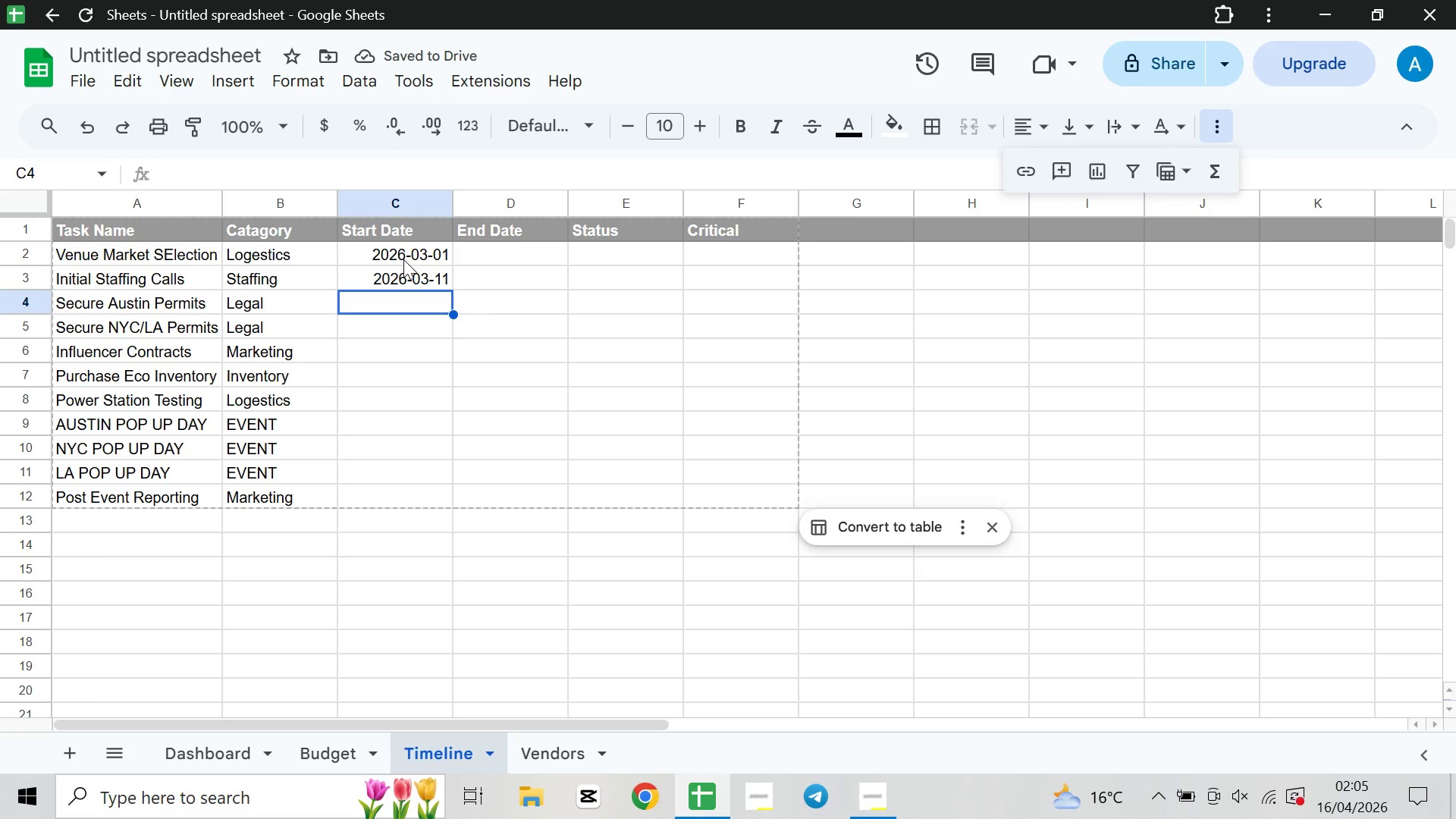 
wait(9.83)
 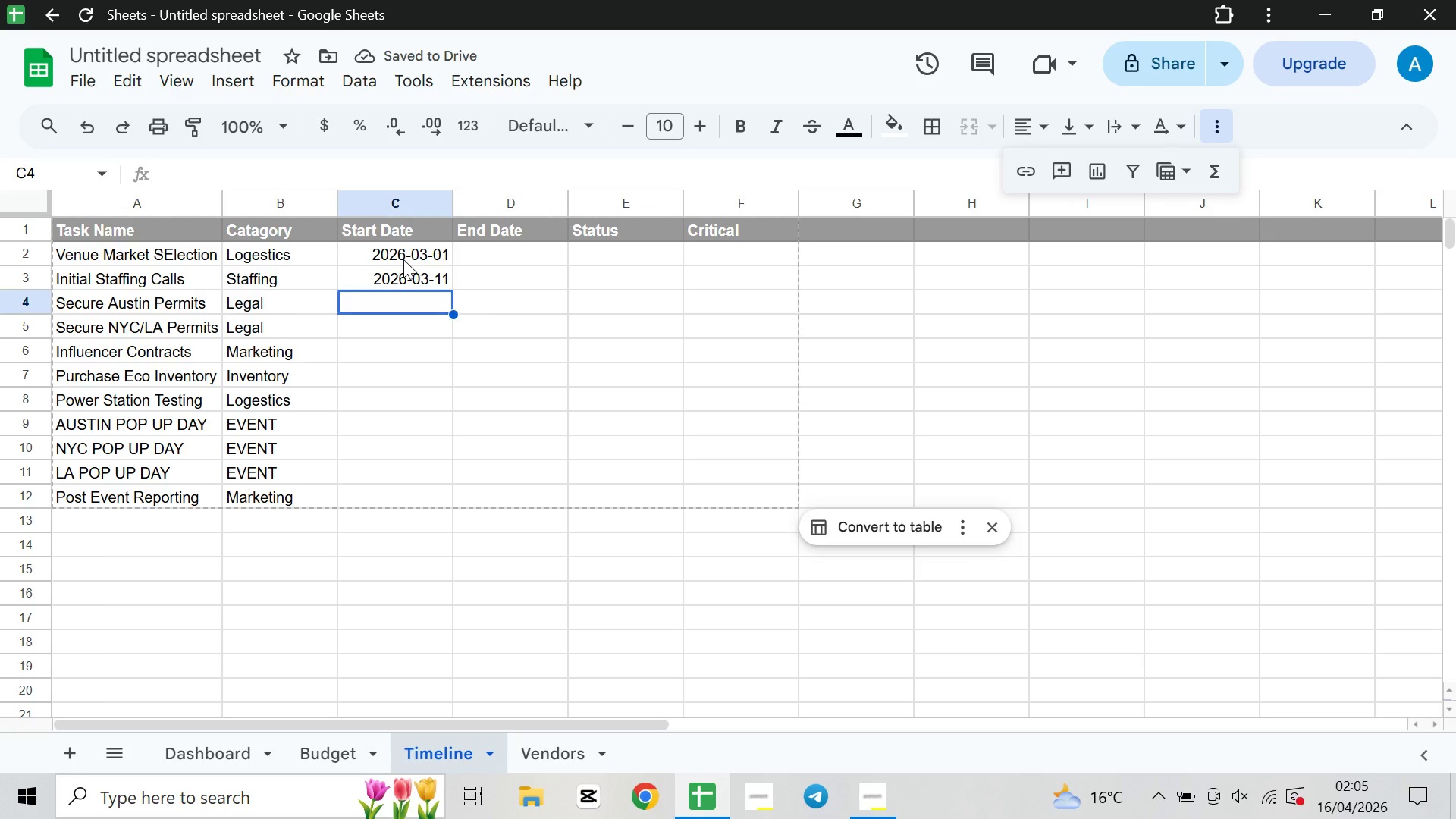 
type(2026-03)
 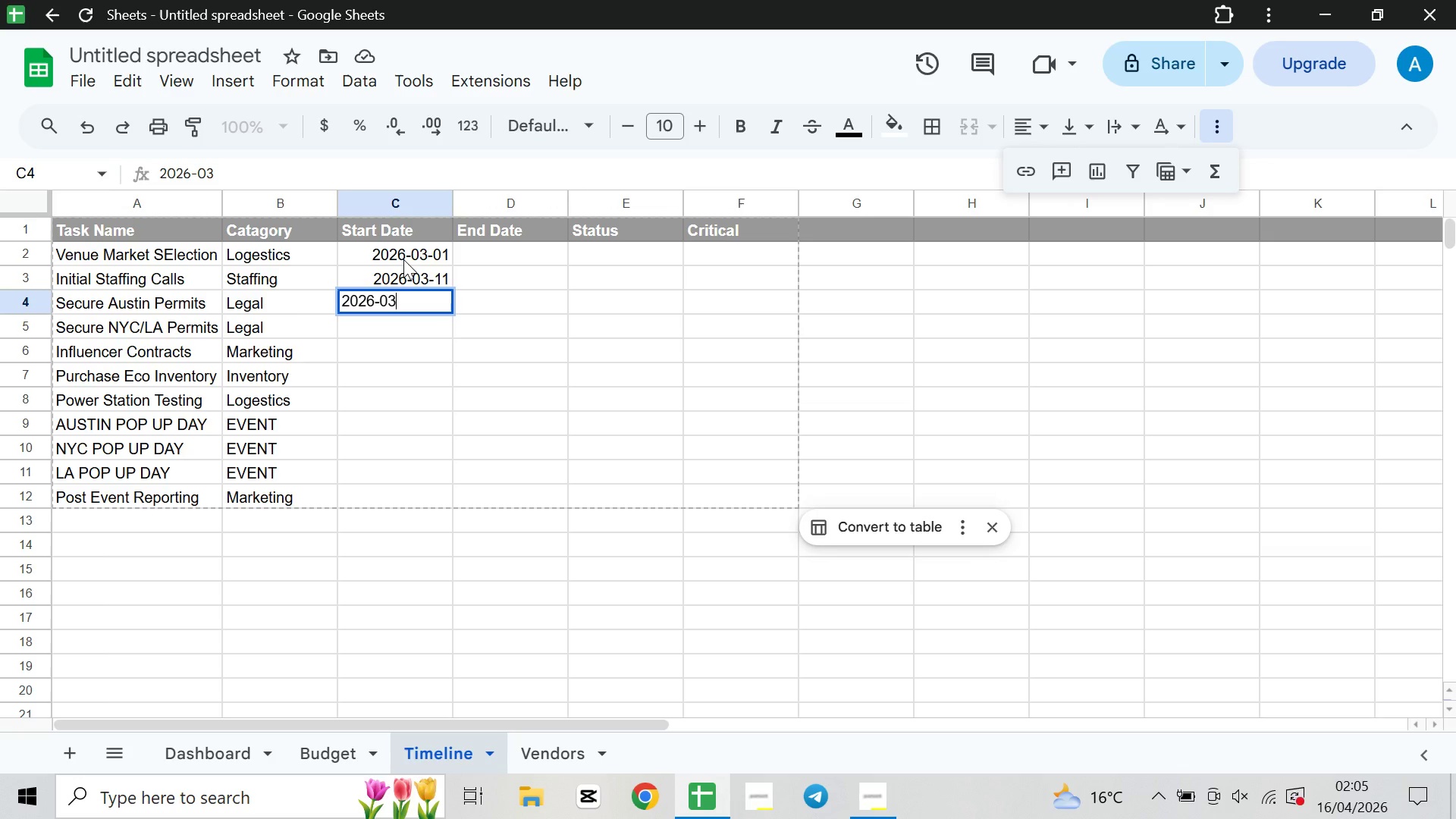 
type(-21)
 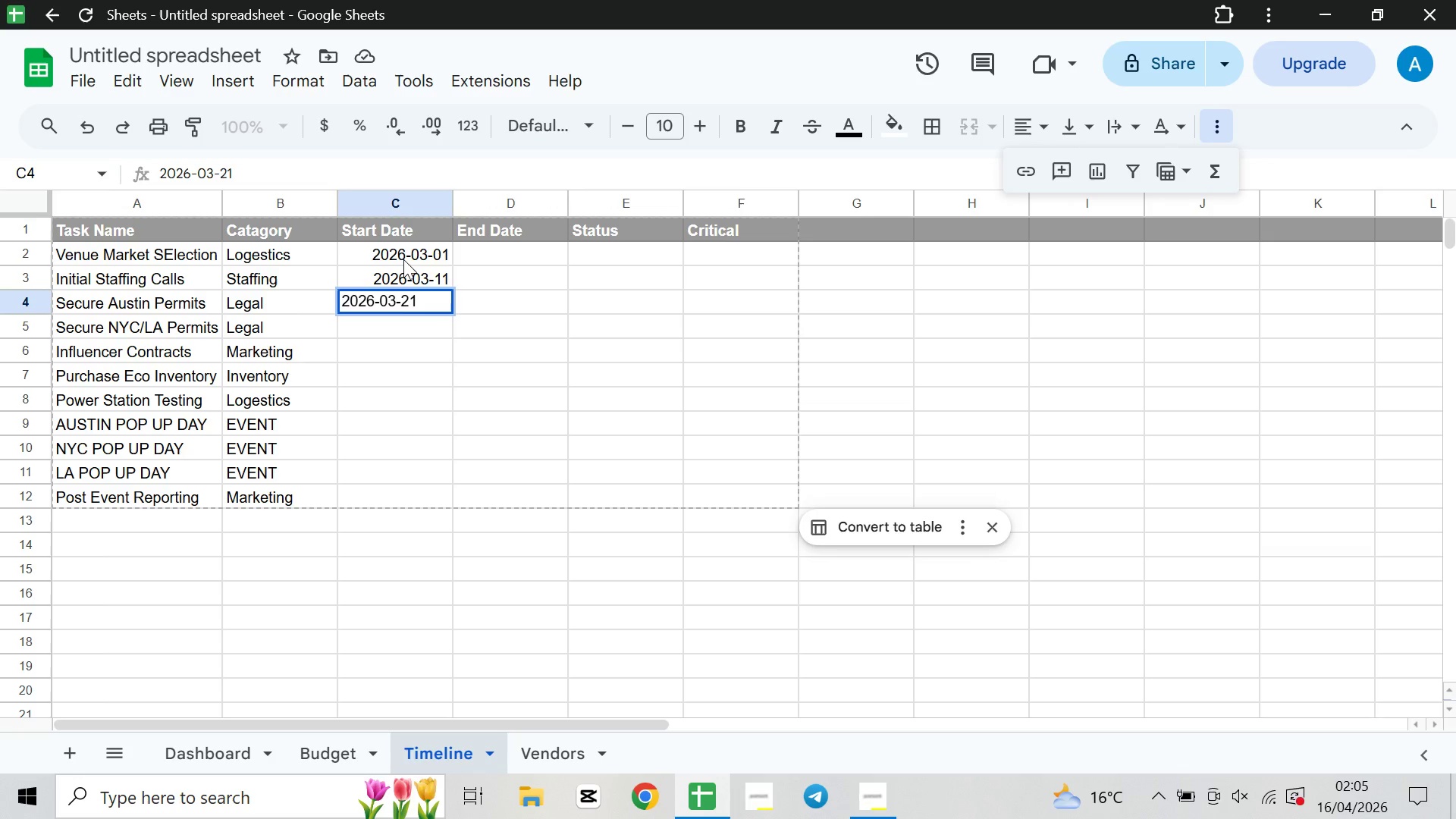 
key(ArrowDown)
 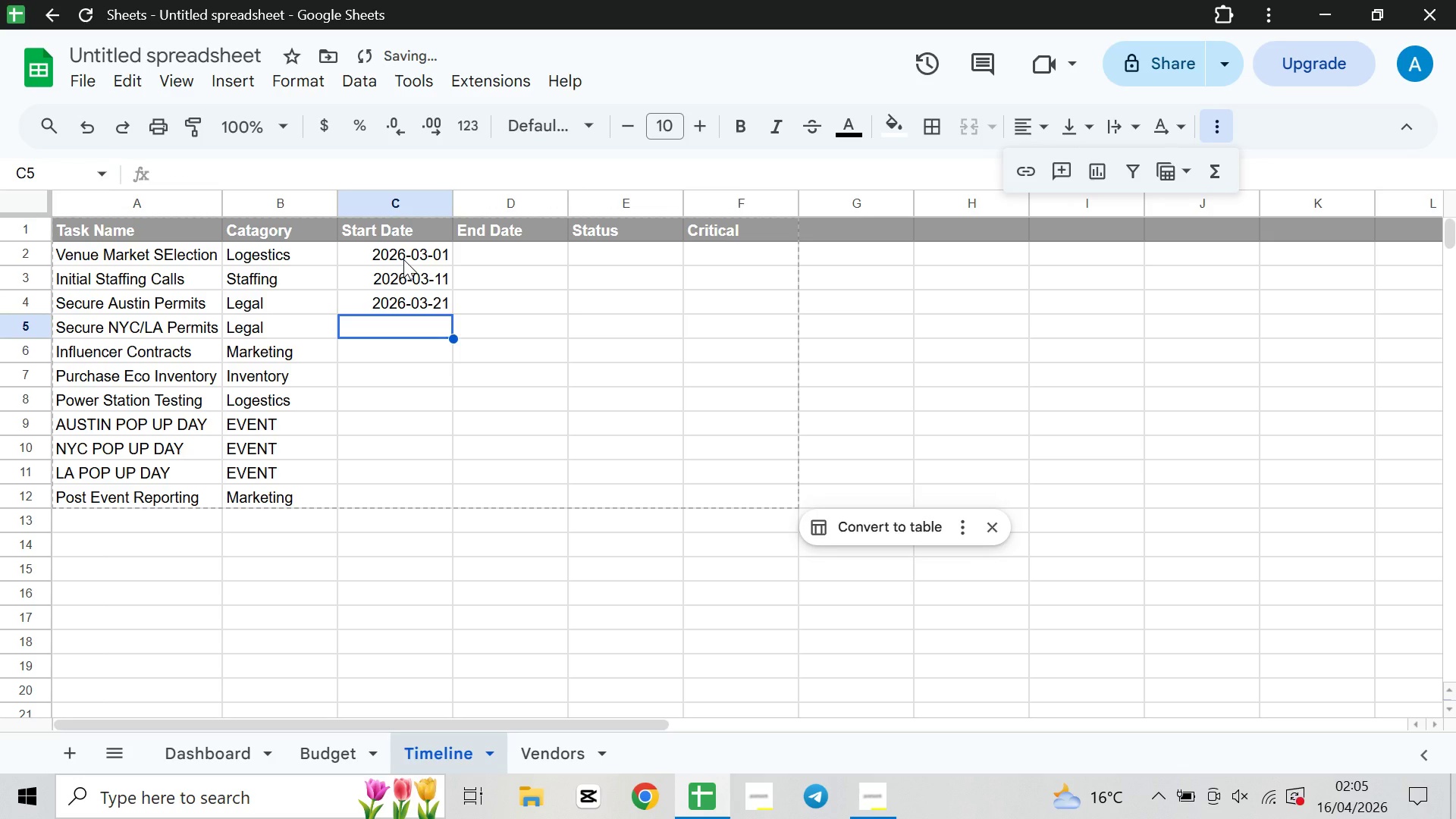 
type(2026-)
 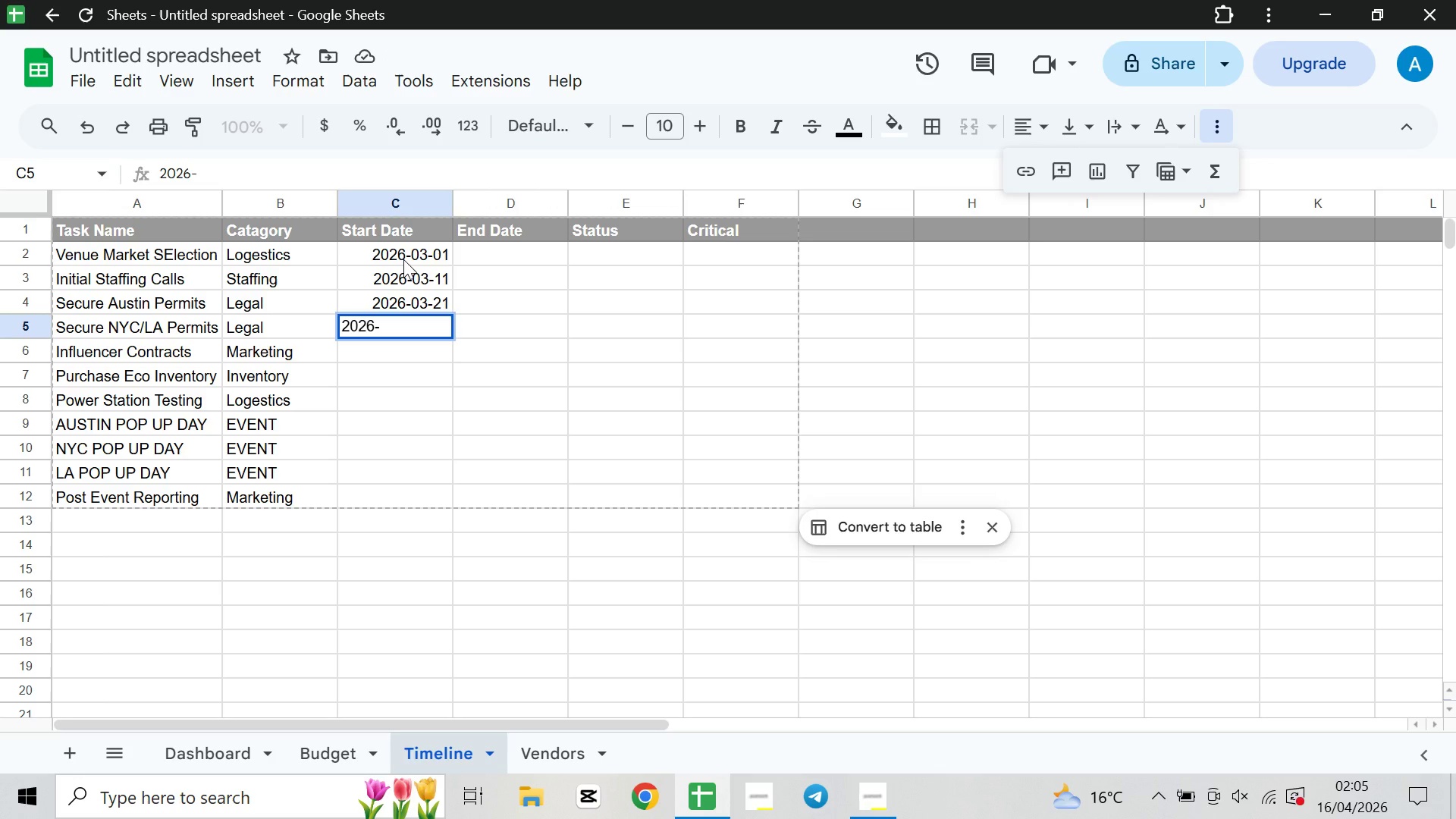 
wait(7.97)
 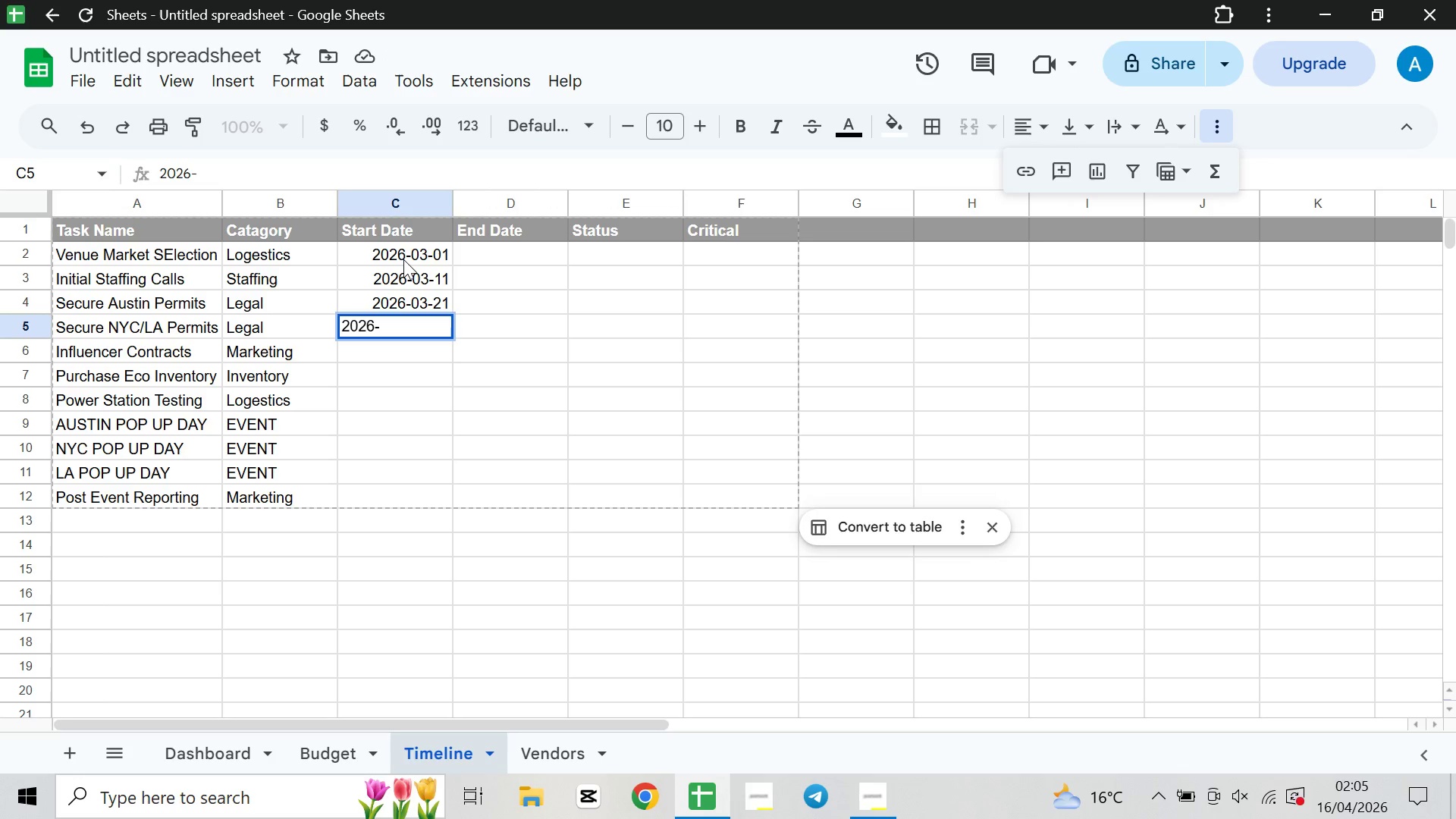 
type(03-21)
 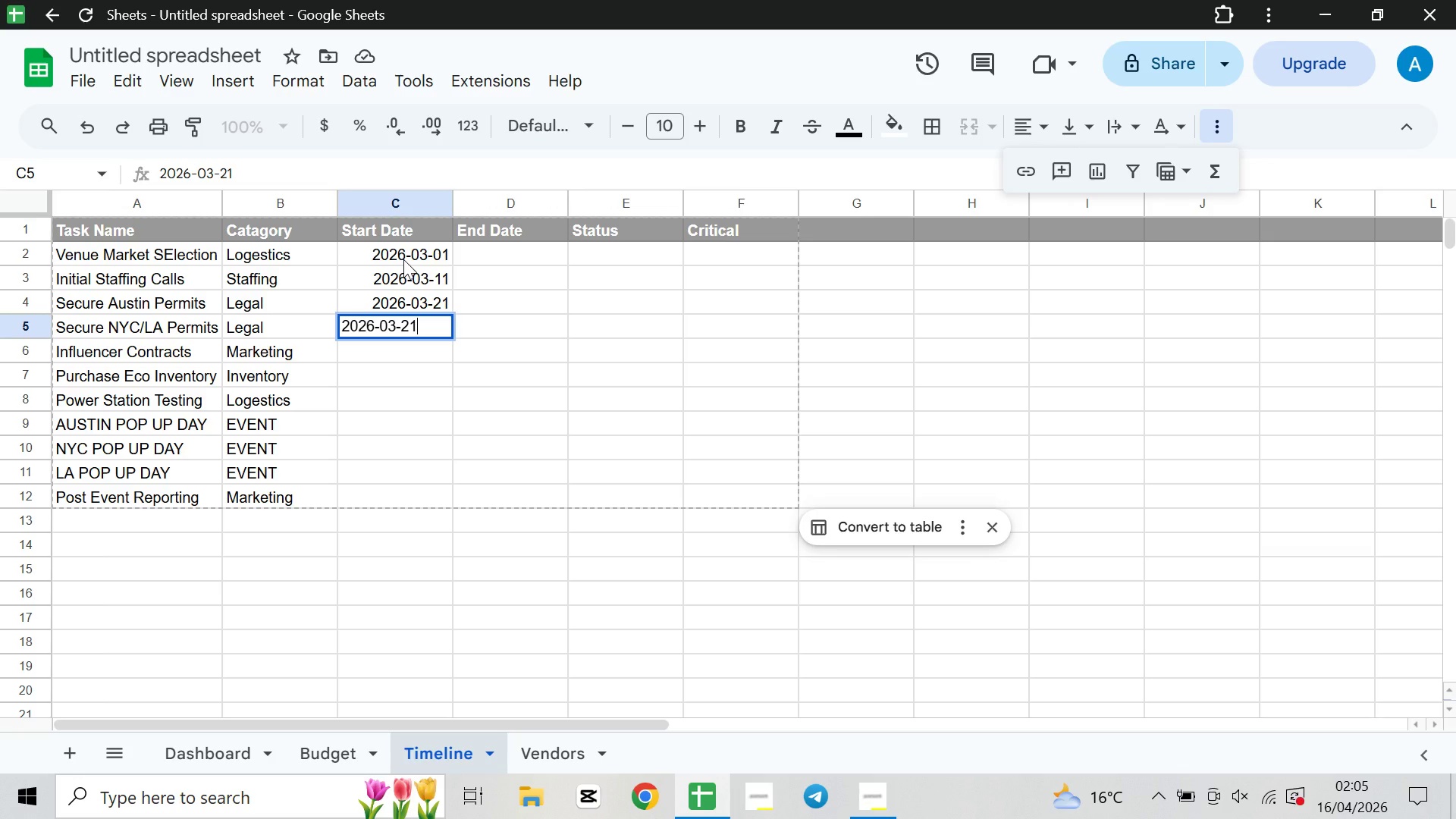 
wait(7.42)
 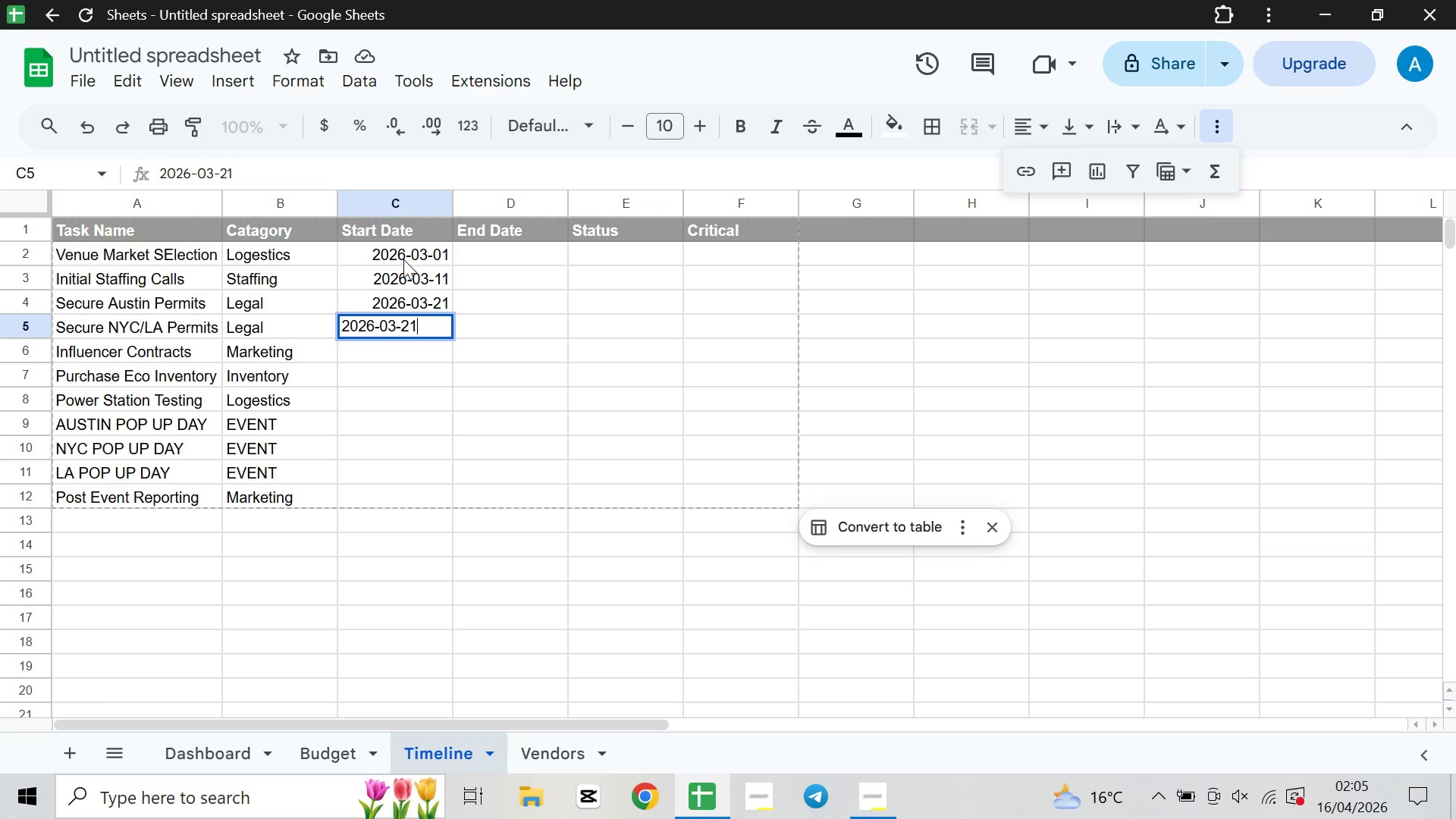 
key(ArrowDown)
 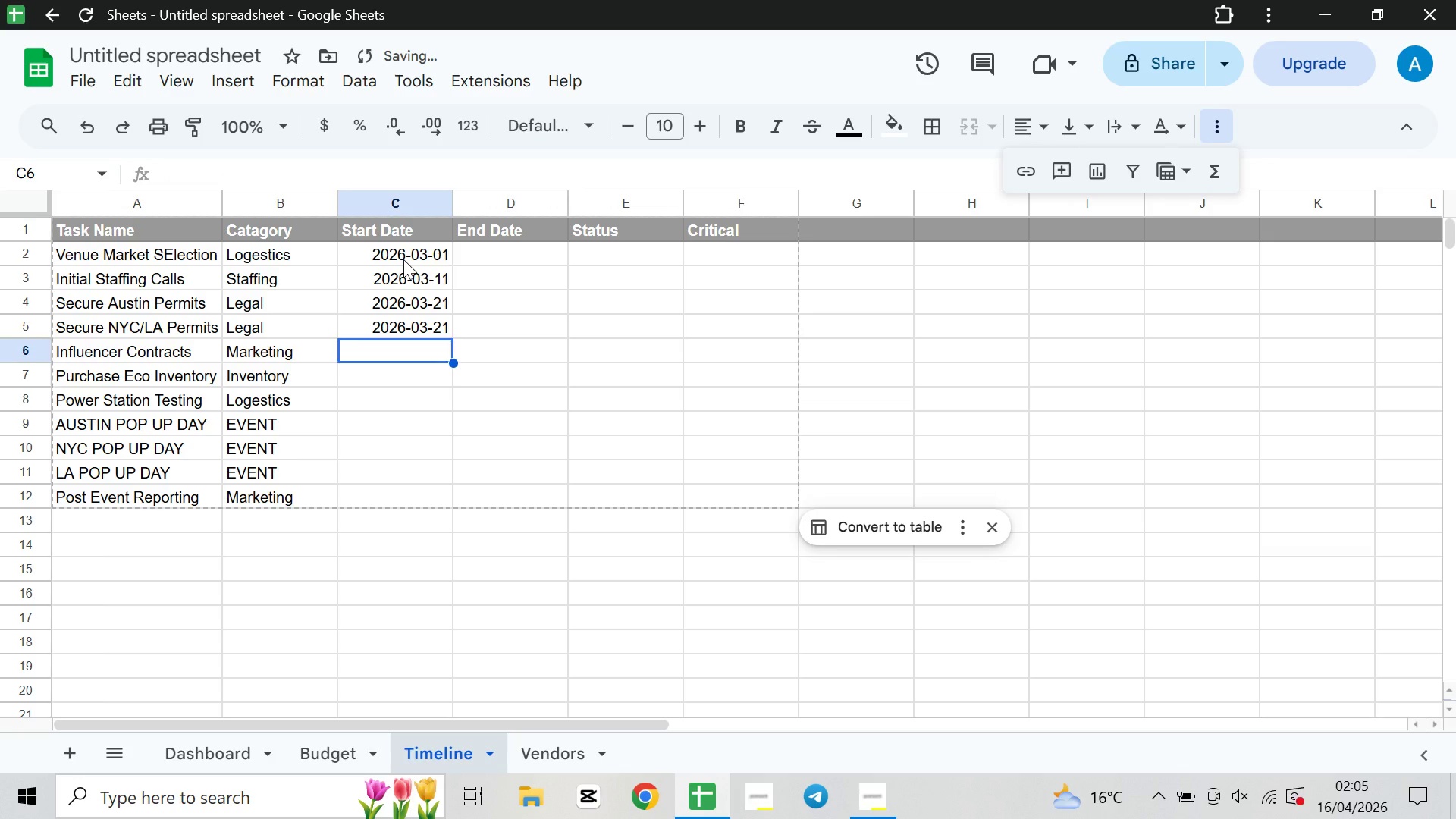 
type(2026-04-06)
 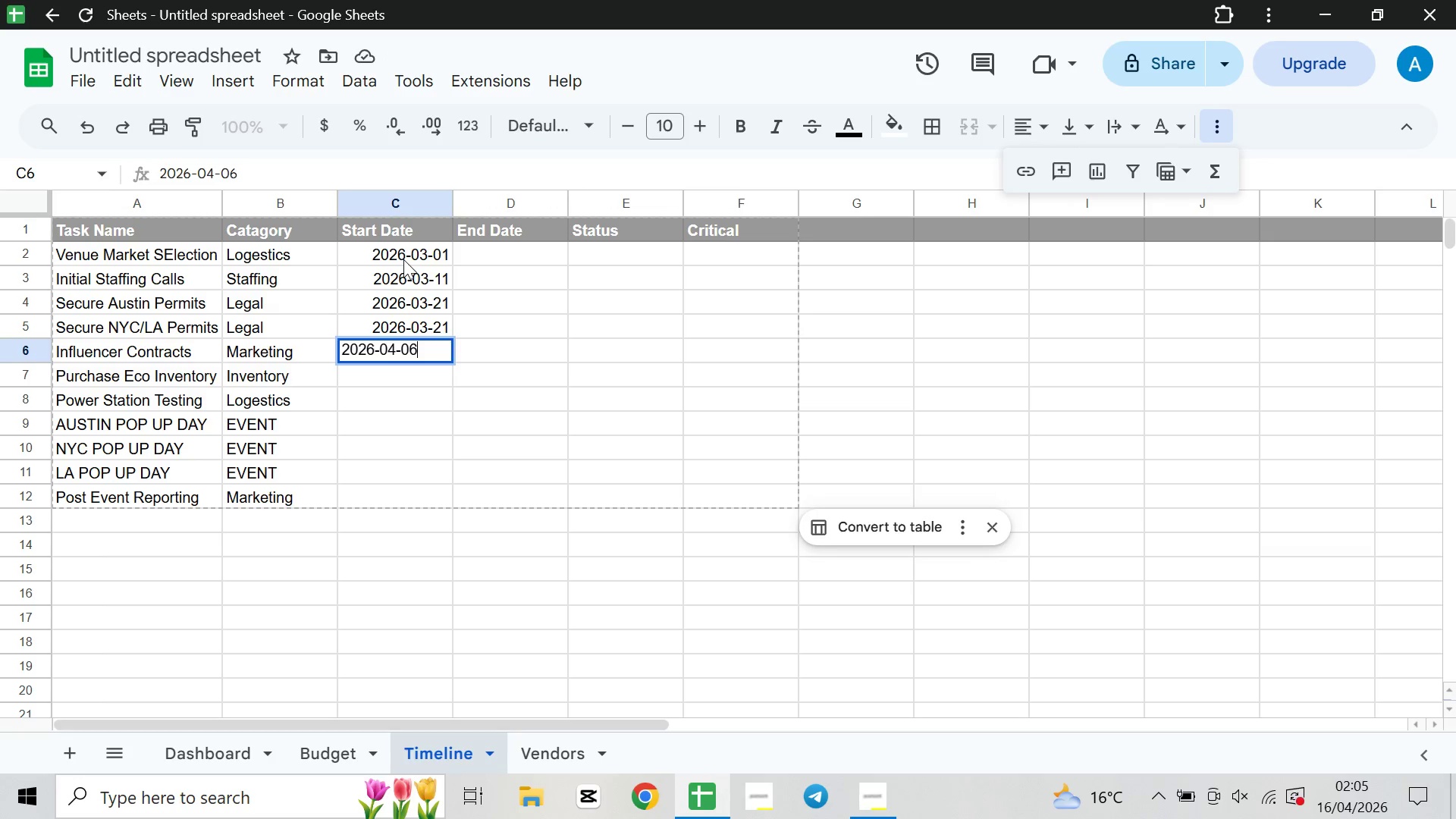 
key(ArrowDown)
 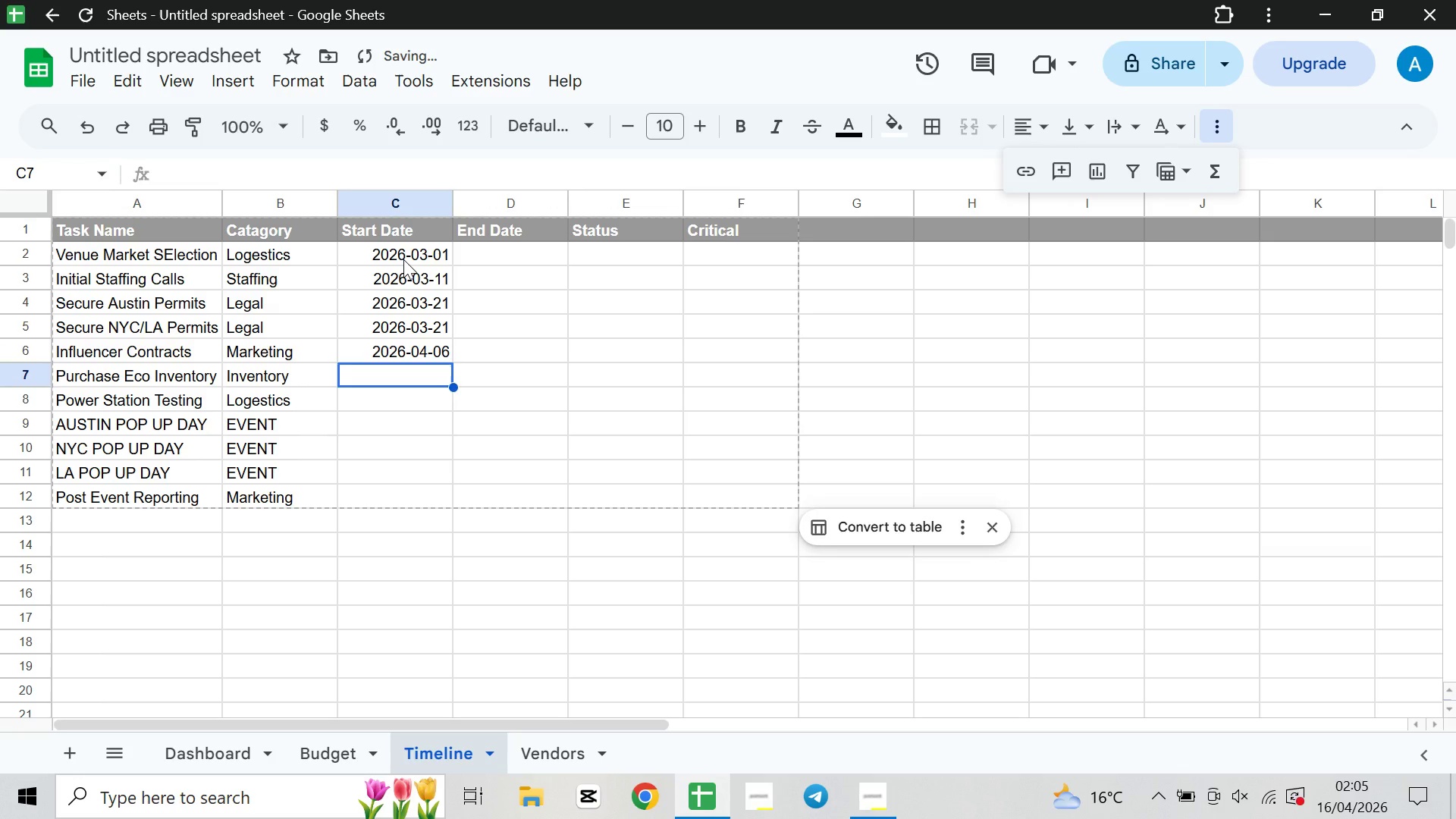 
type(2026-)
 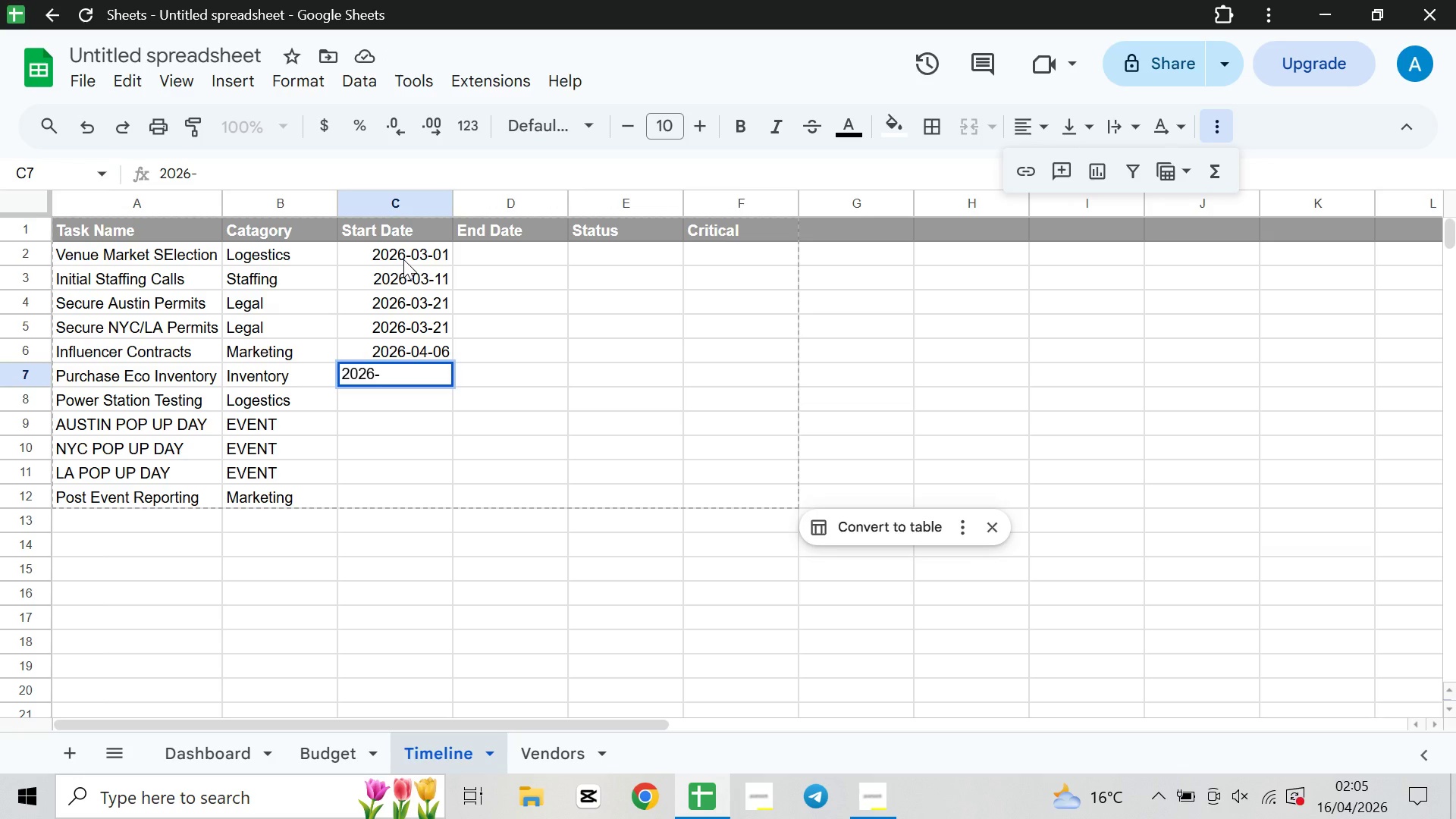 
wait(5.11)
 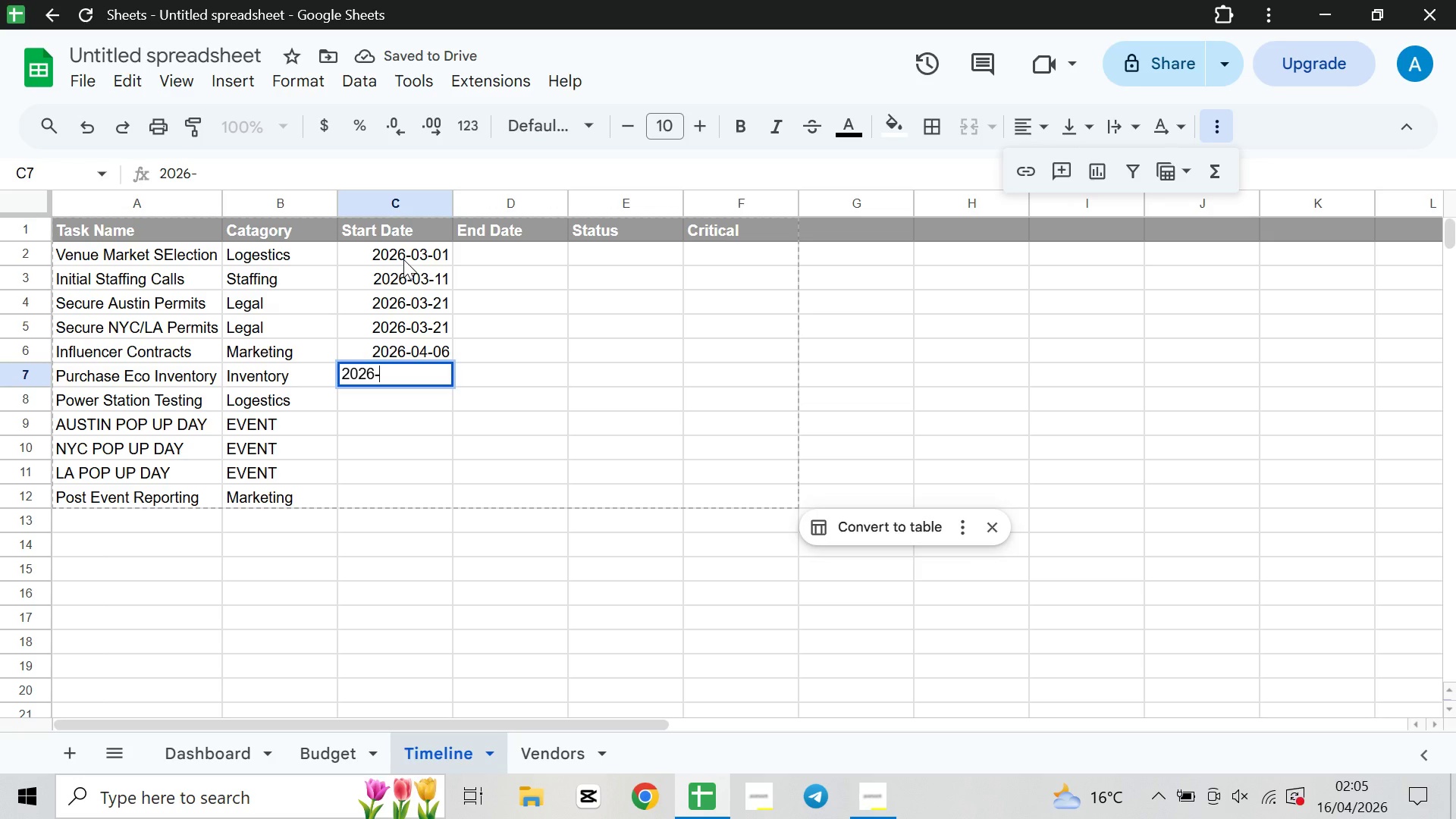 
type(04-)
 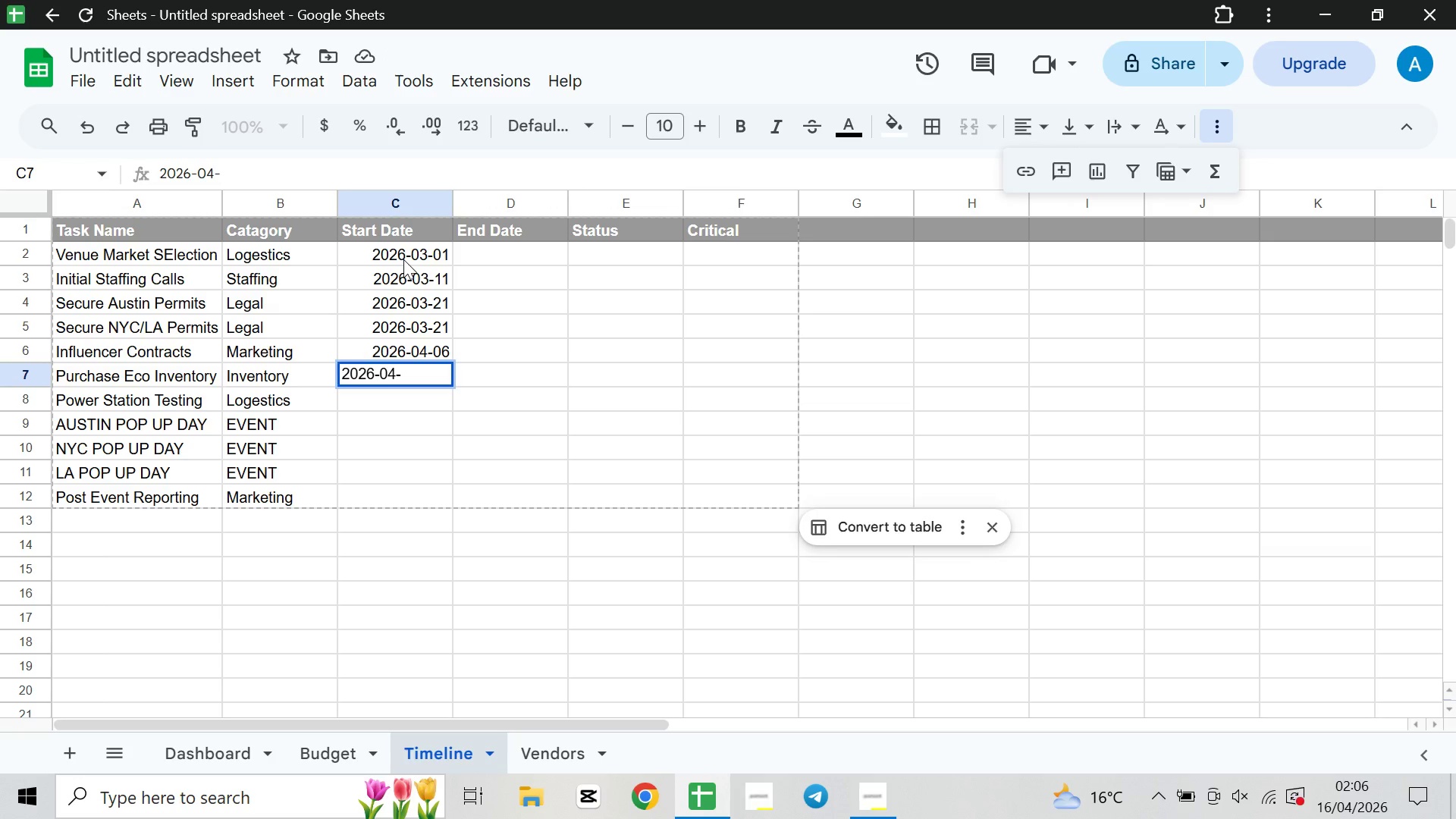 
type(21)
 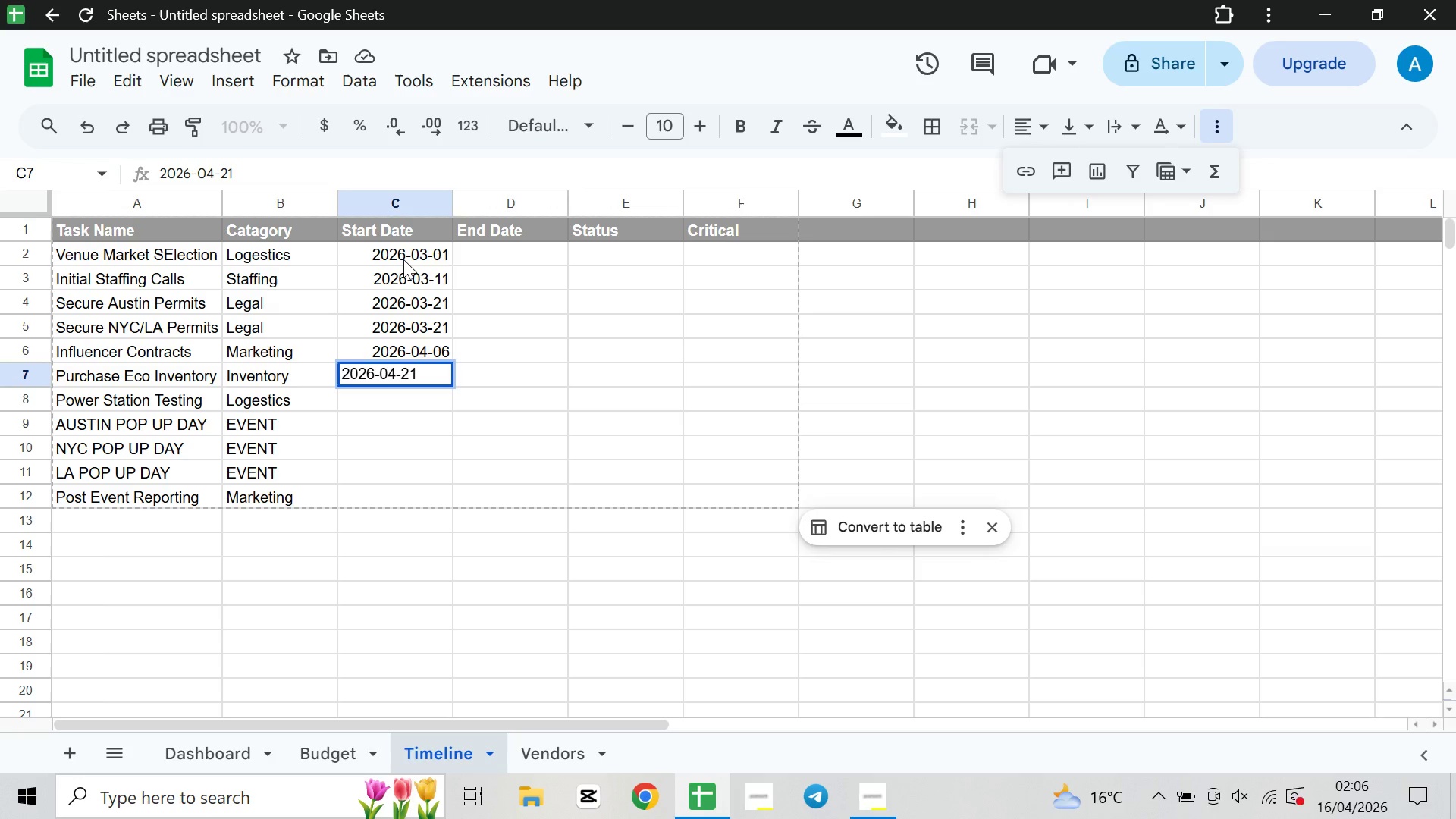 
key(ArrowDown)
 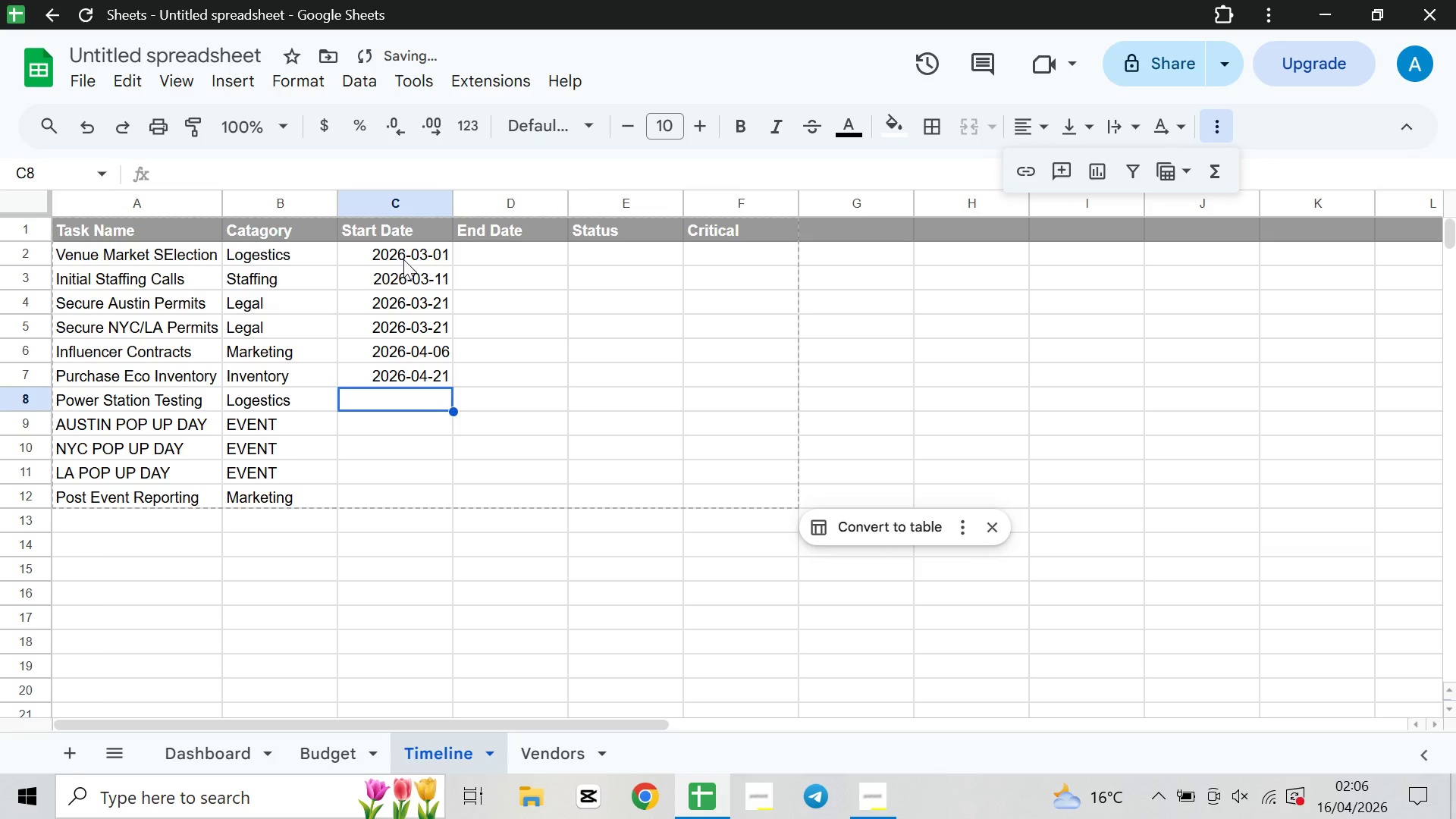 
type(2026-)
 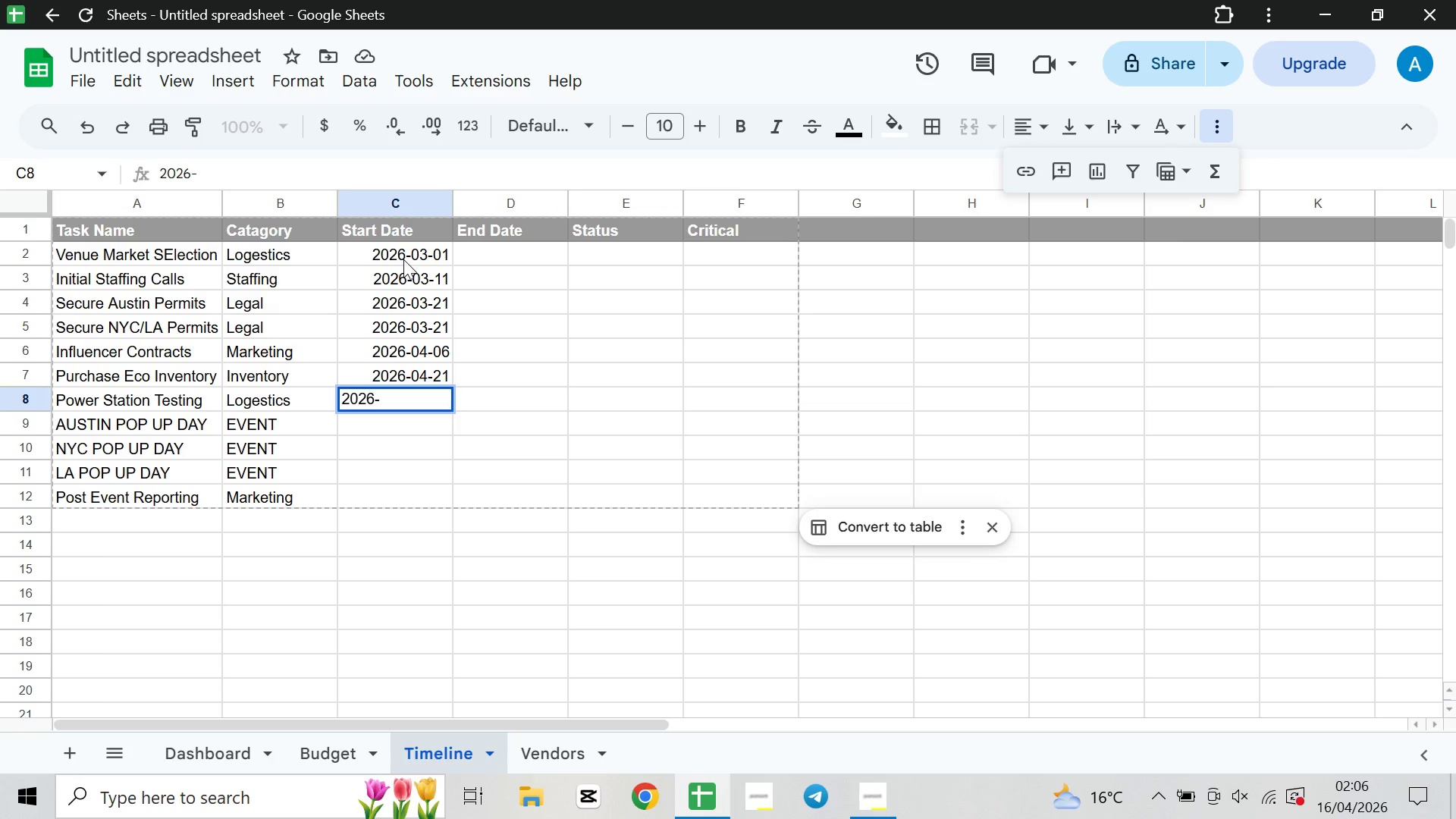 
wait(10.8)
 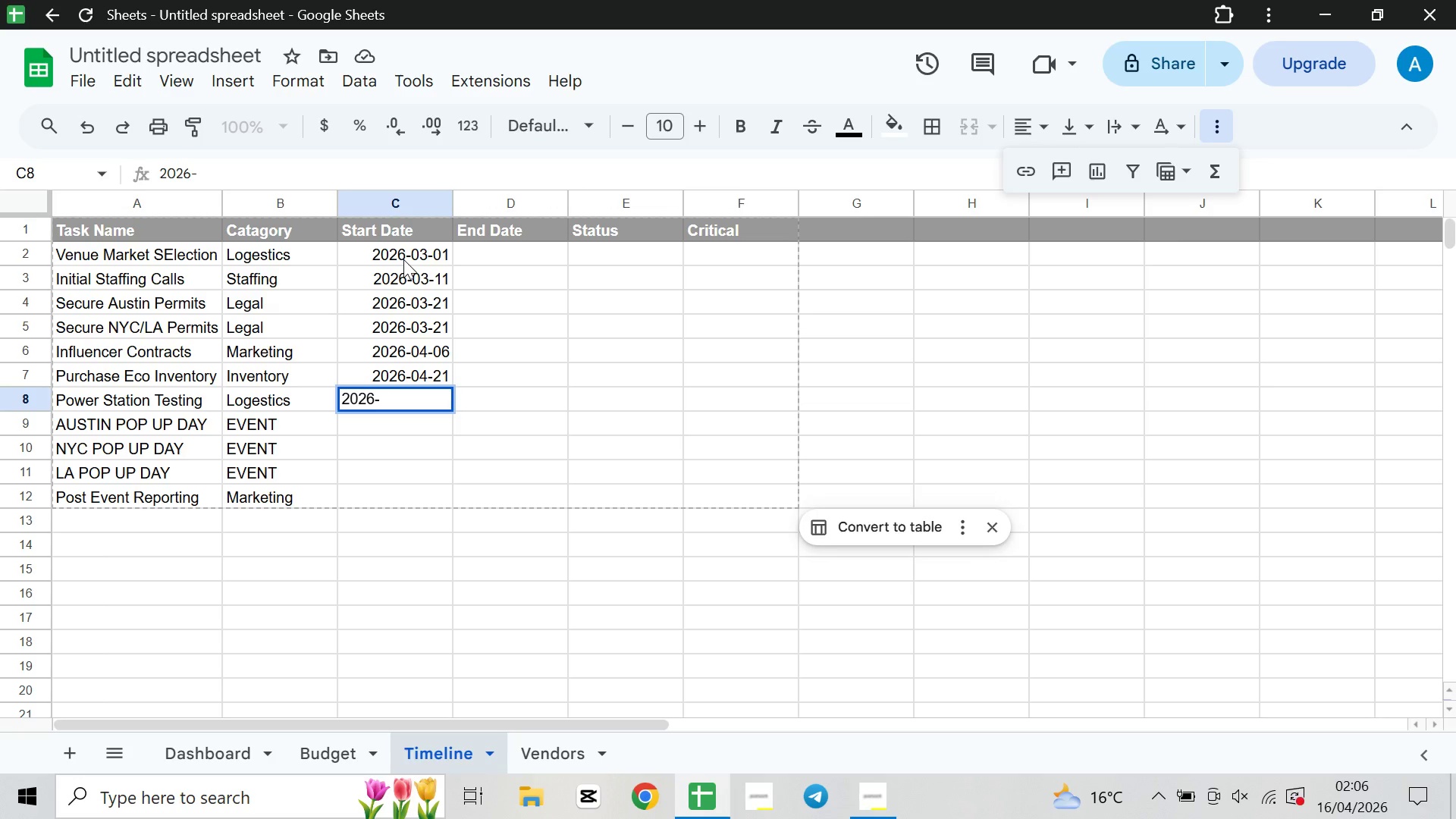 
type(05-01)
 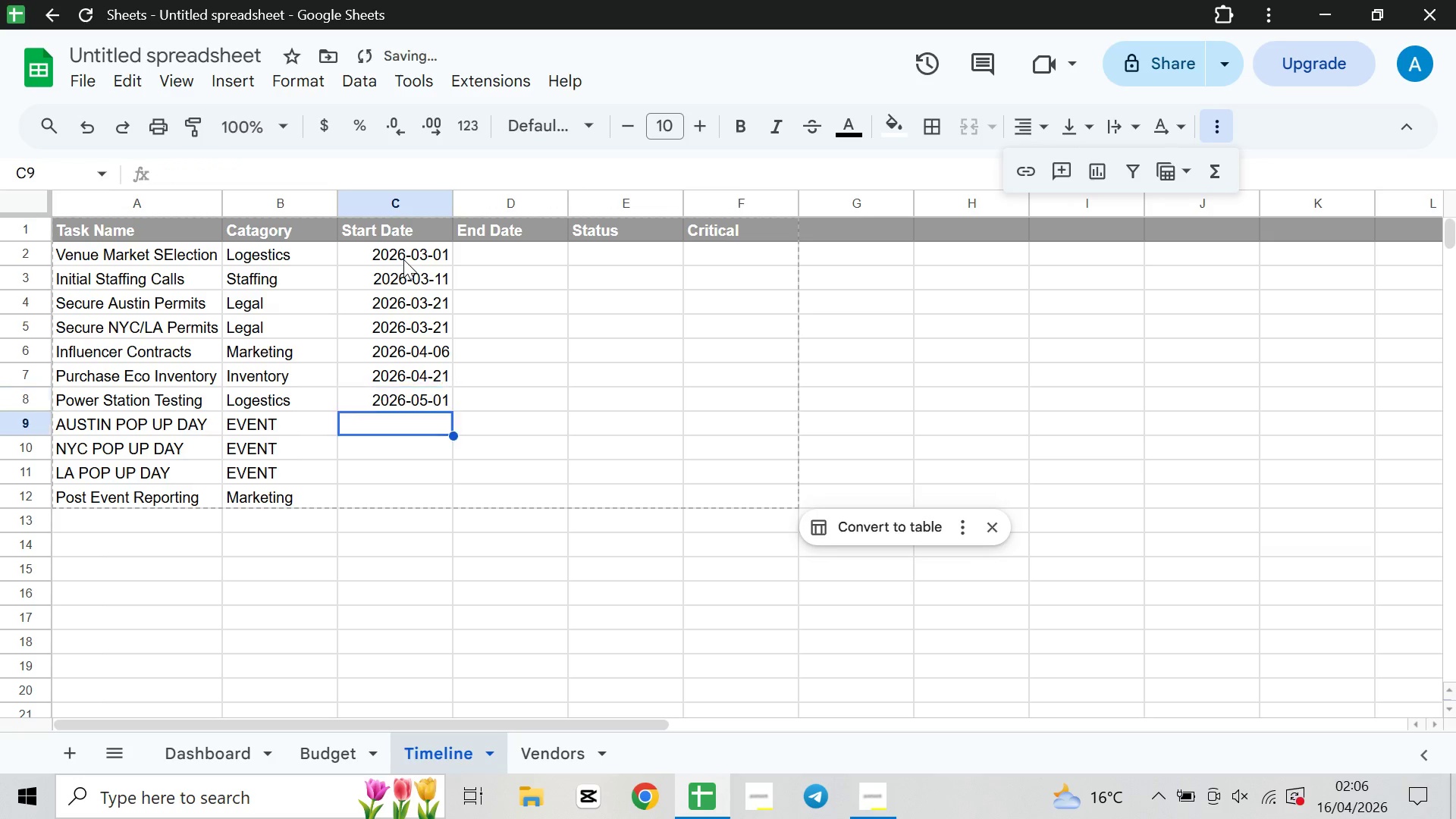 
key(ArrowDown)
 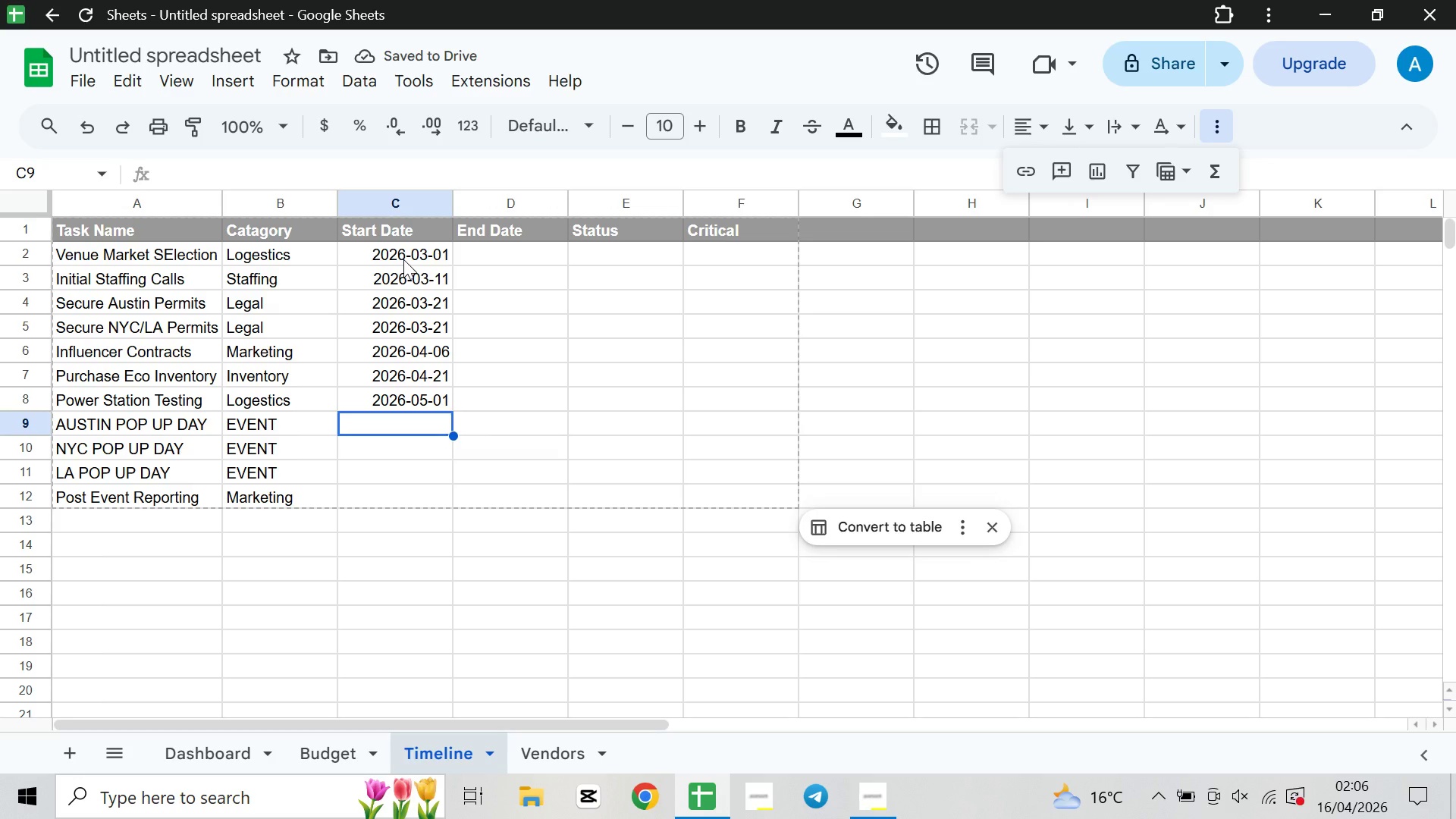 
wait(8.27)
 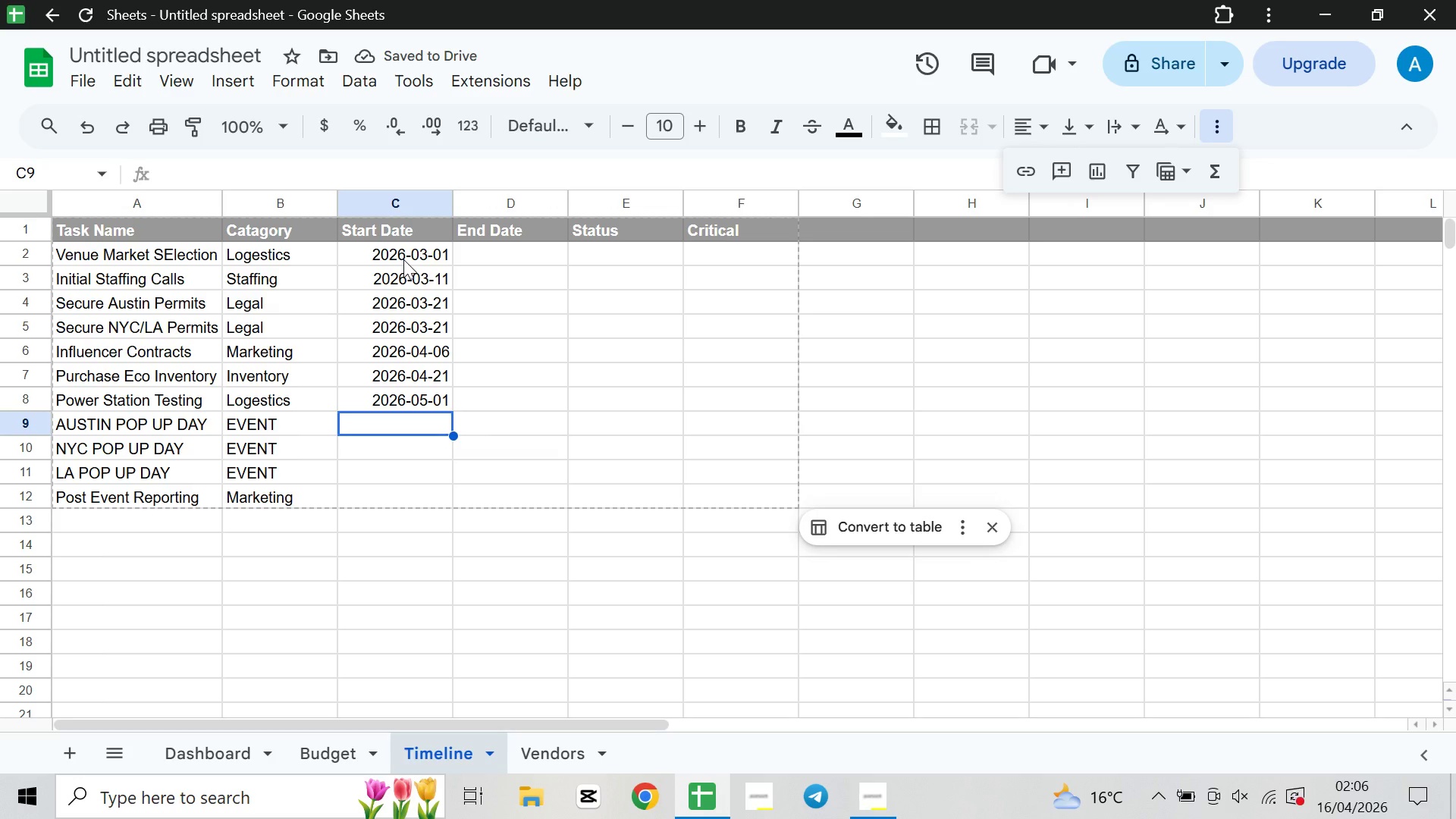 
type(2026-0515)
key(Backspace)
key(Backspace)
type(-15)
 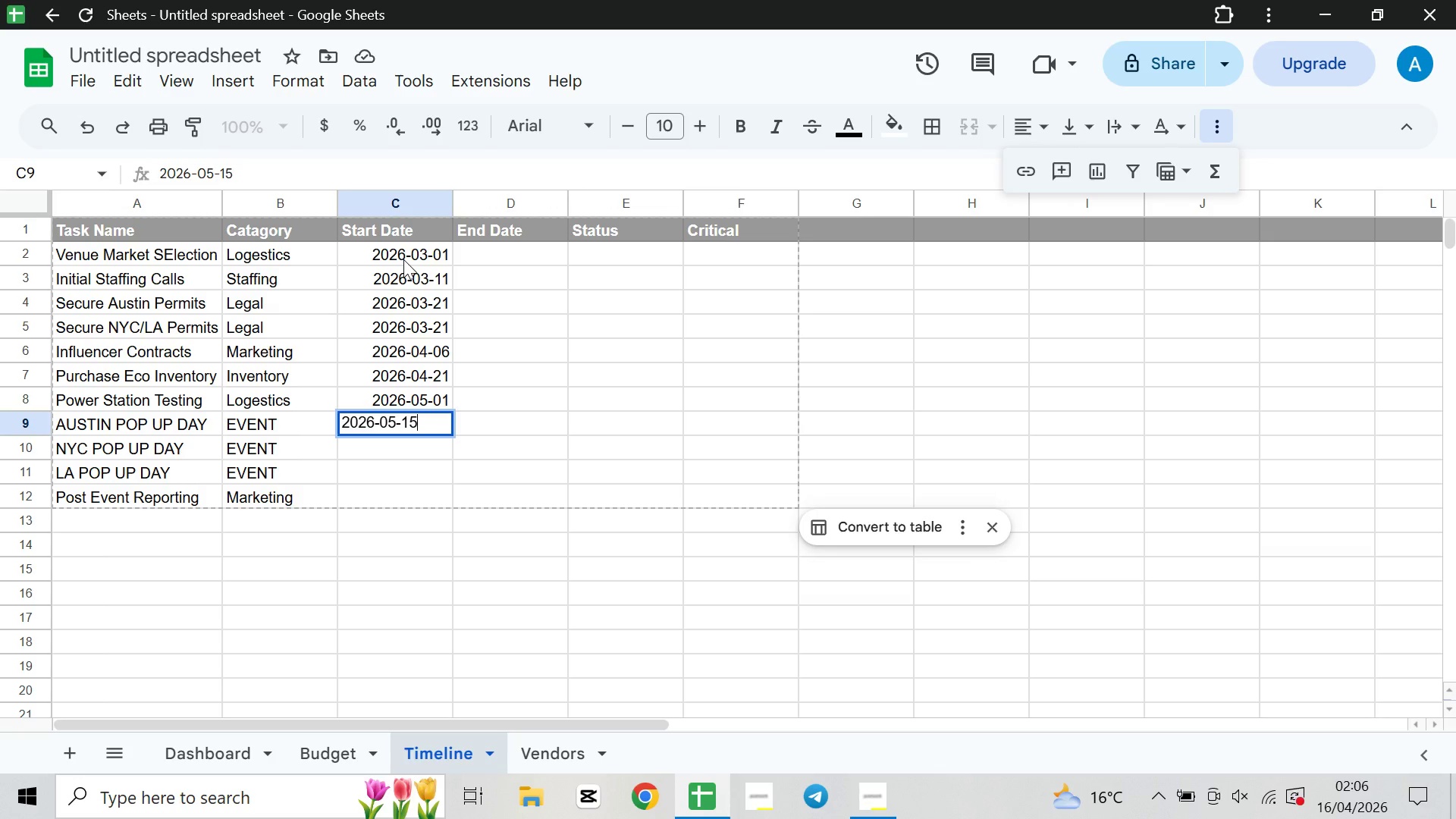 
key(ArrowDown)
 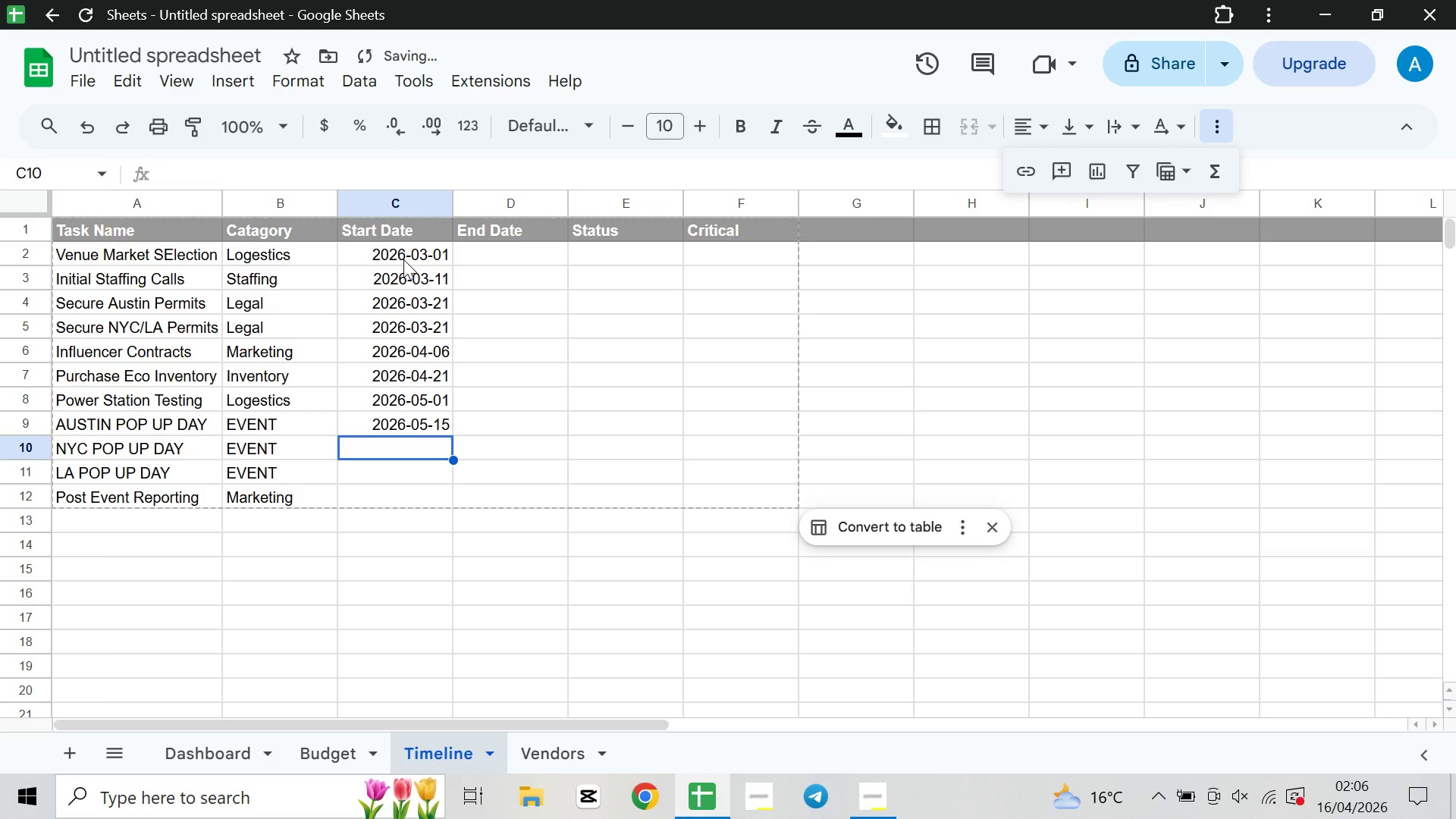 
type(2026-)
 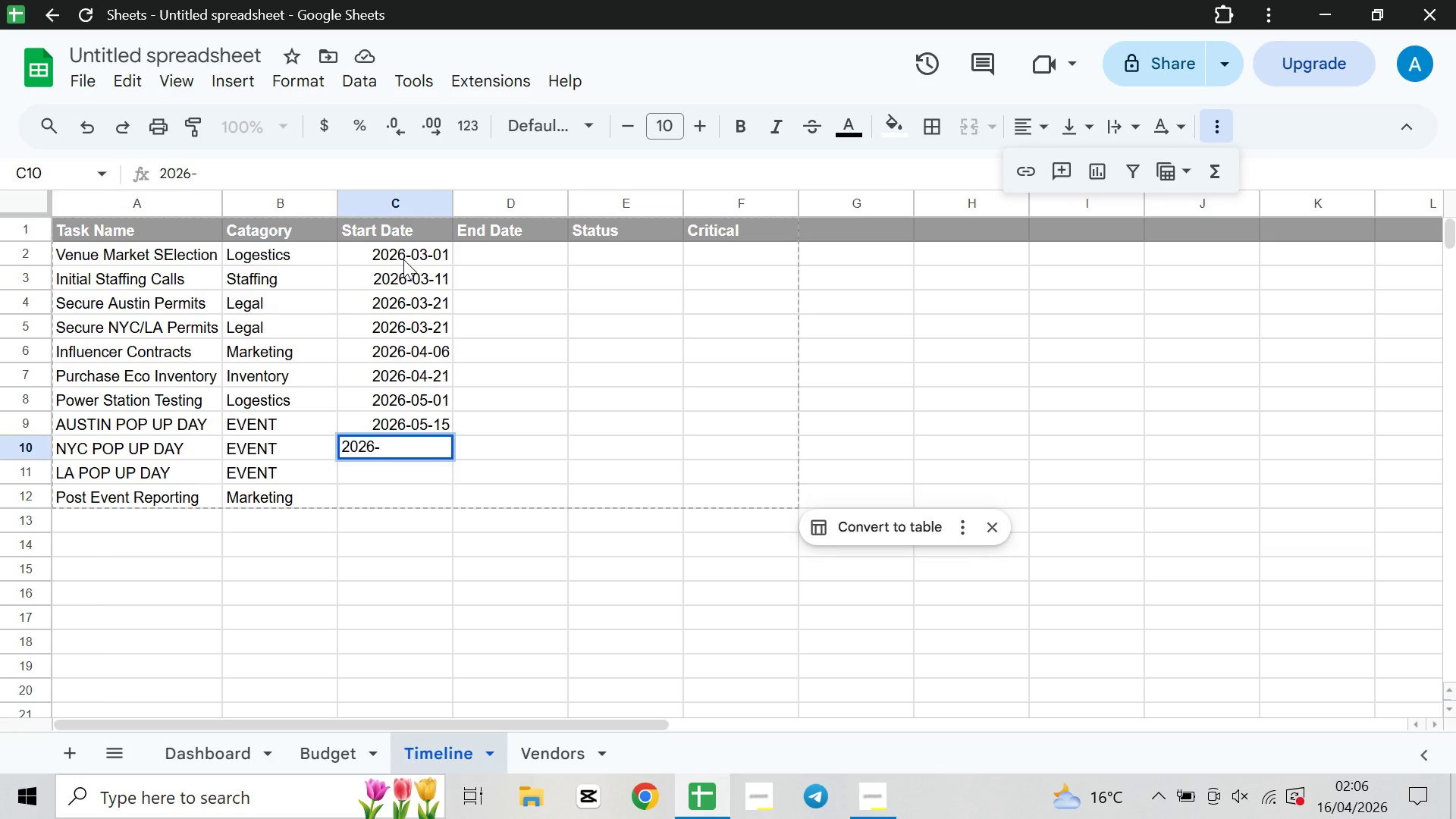 
wait(7.97)
 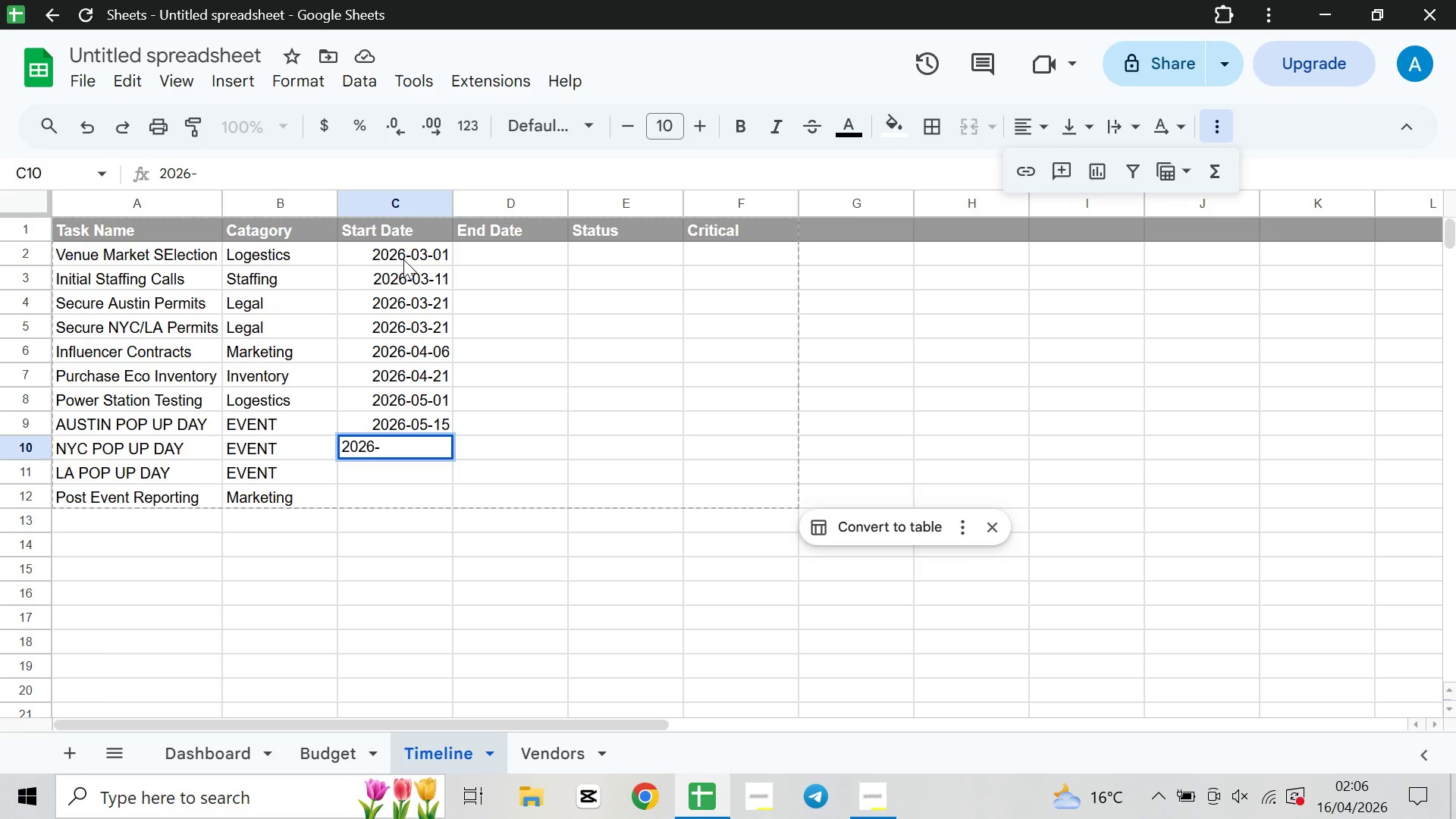 
type(05-22)
 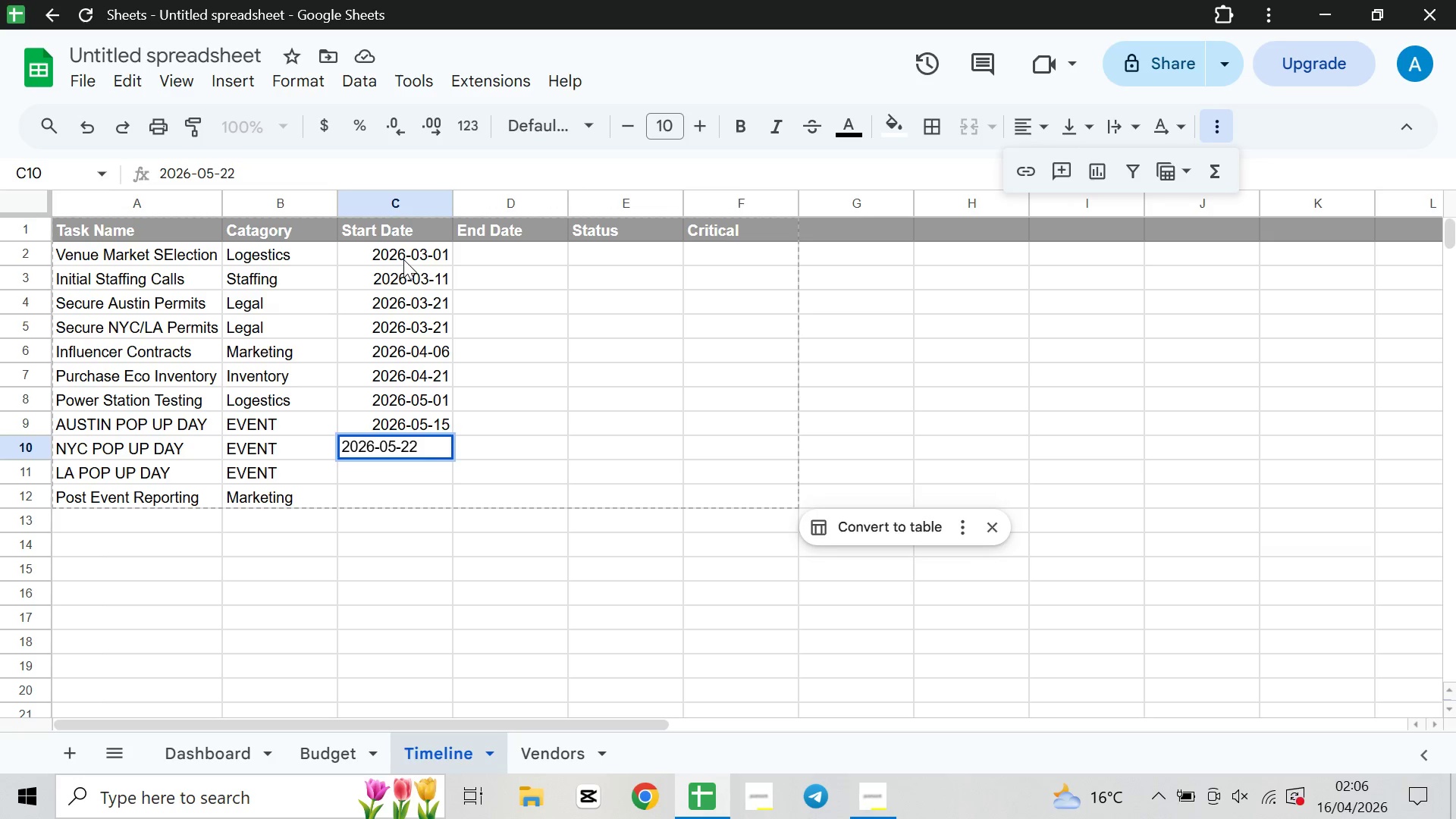 
key(ArrowDown)
 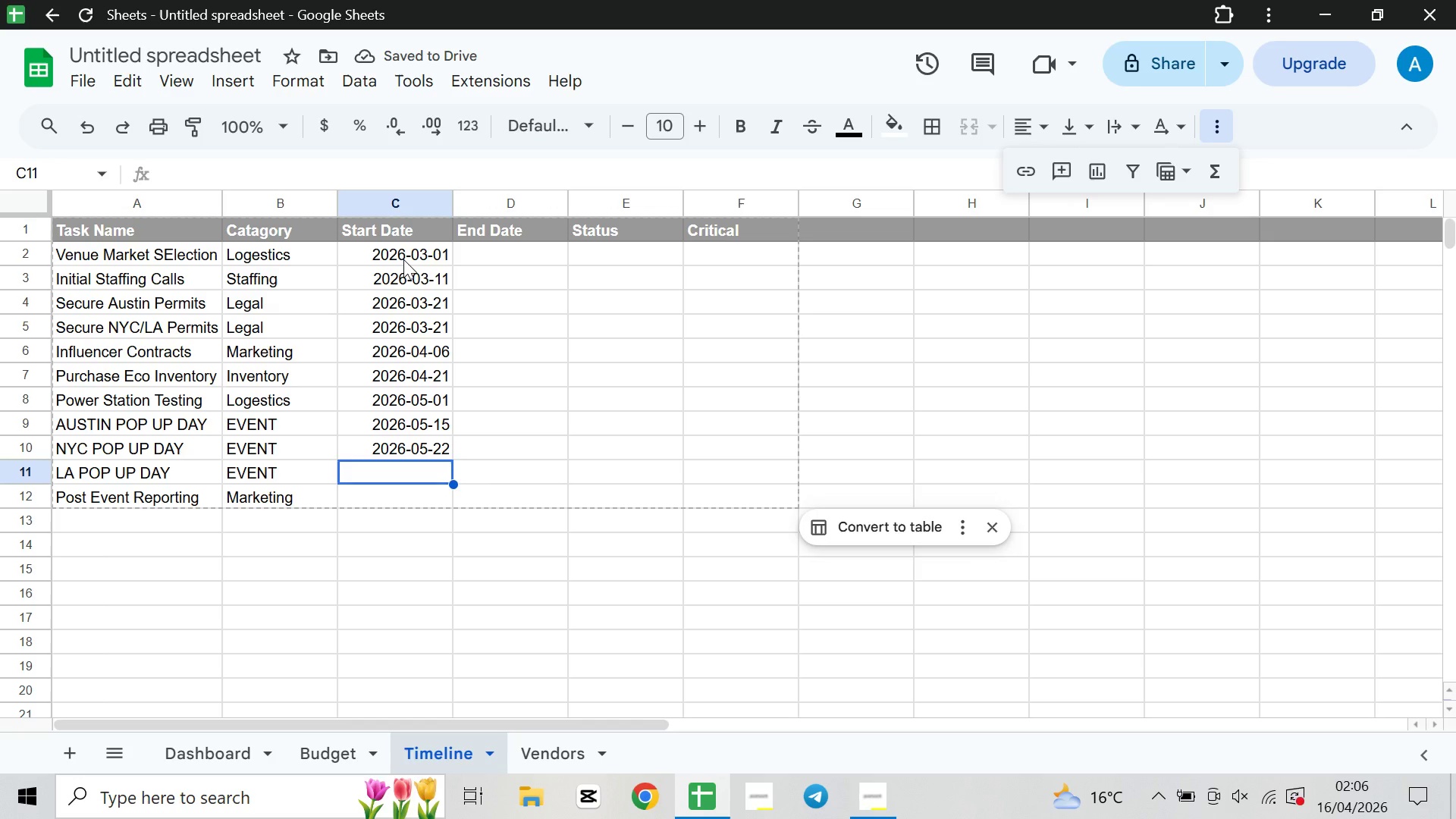 
type(2026-0529)
 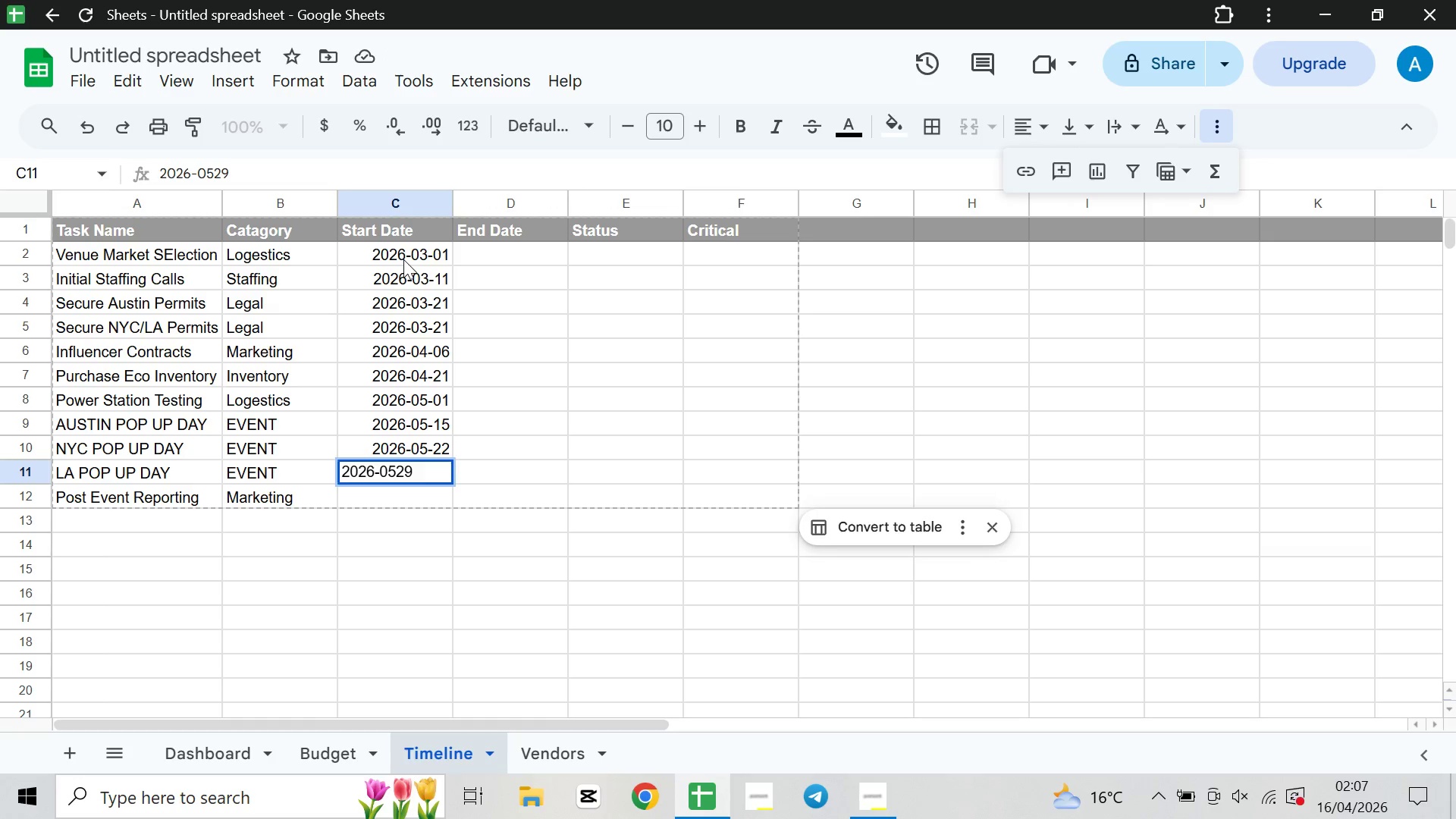 
key(ArrowDown)
 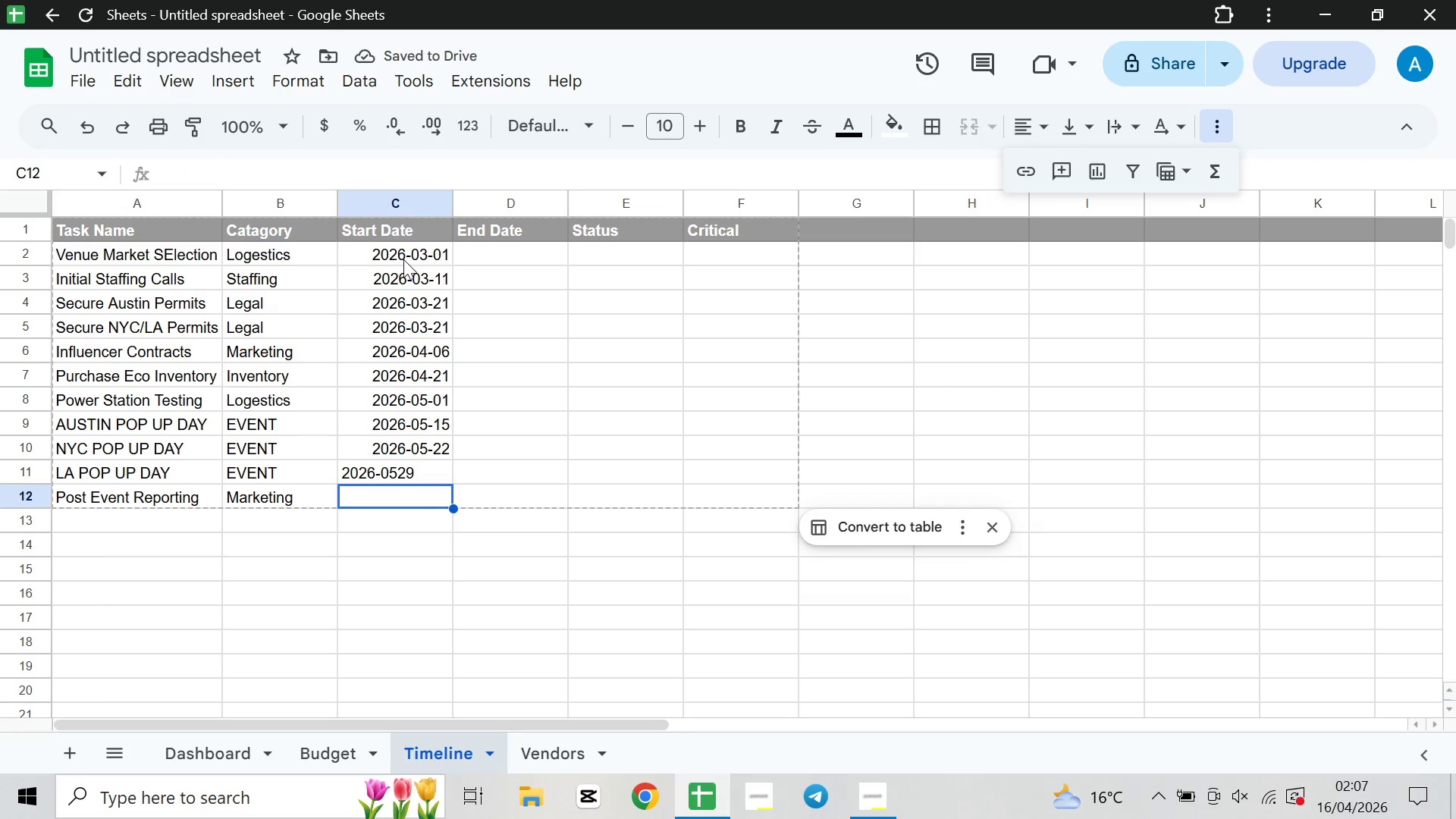 
type(2026-)
 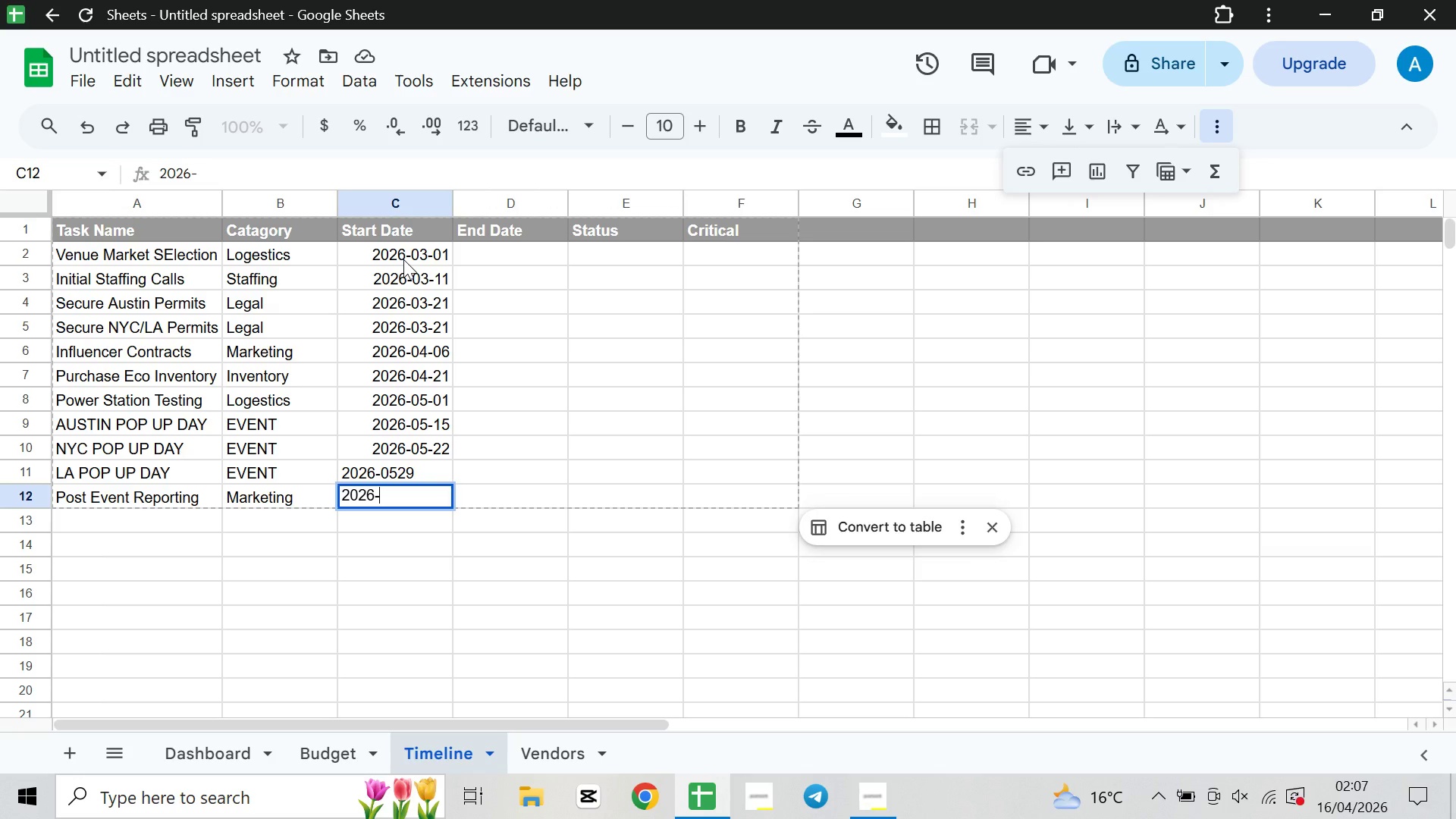 
type(06-01)
 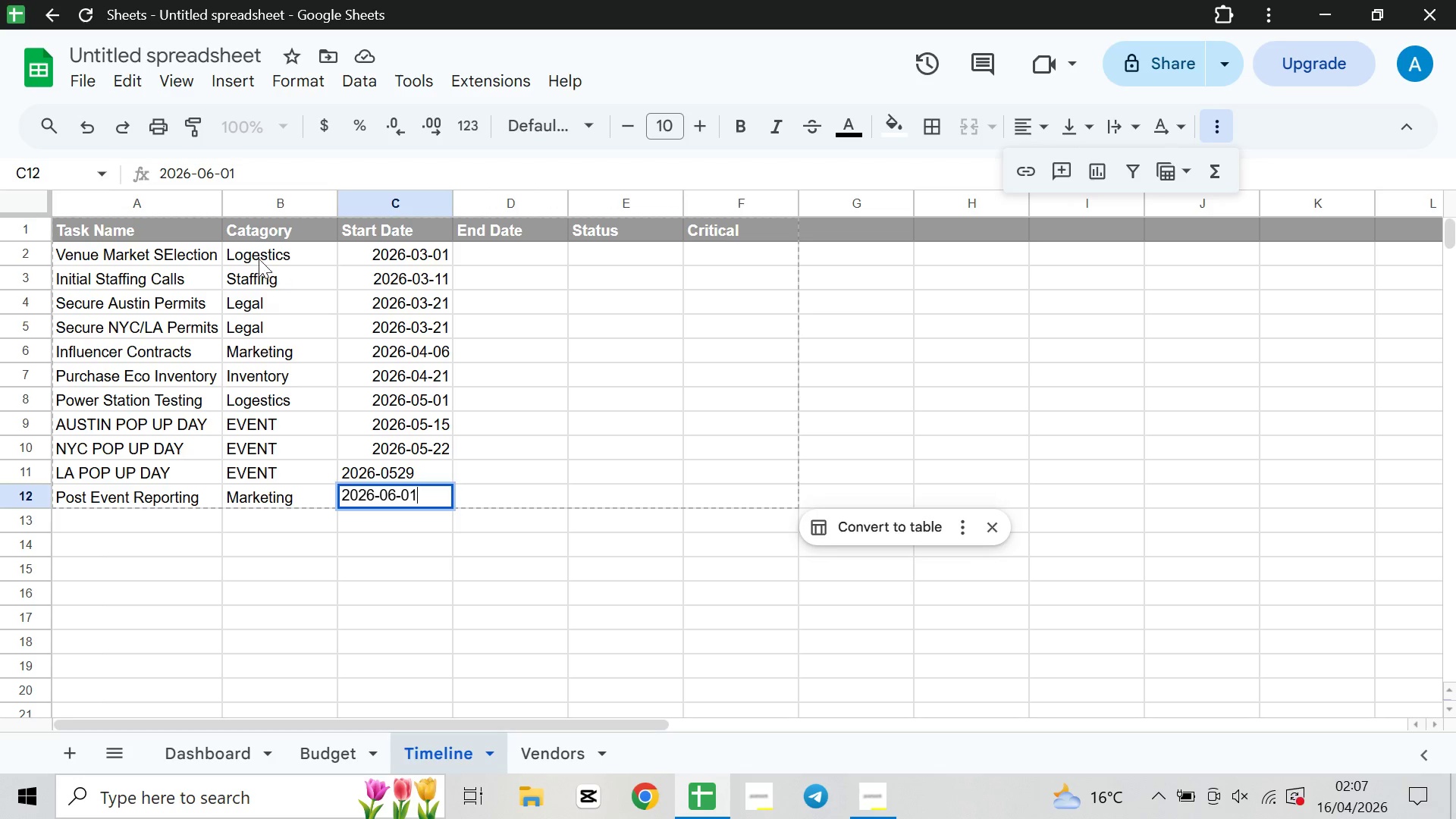 
left_click([440, 417])
 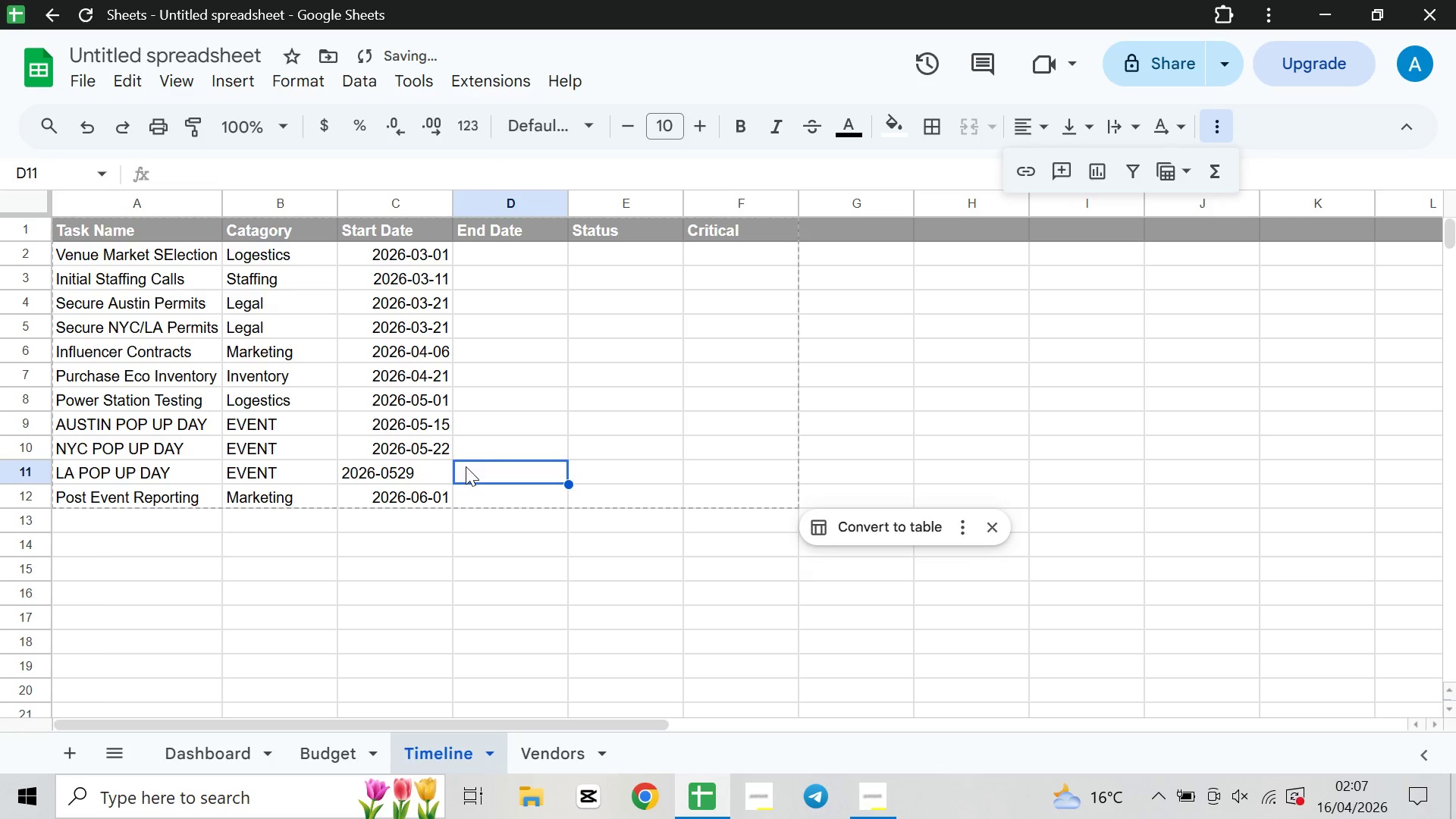 
left_click([432, 484])
 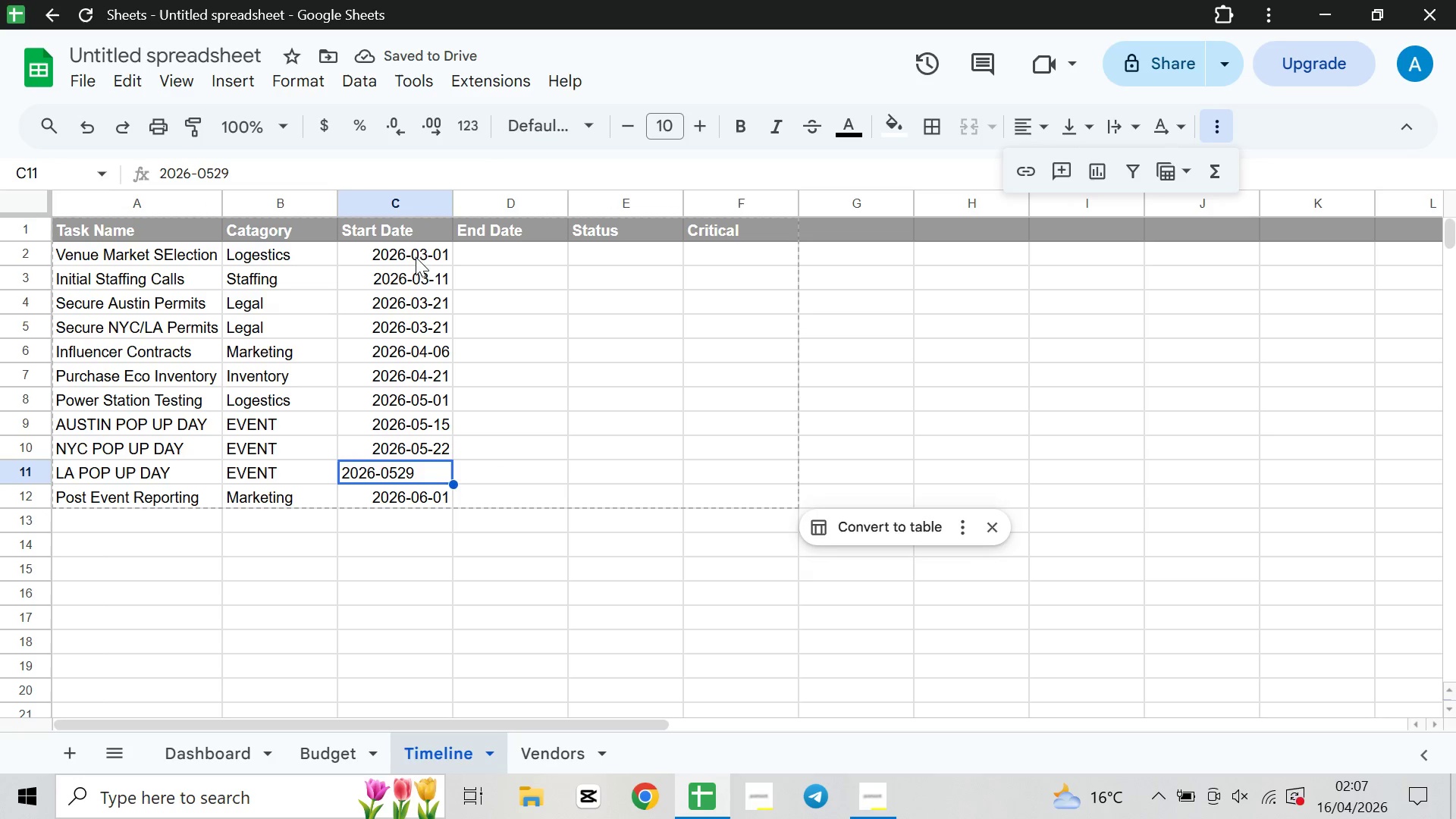 
left_click([416, 252])
 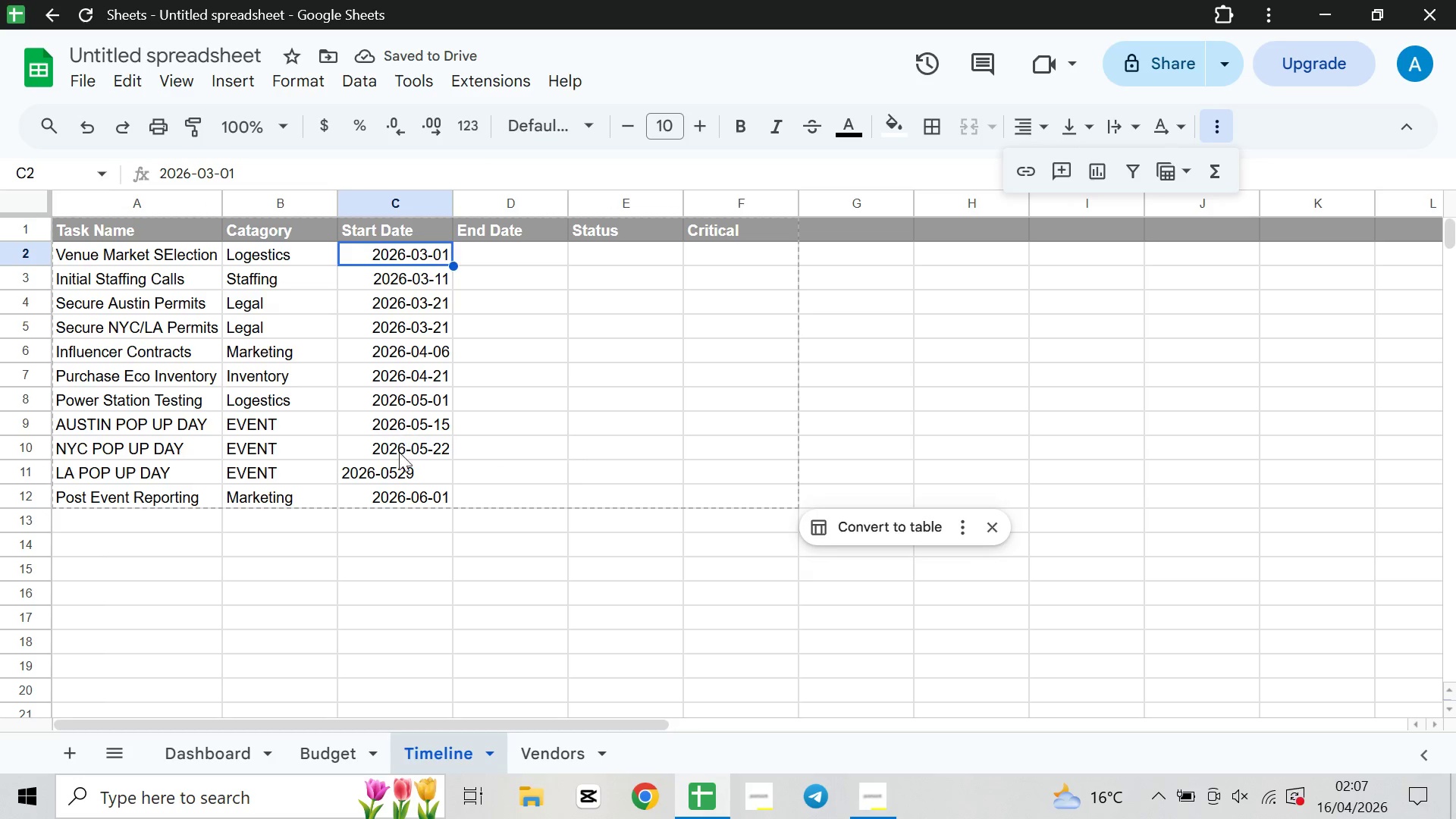 
left_click([404, 466])
 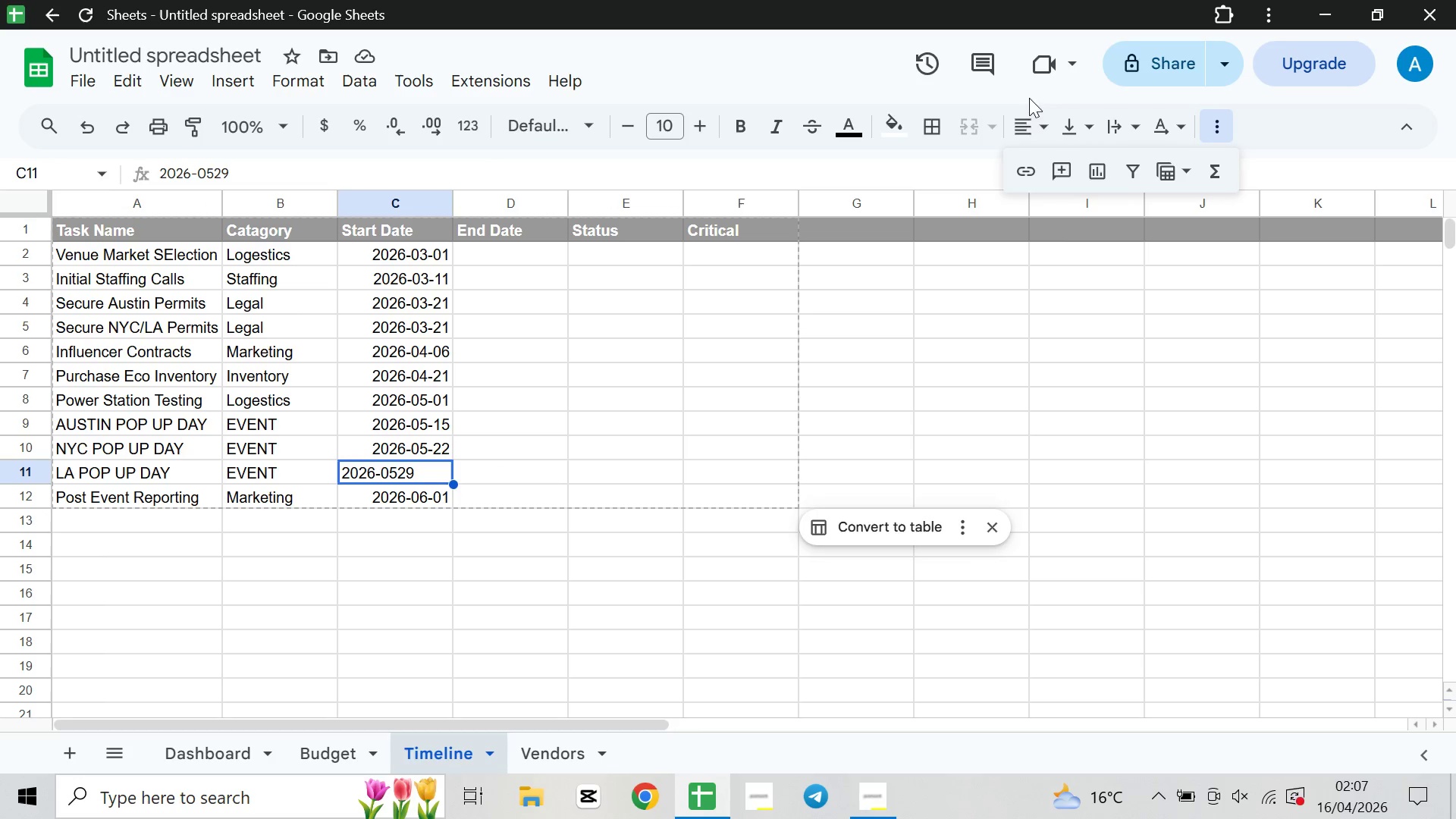 
left_click([1037, 131])
 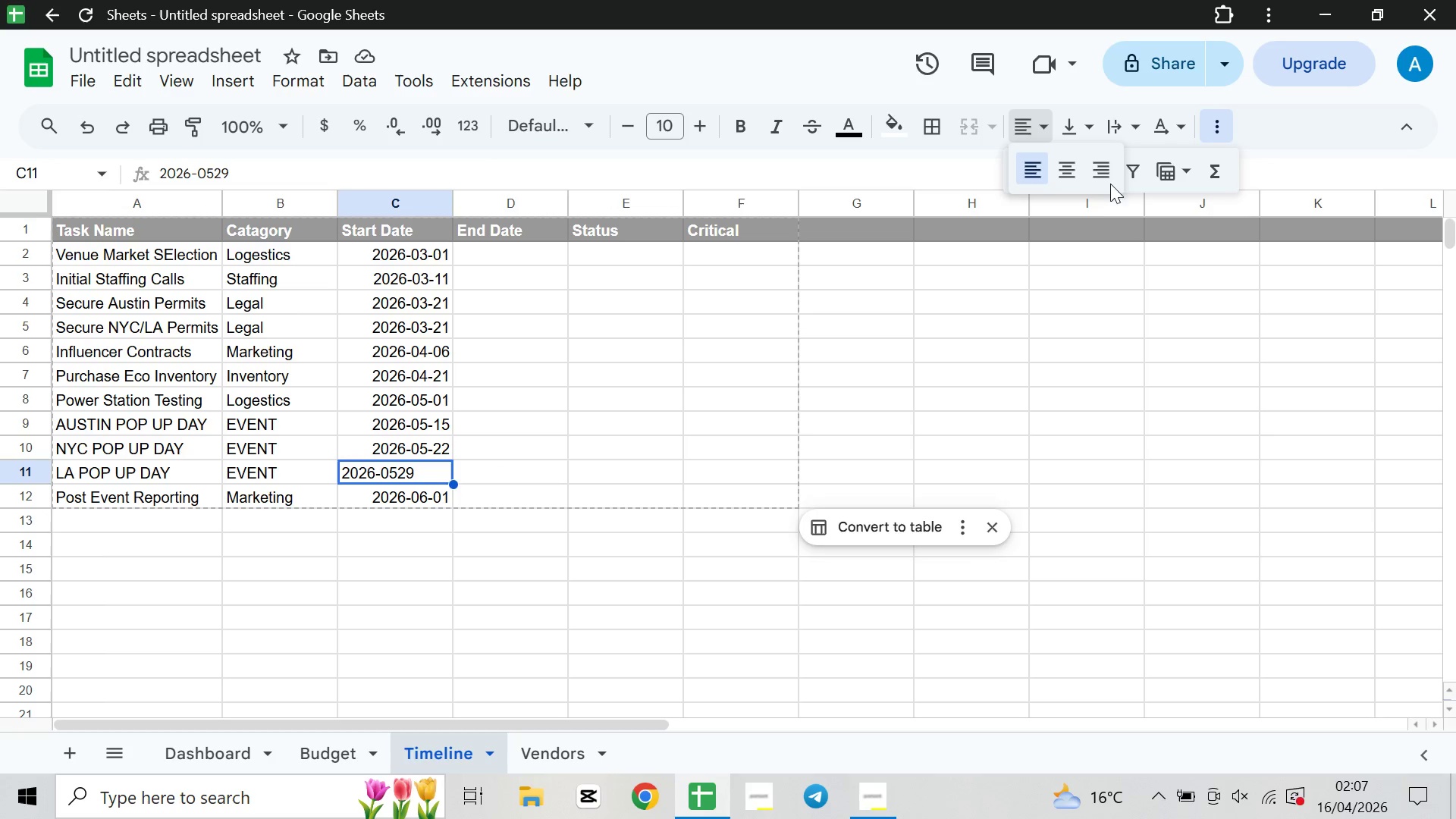 
left_click([1112, 175])
 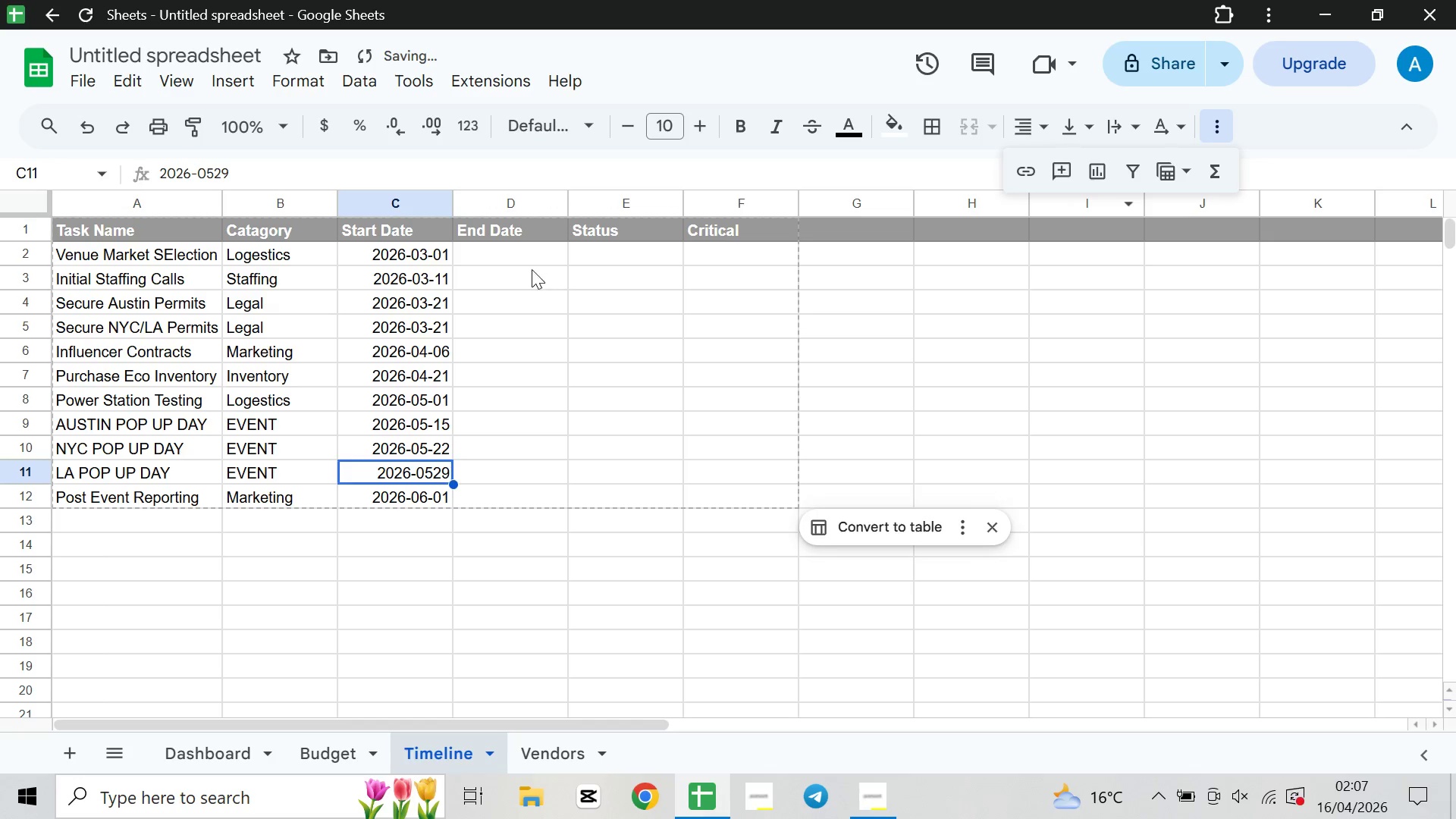 
left_click([514, 240])
 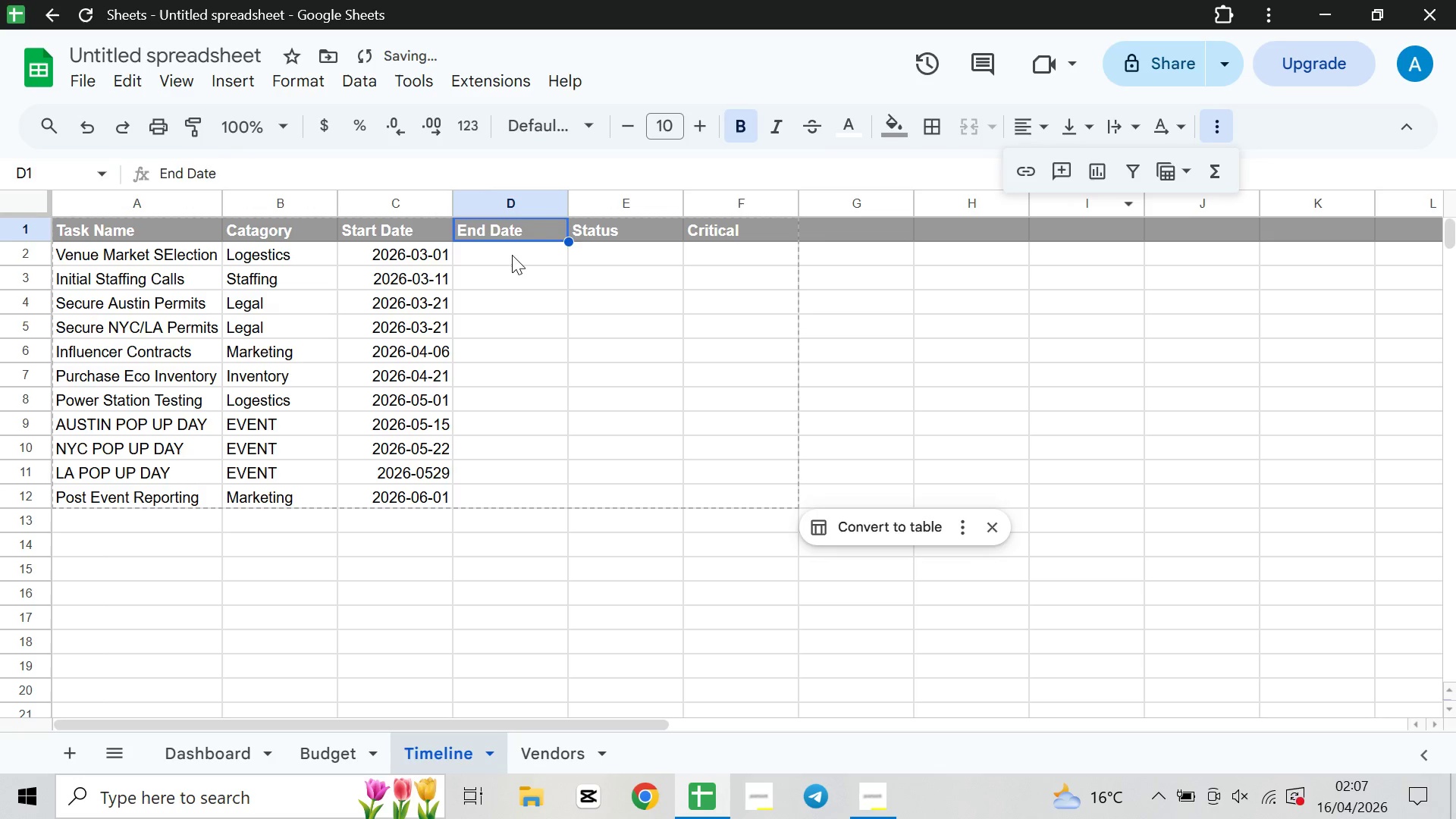 
left_click([513, 256])
 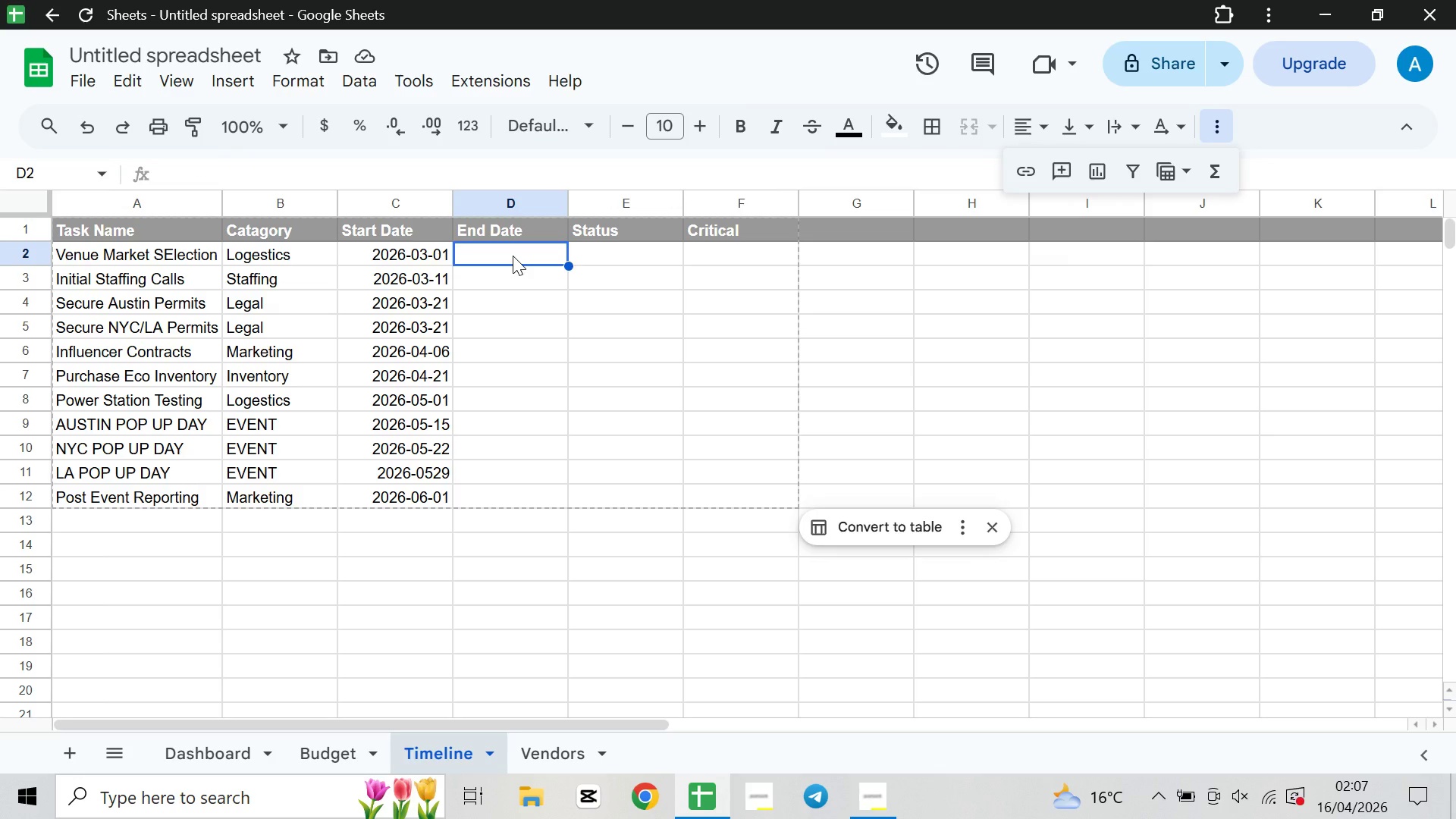 
wait(8.91)
 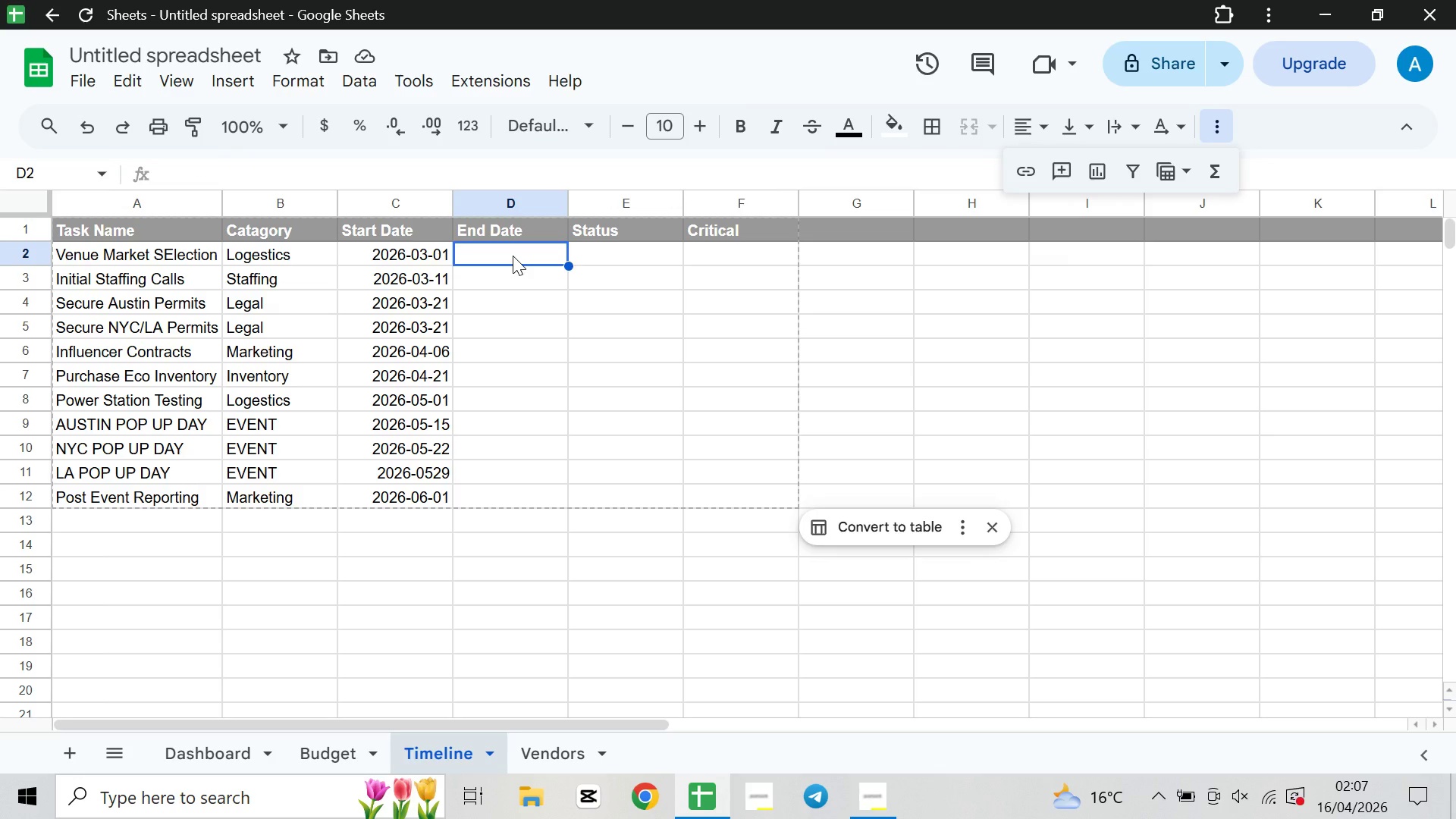 
double_click([513, 256])
 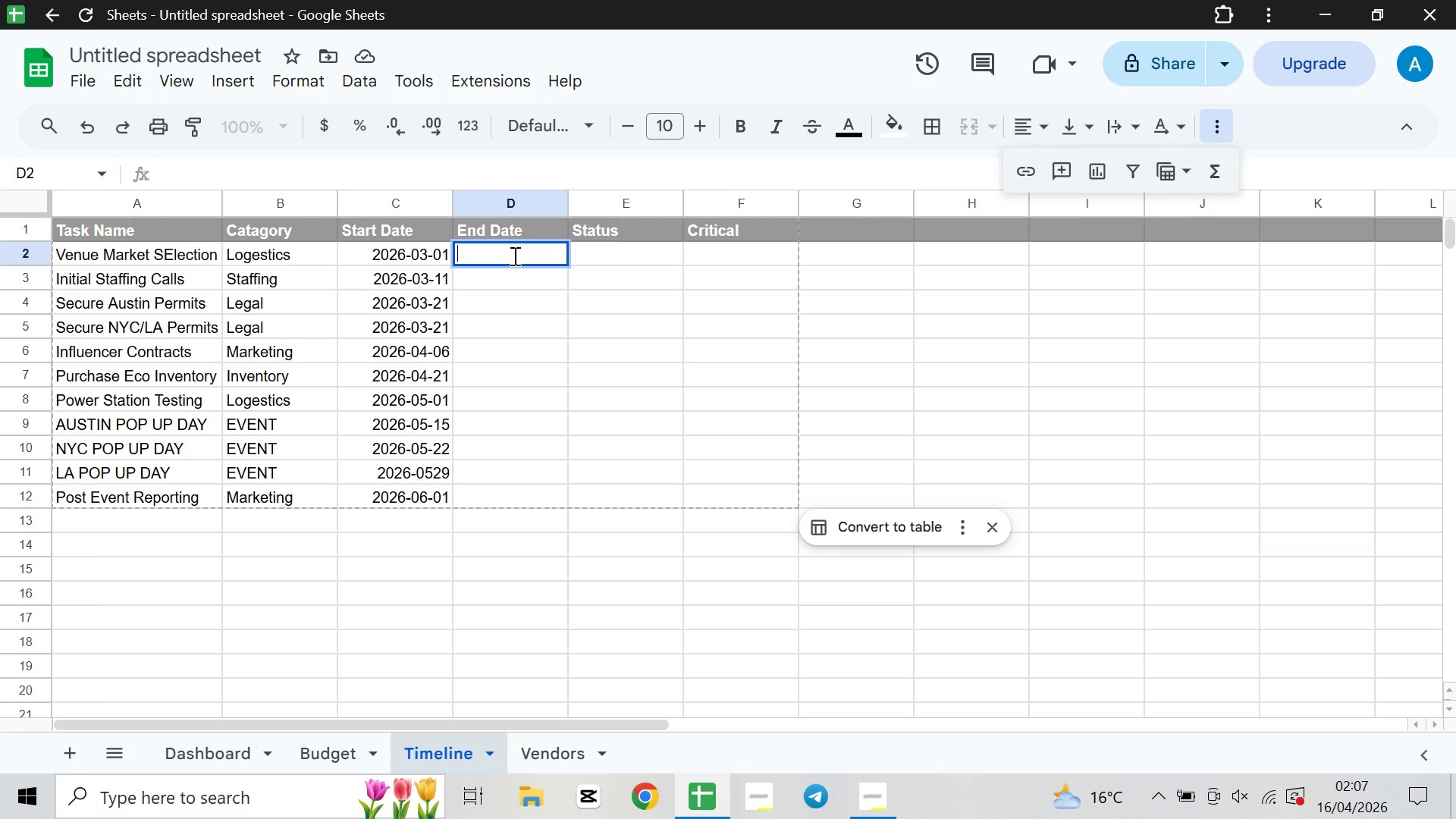 
type(2026-)
 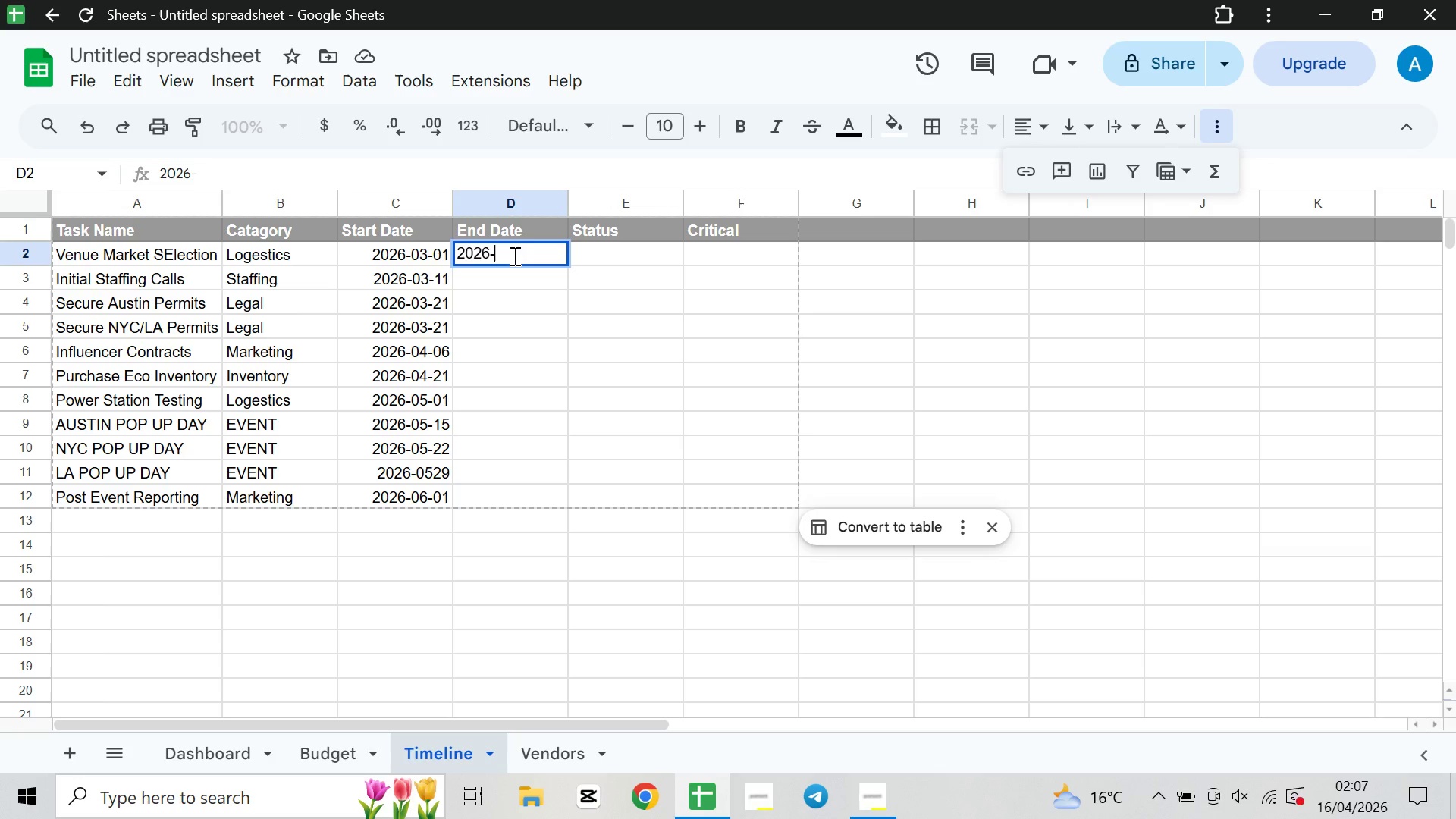 
type(03-10)
 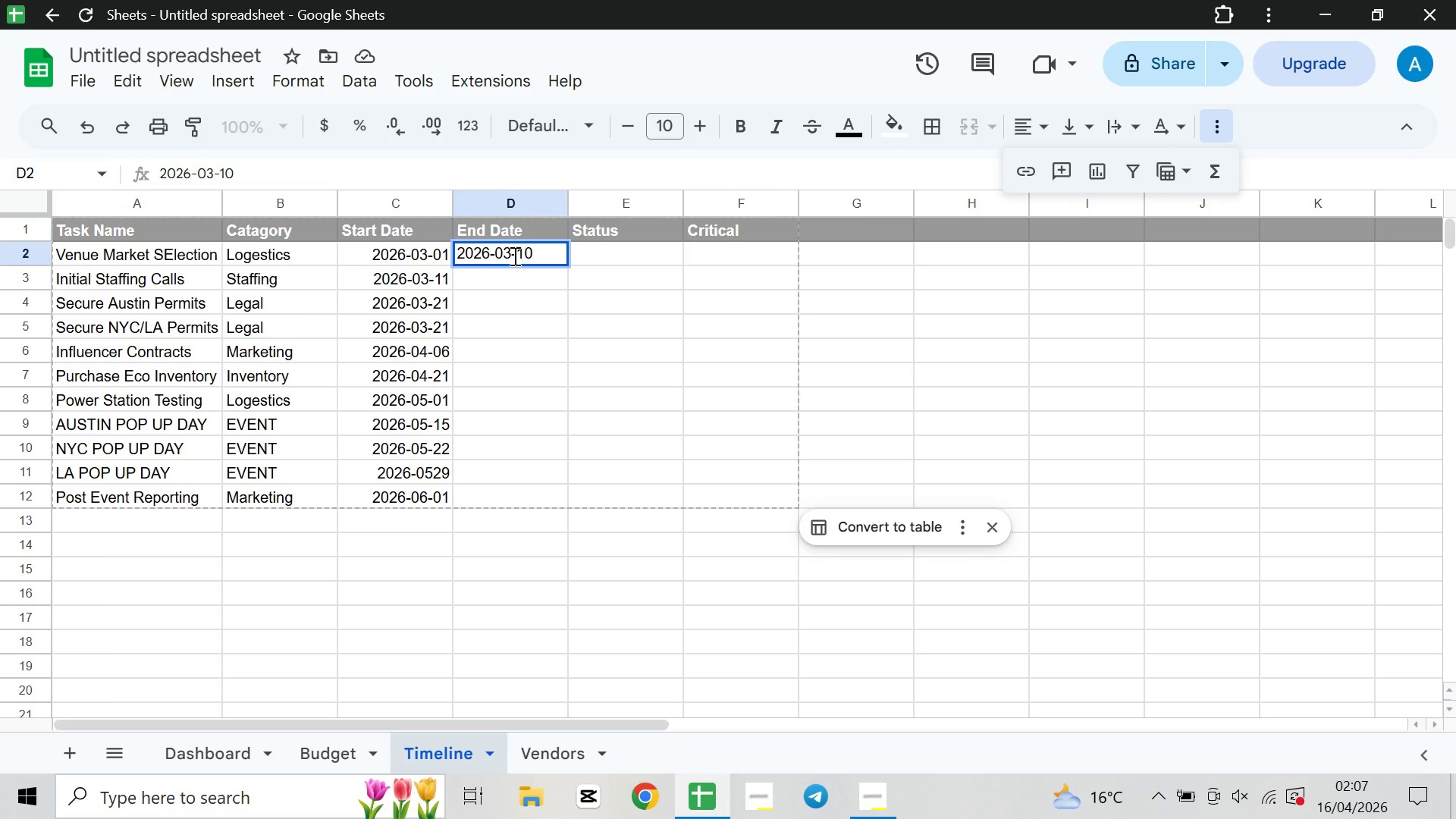 
key(ArrowDown)
 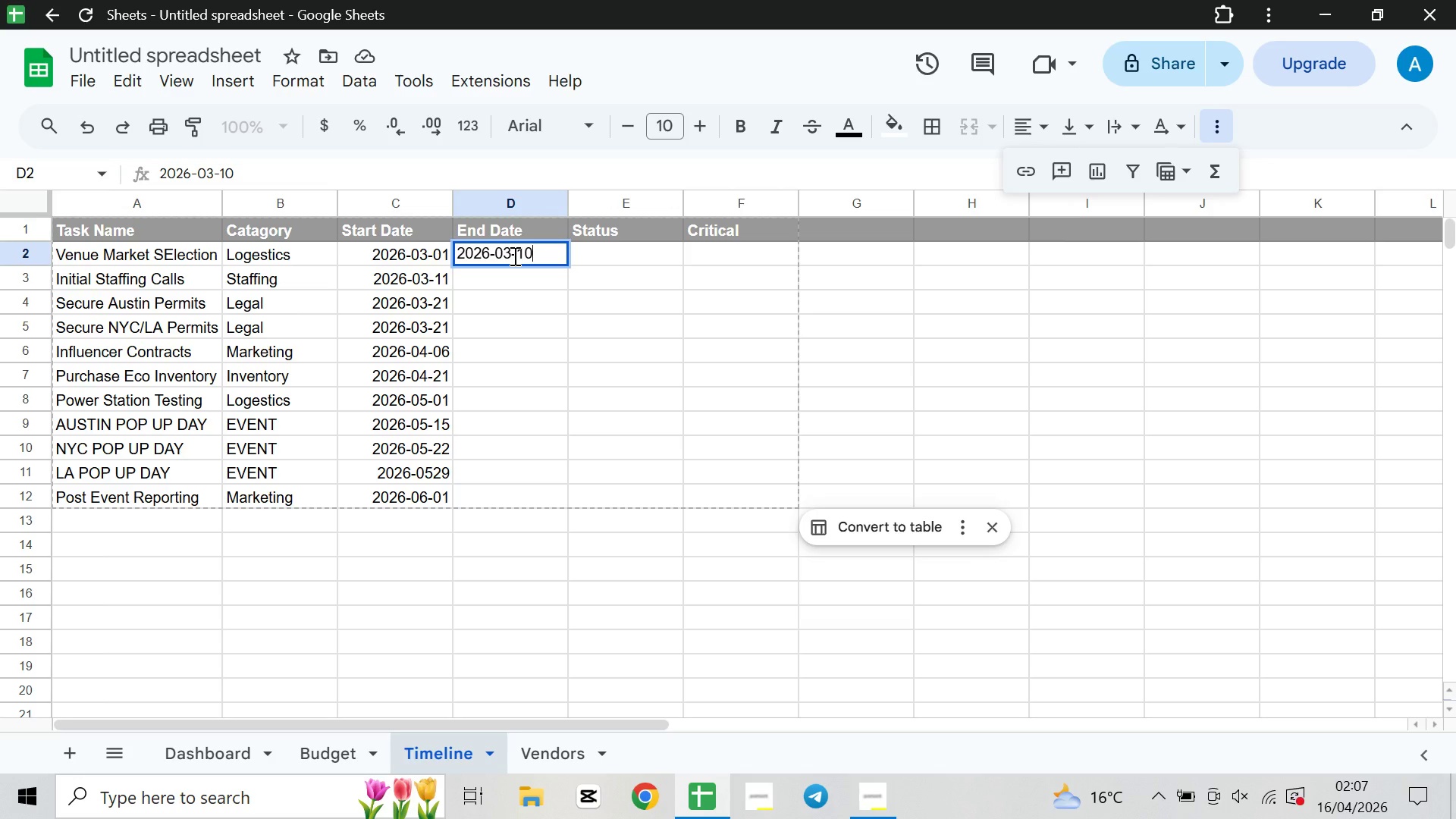 
key(ArrowDown)
 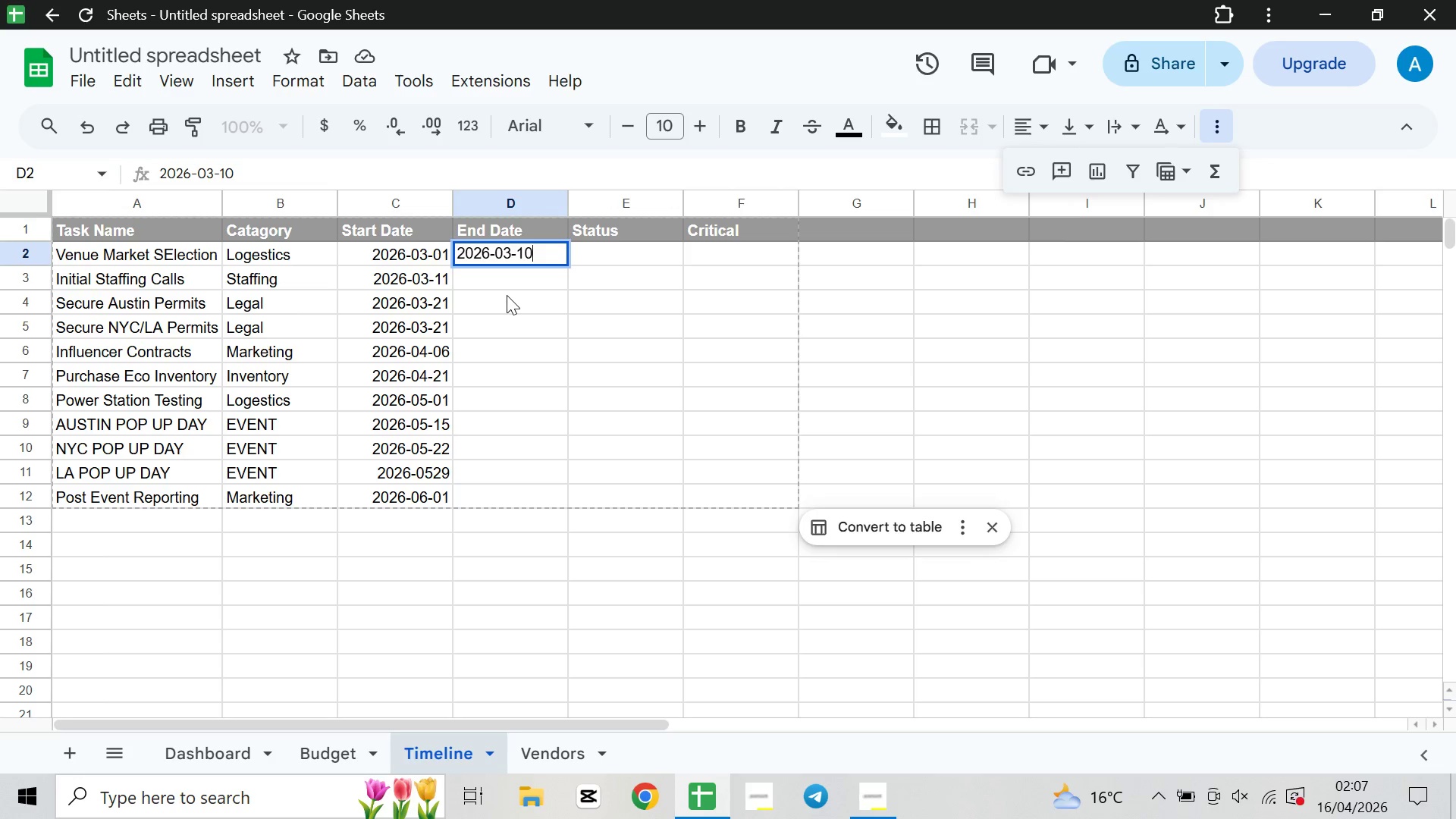 
left_click([506, 283])
 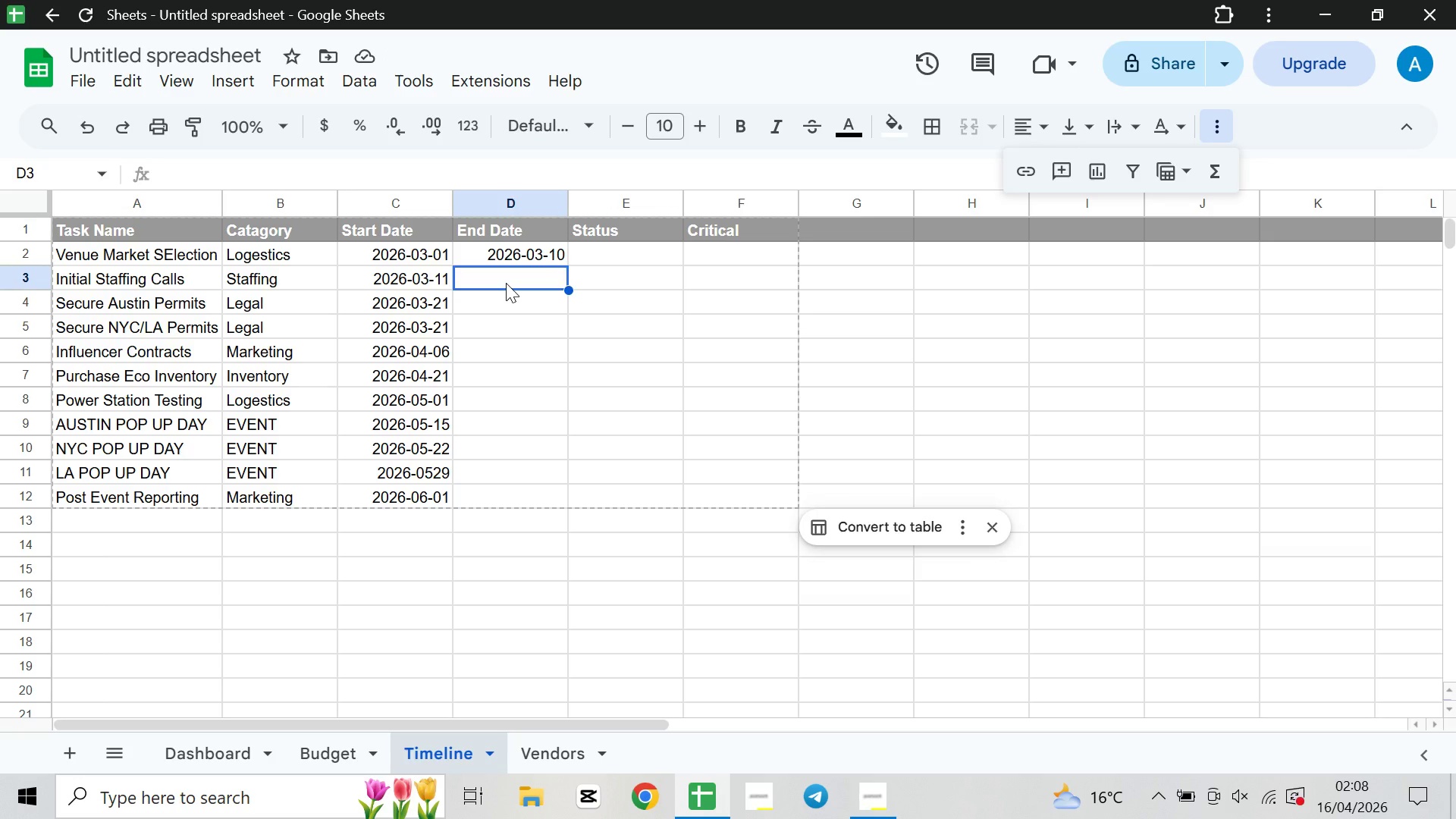 
wait(7.42)
 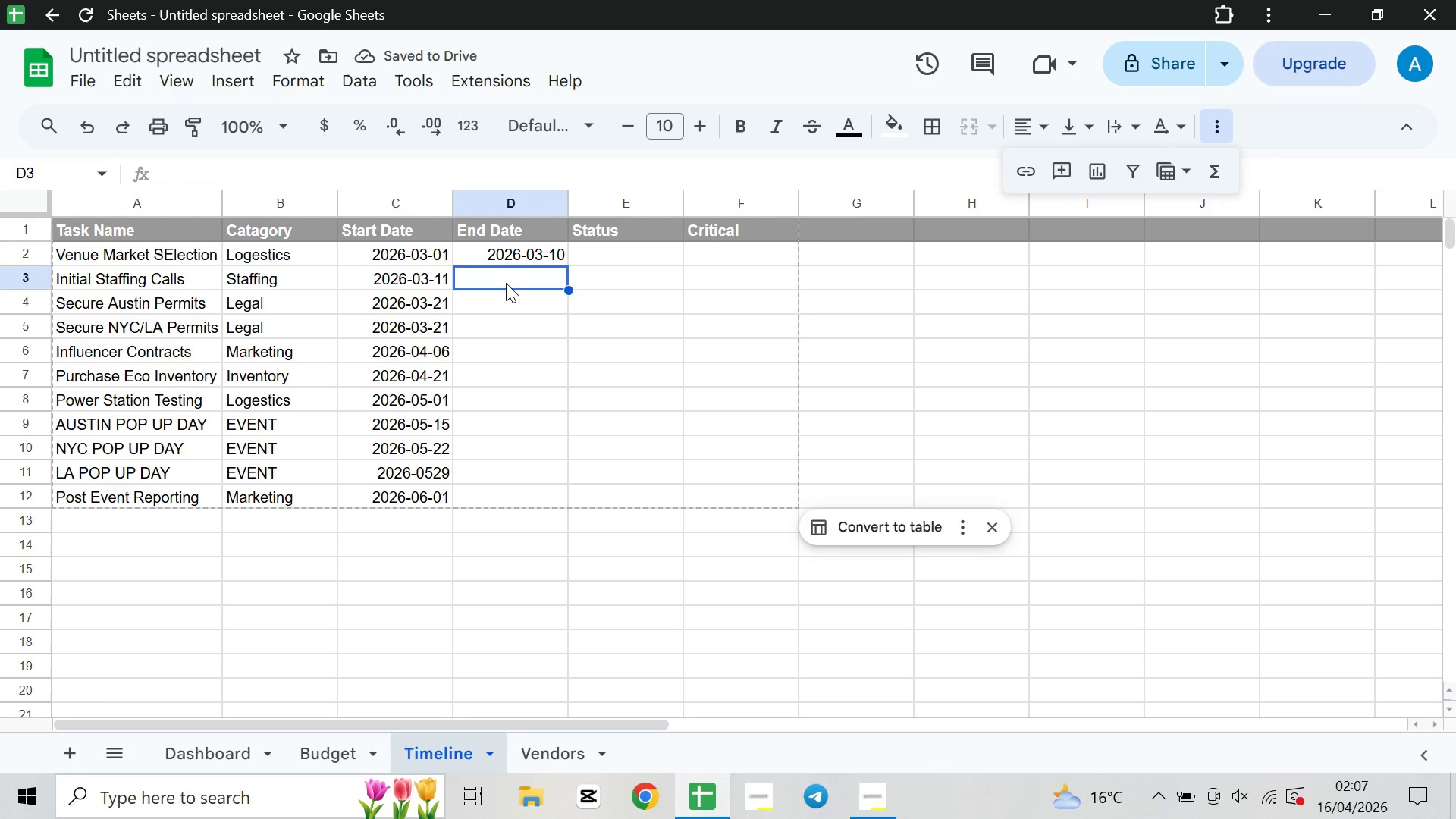 
type(2026-03-20)
 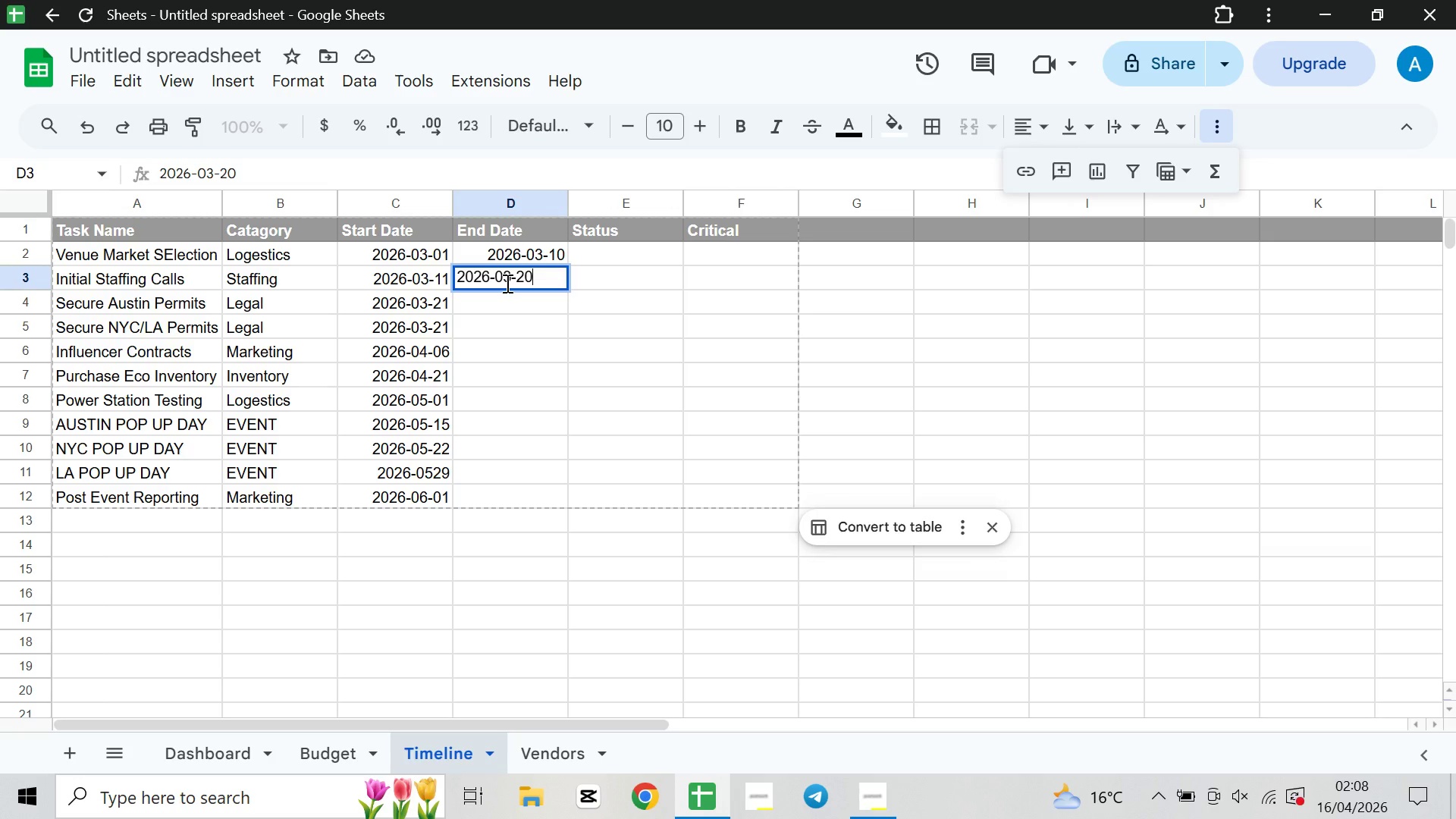 
key(ArrowDown)
 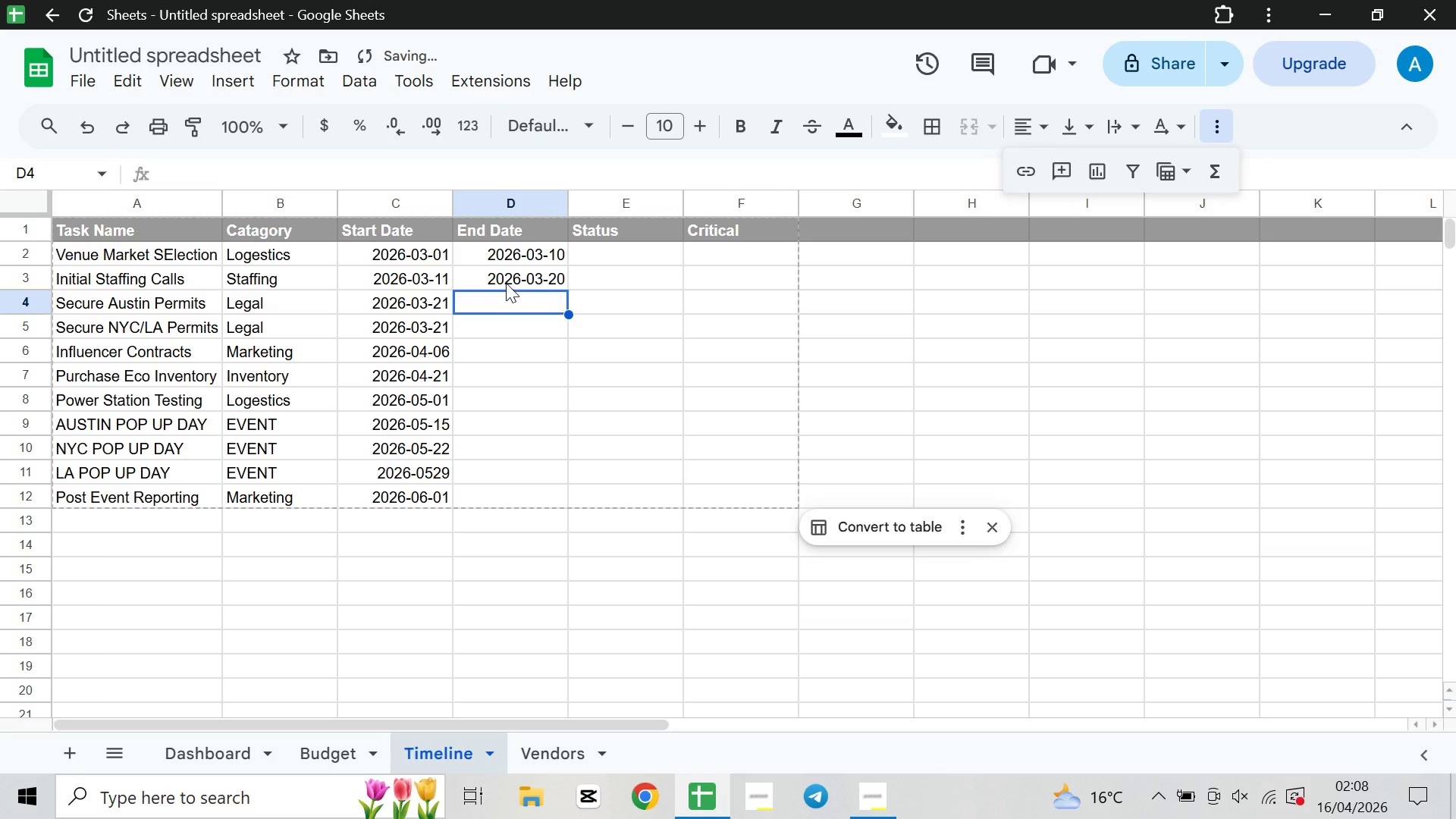 
type(2026-04-01)
 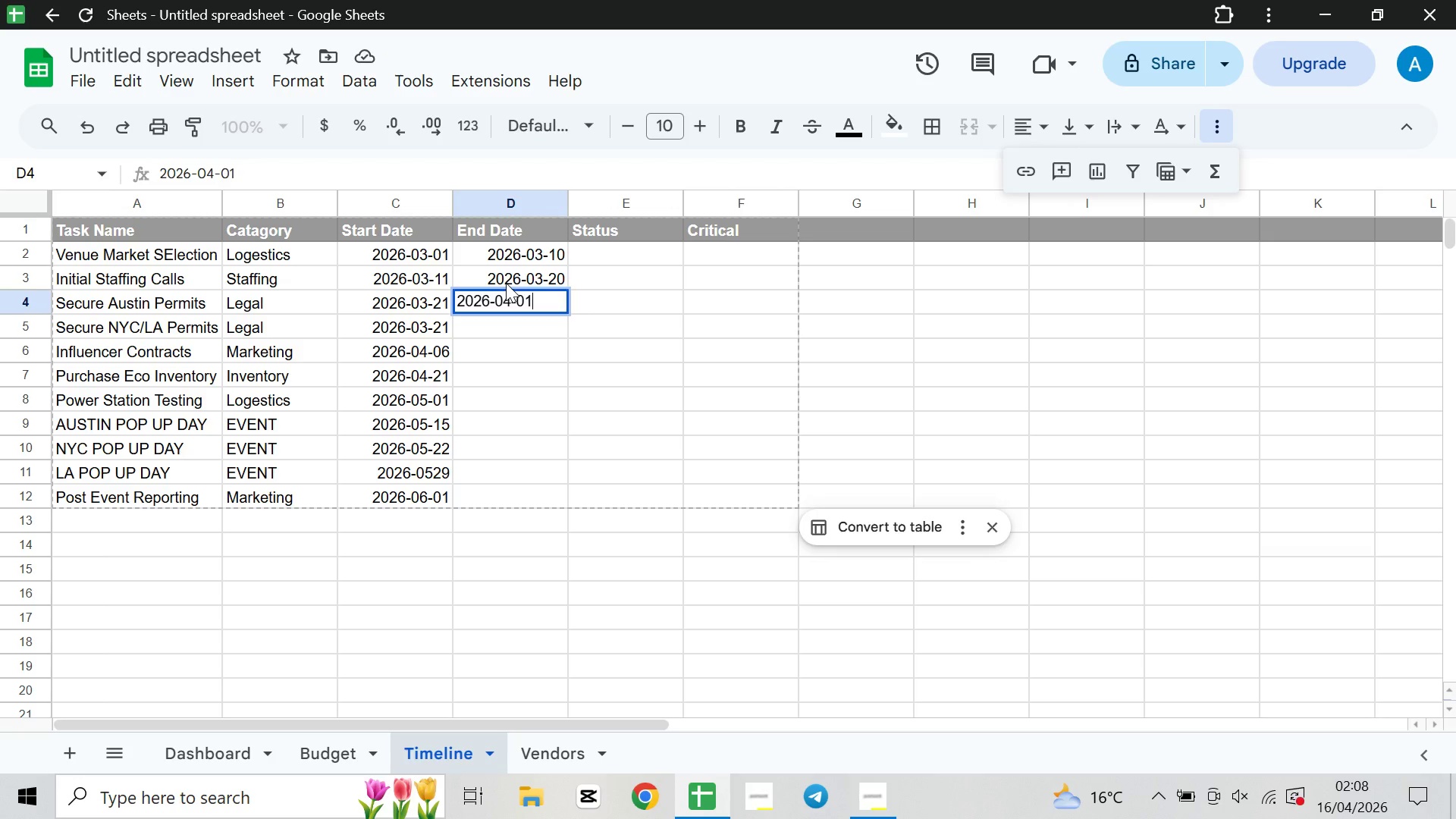 
key(ArrowDown)
 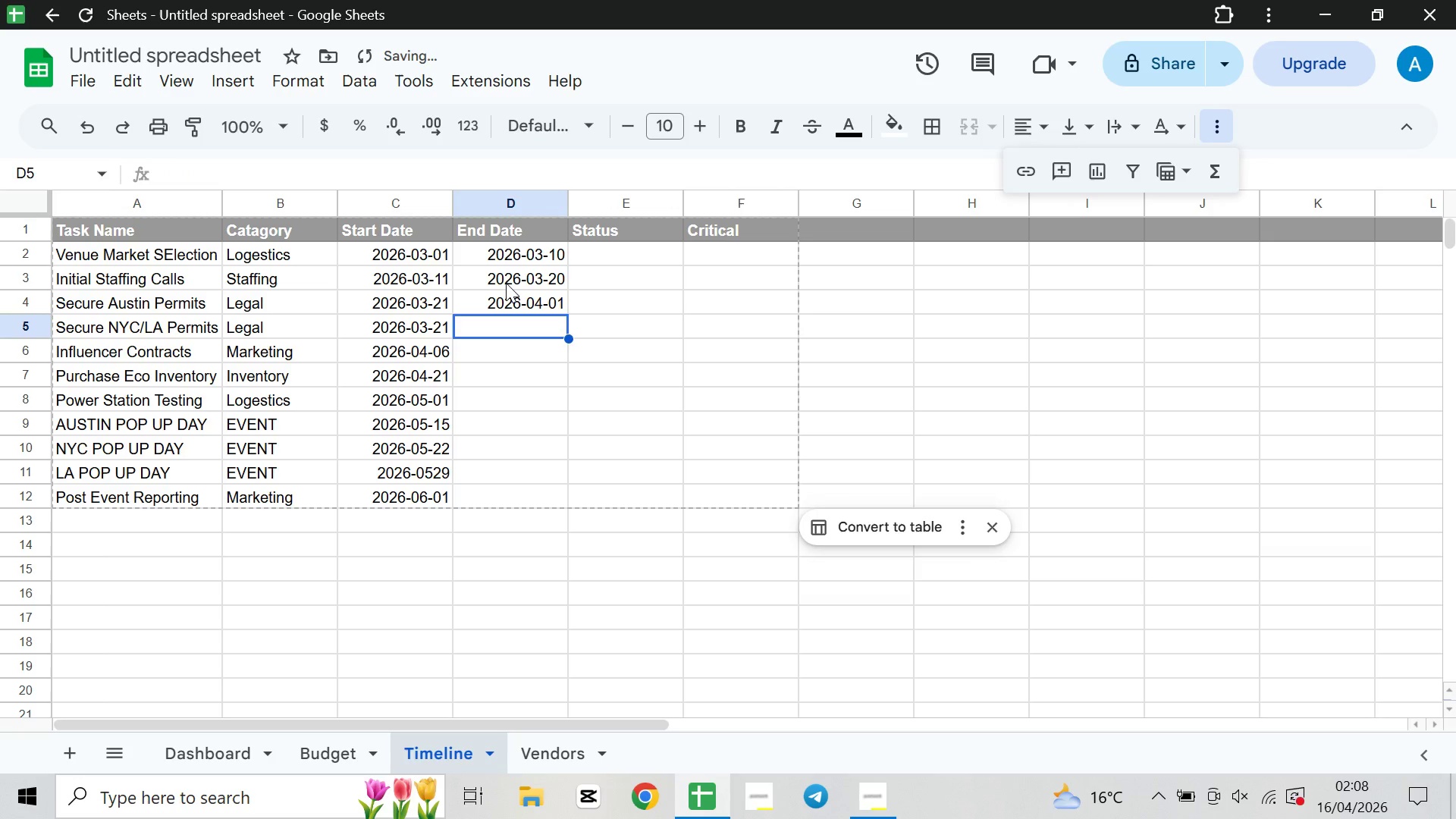 
type(2026)
 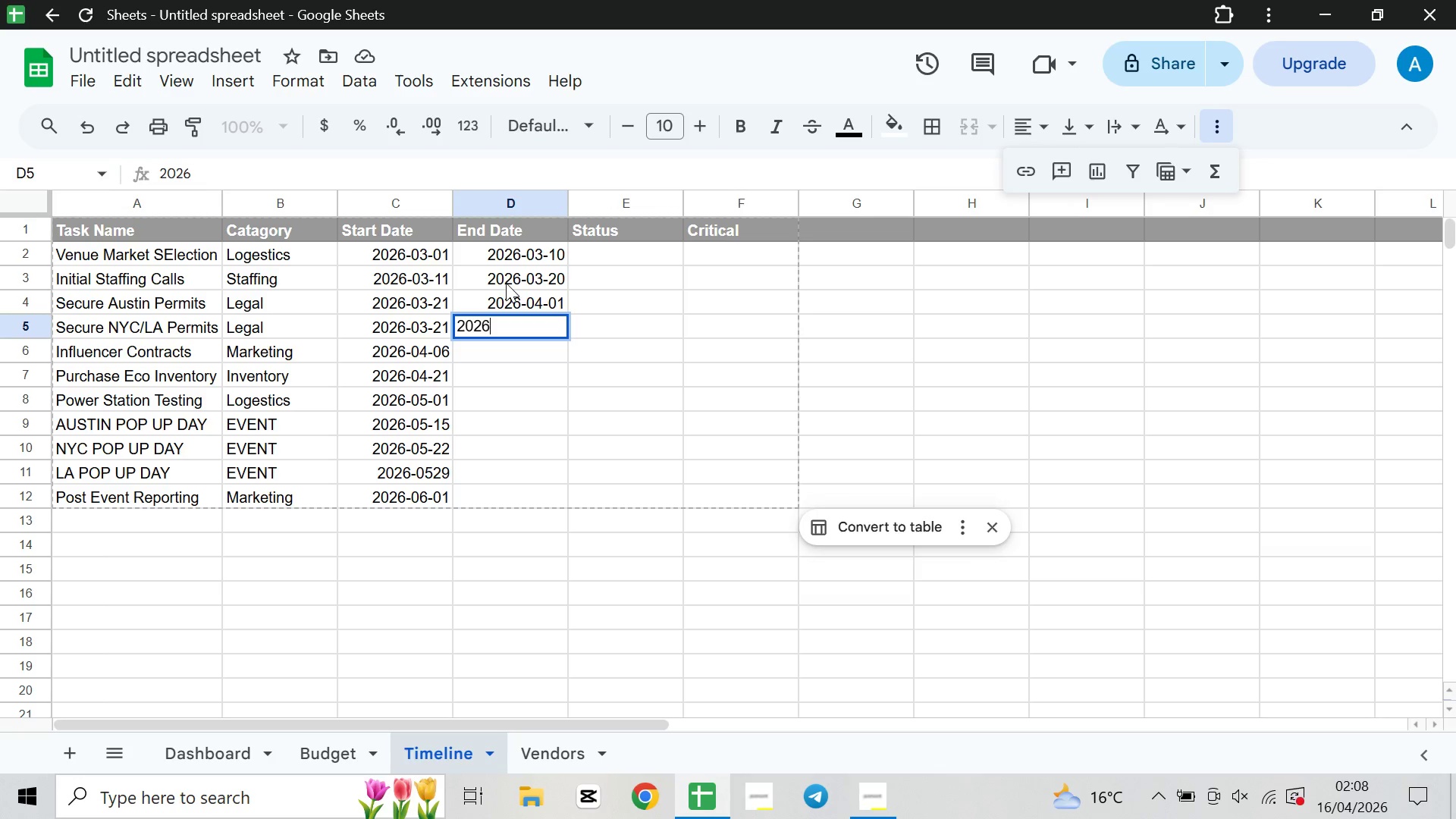 
wait(5.73)
 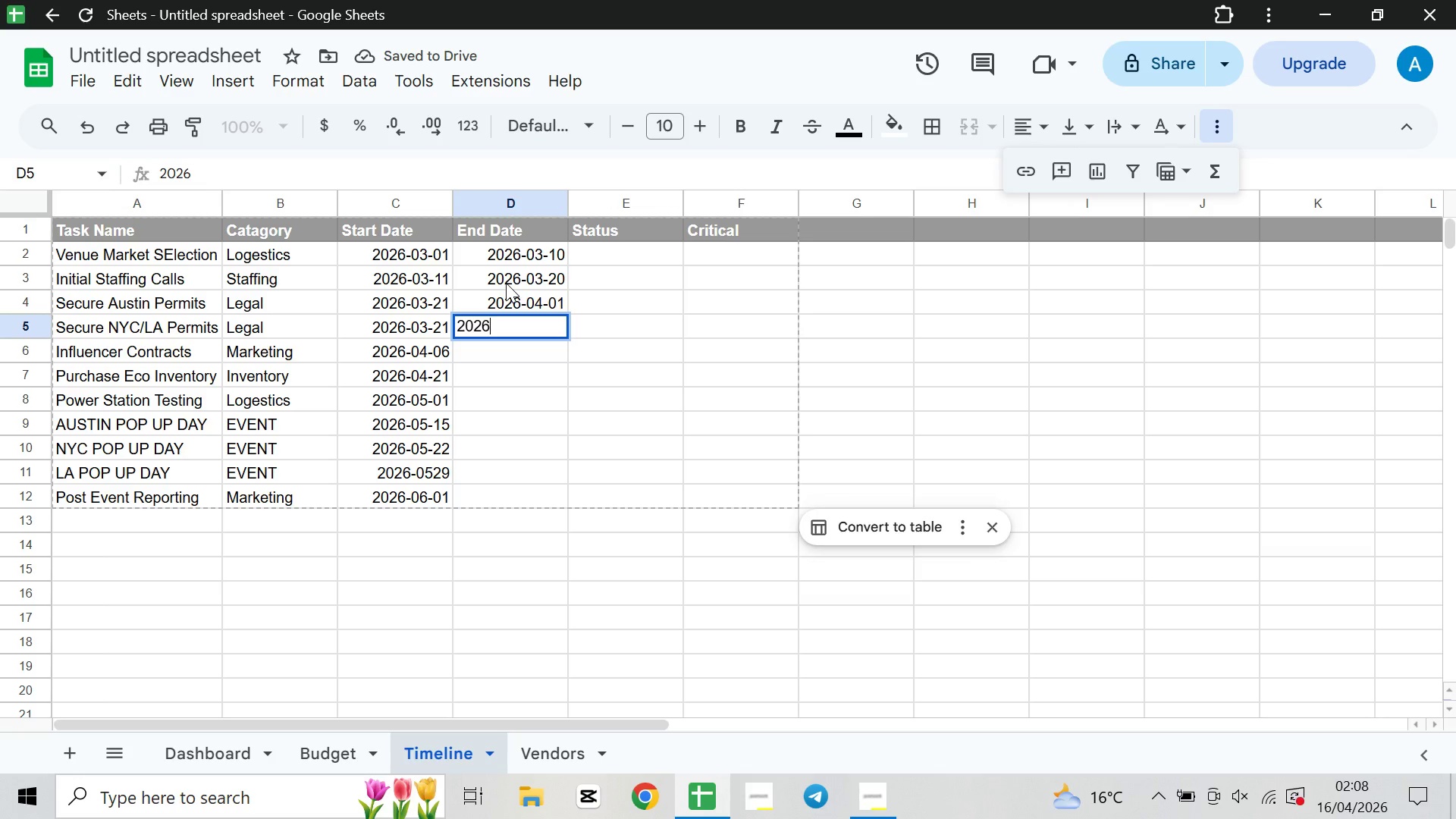 
type(-04-05)
 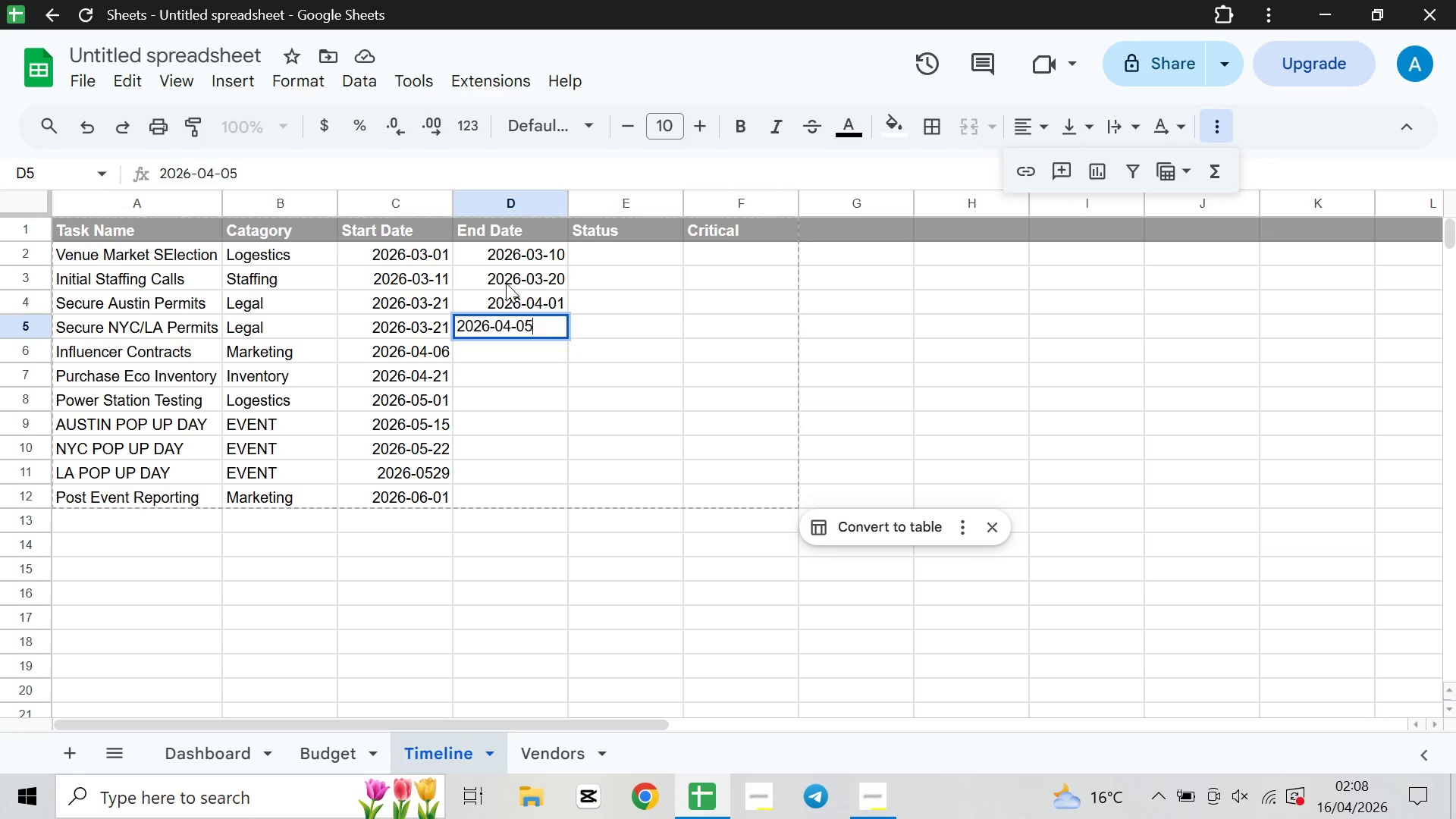 
key(ArrowDown)
 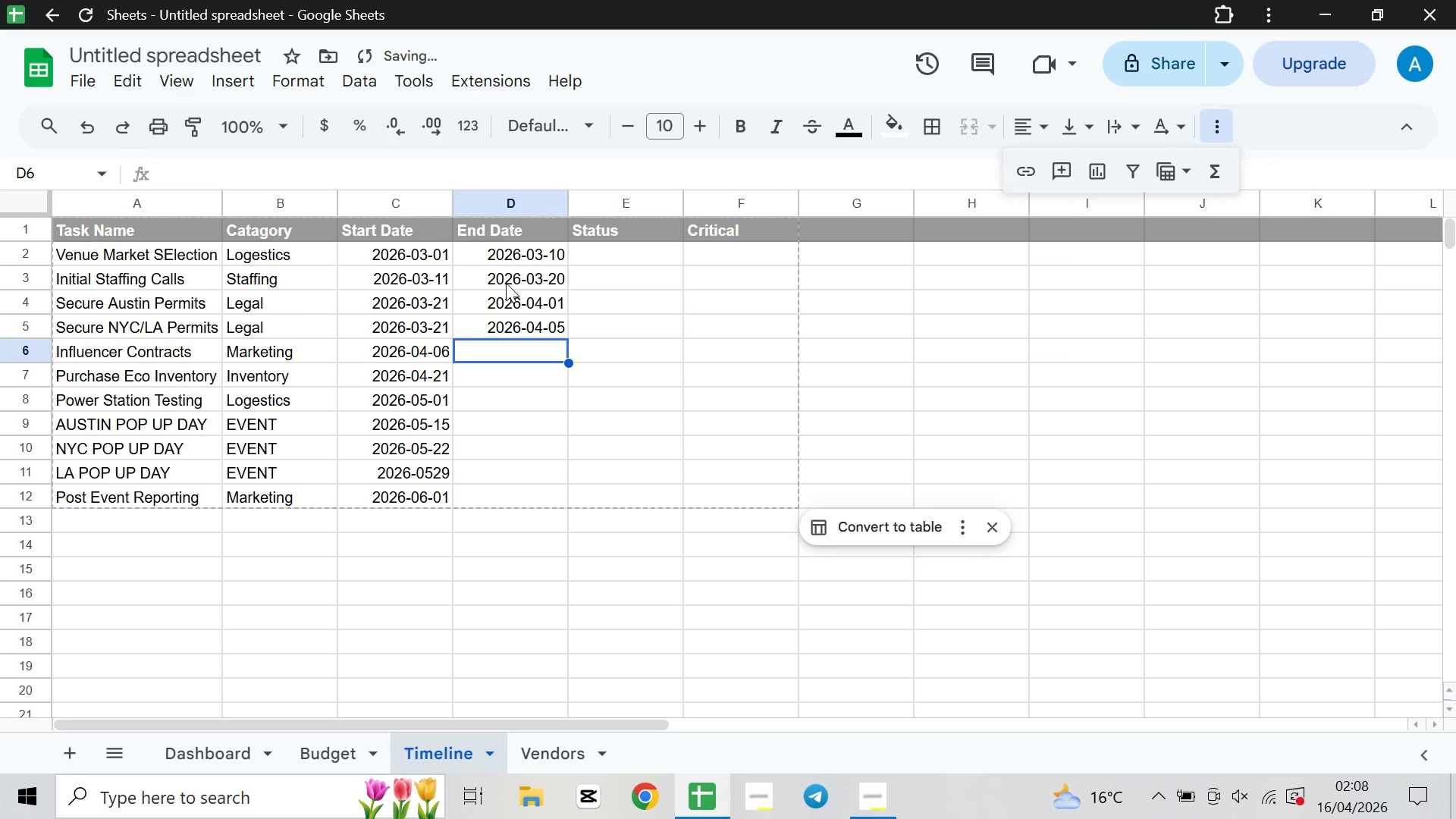 
type(2026-)
 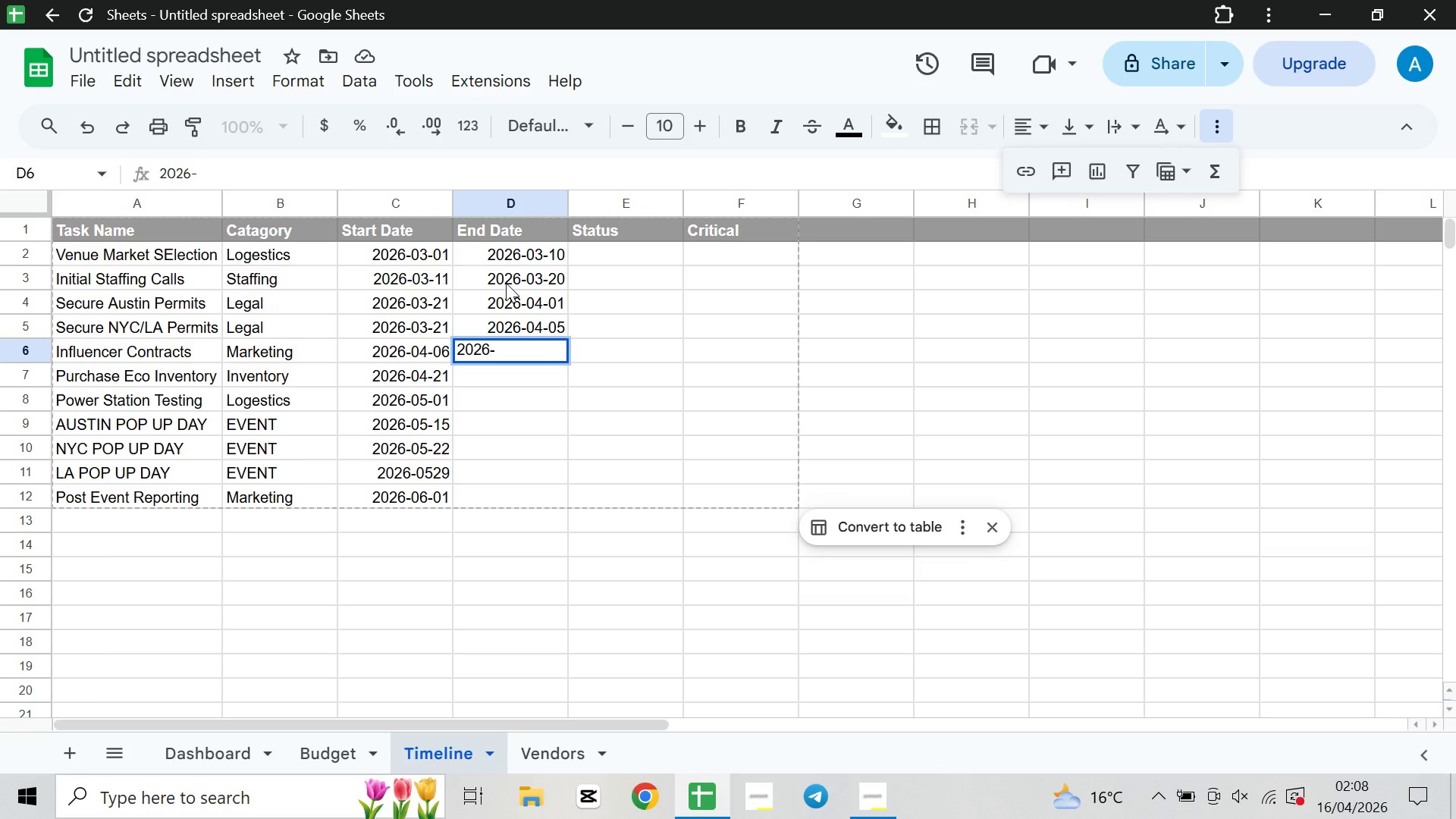 
type(04-20)
 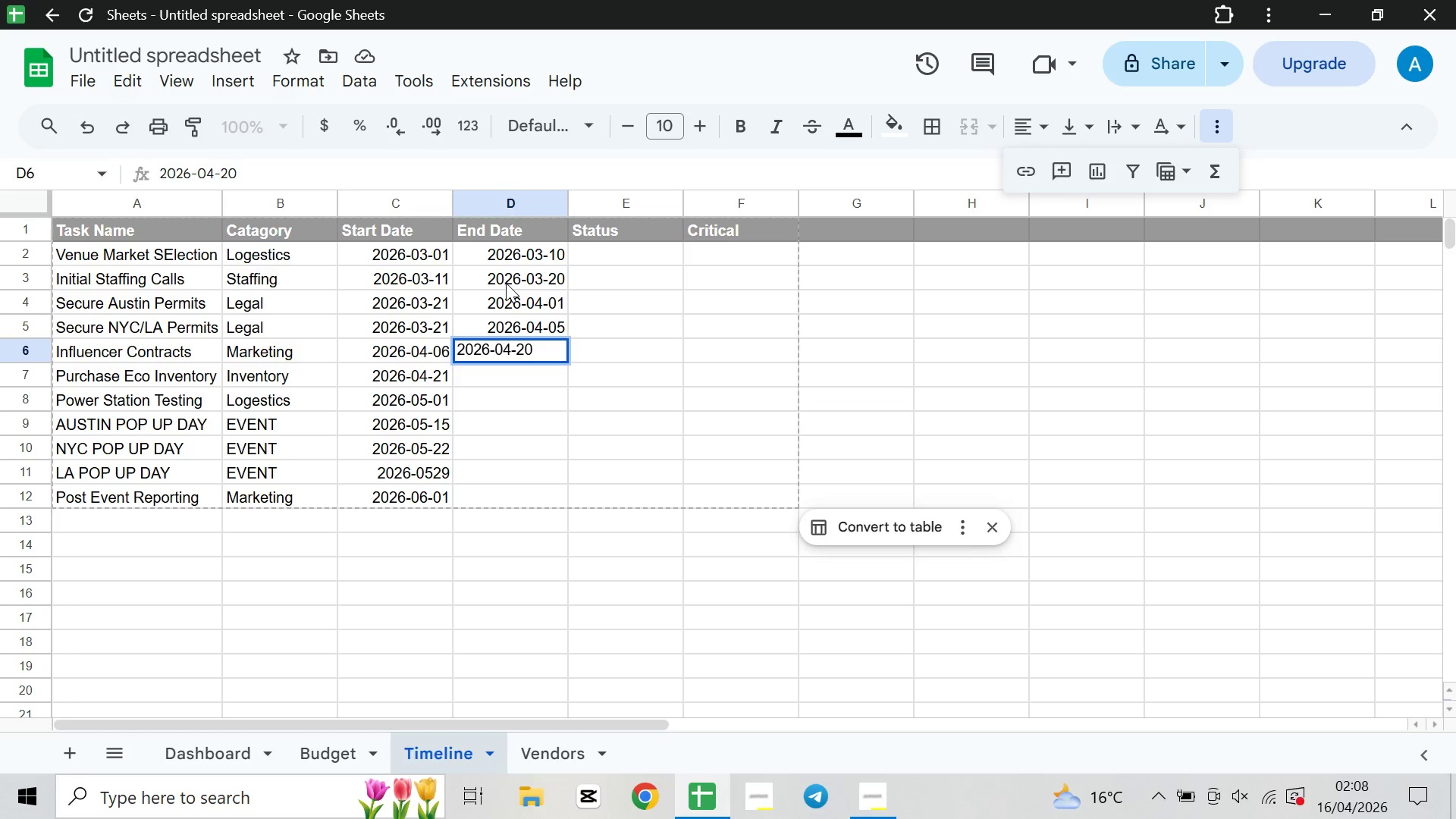 
key(ArrowDown)
 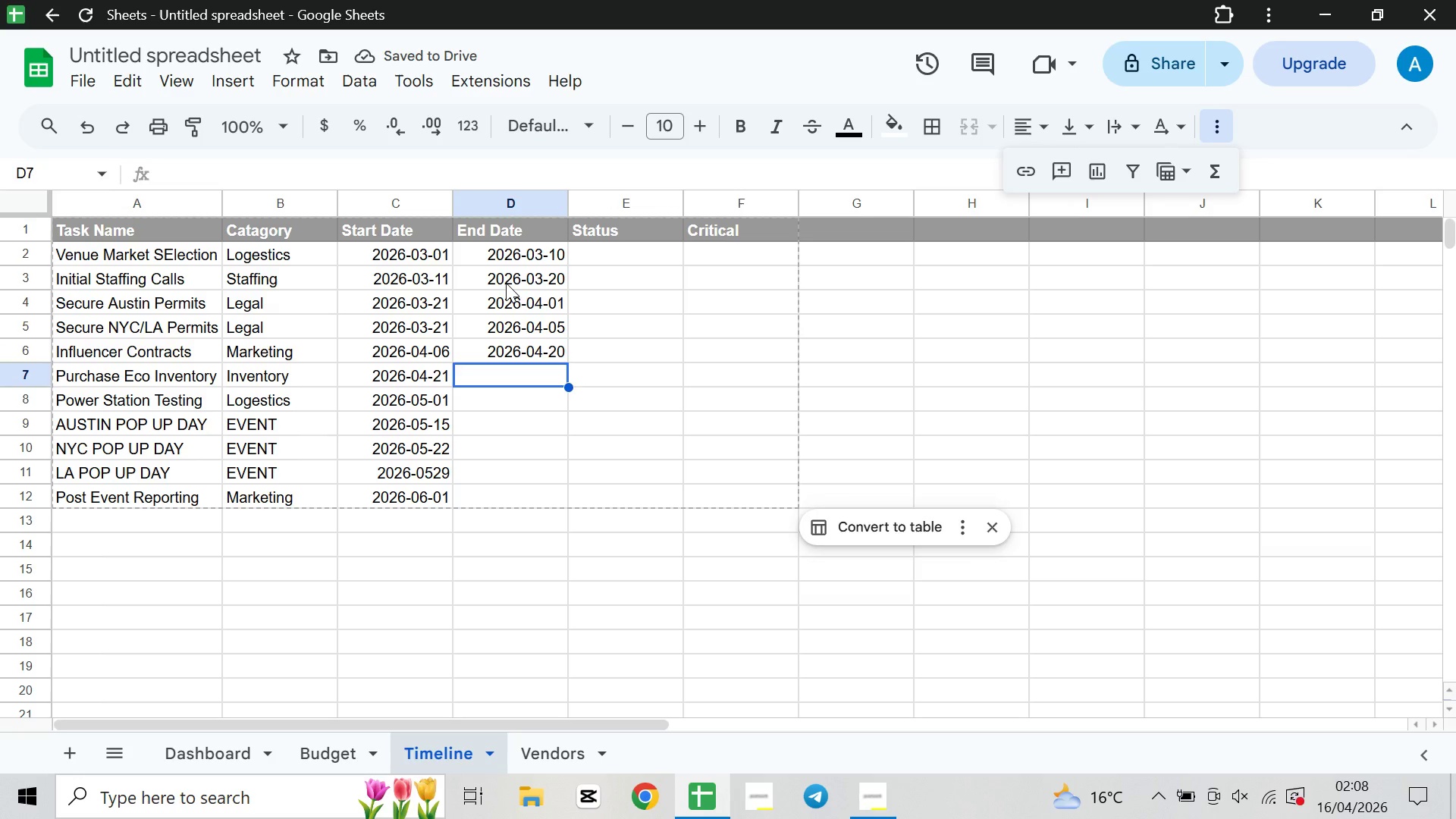 
type(2026-)
 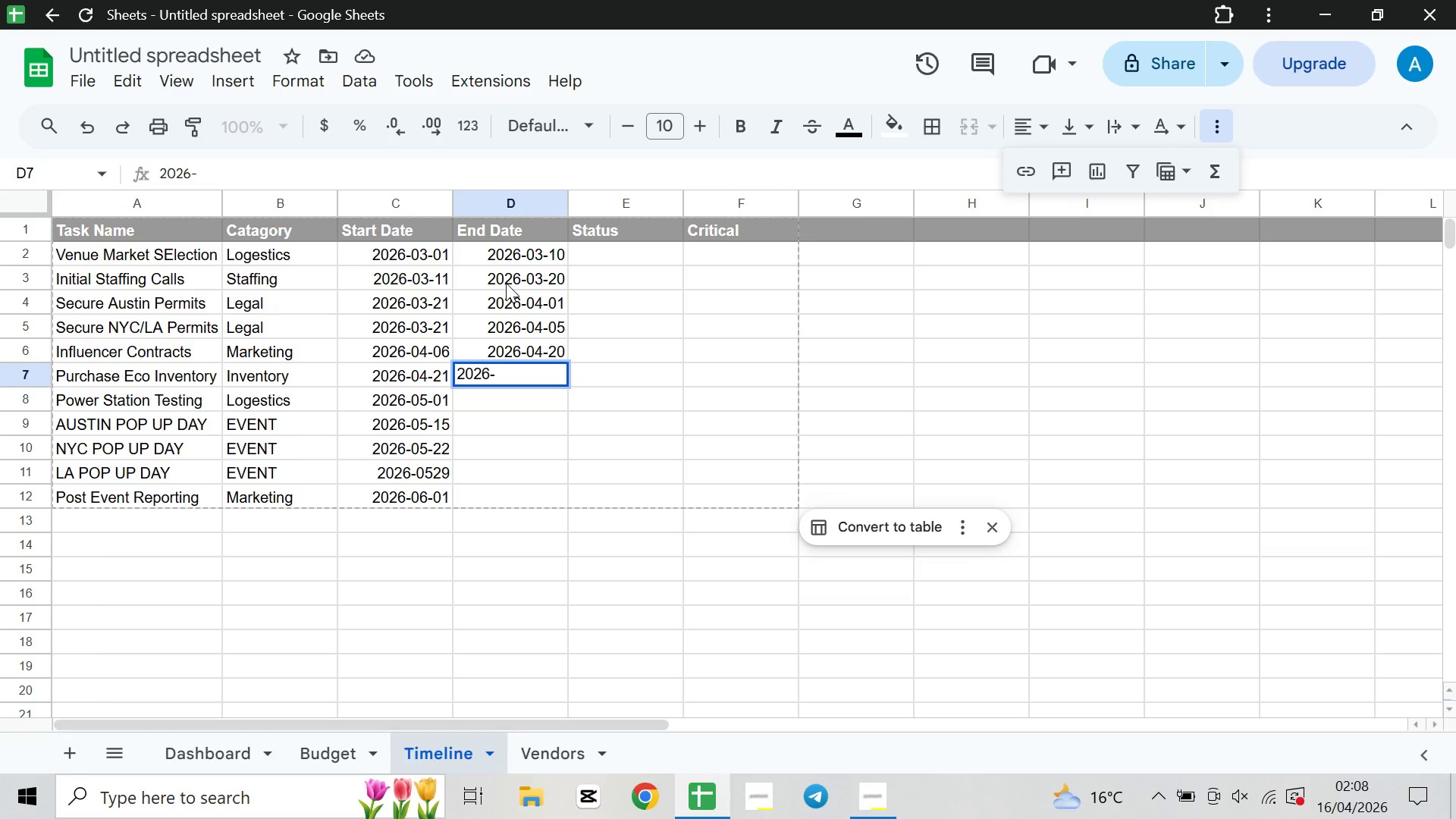 
wait(9.03)
 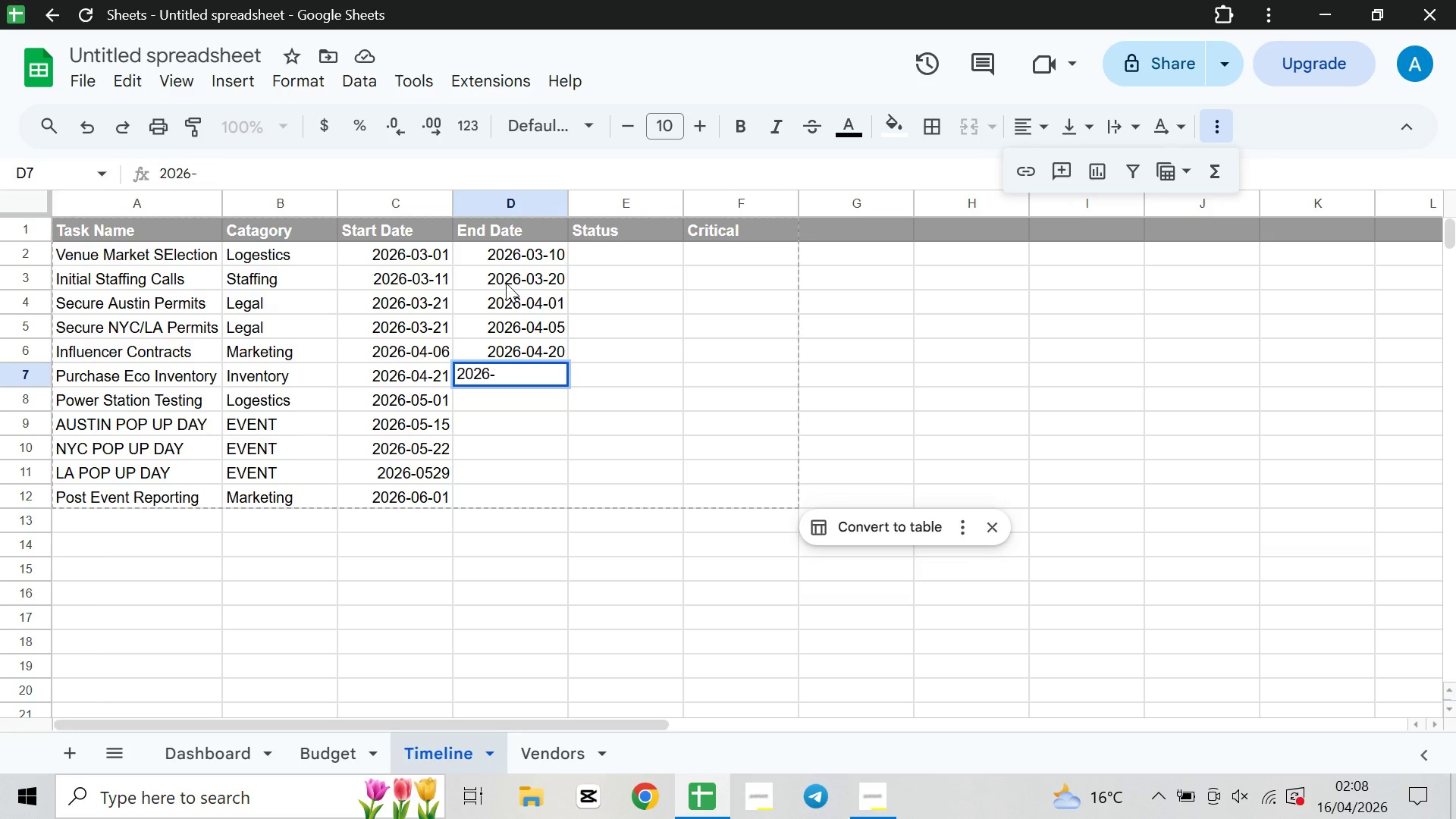 
type(04-30)
 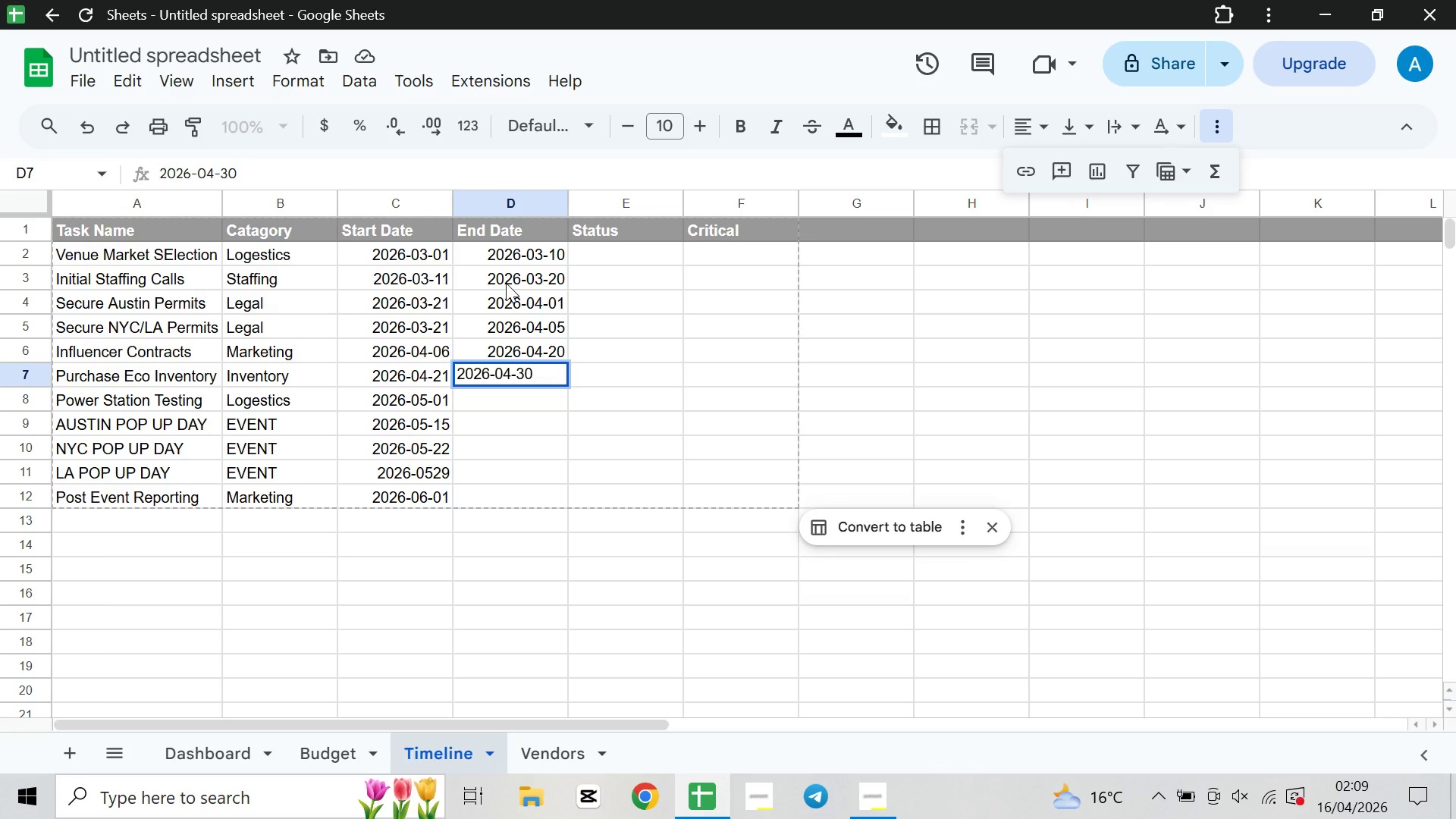 
key(ArrowDown)
 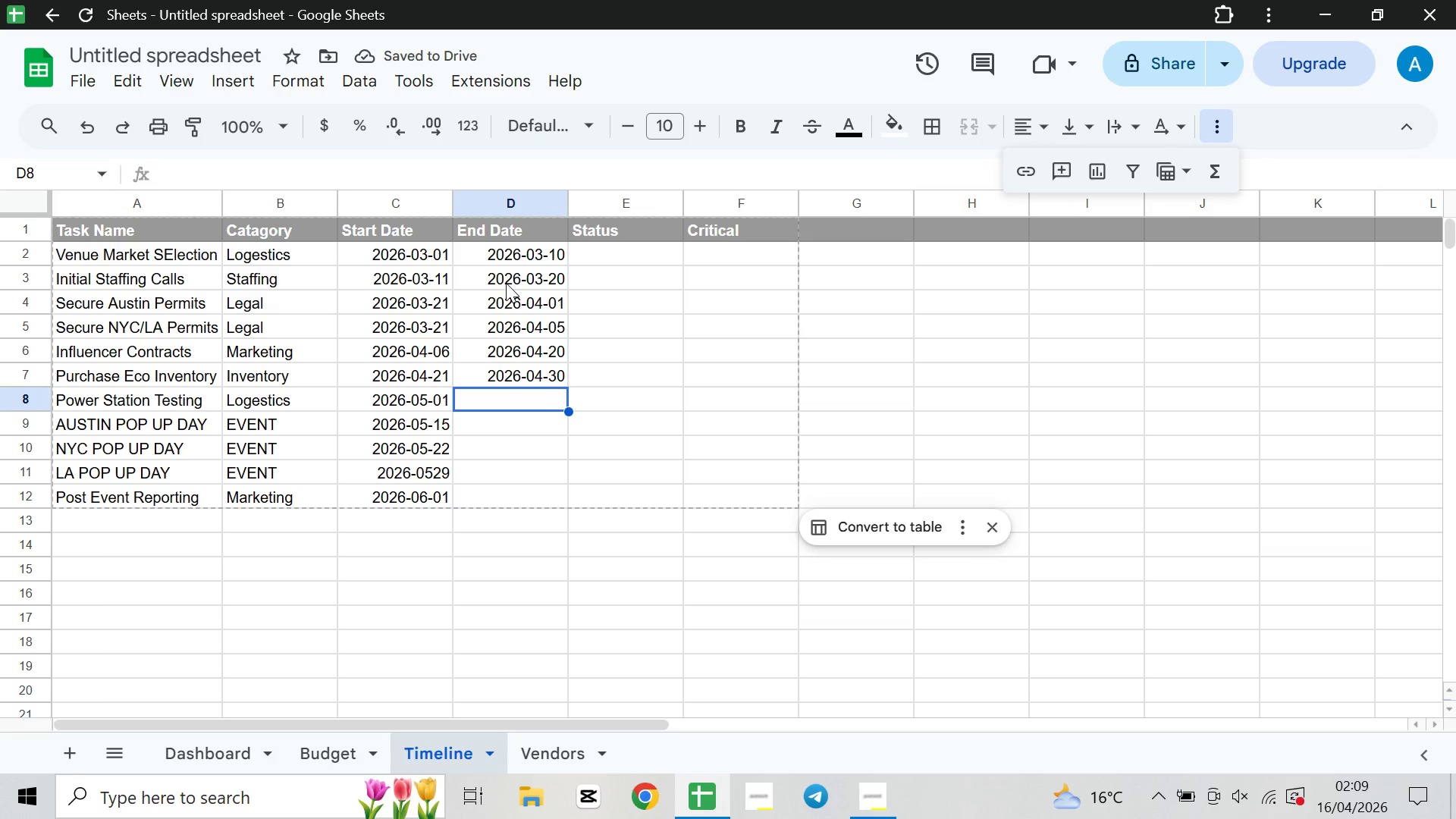 
wait(6.25)
 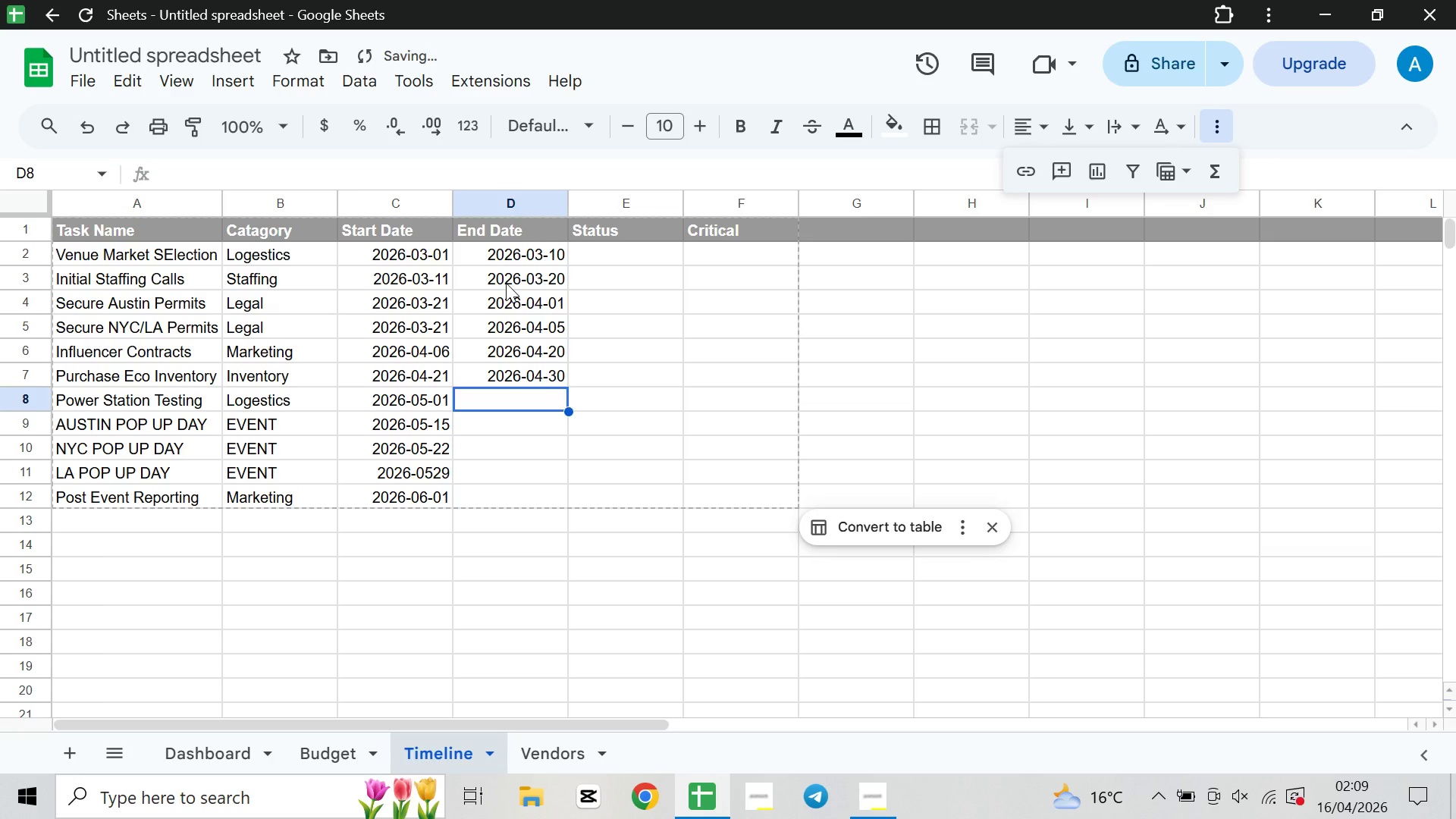 
type(2026-05-05)
 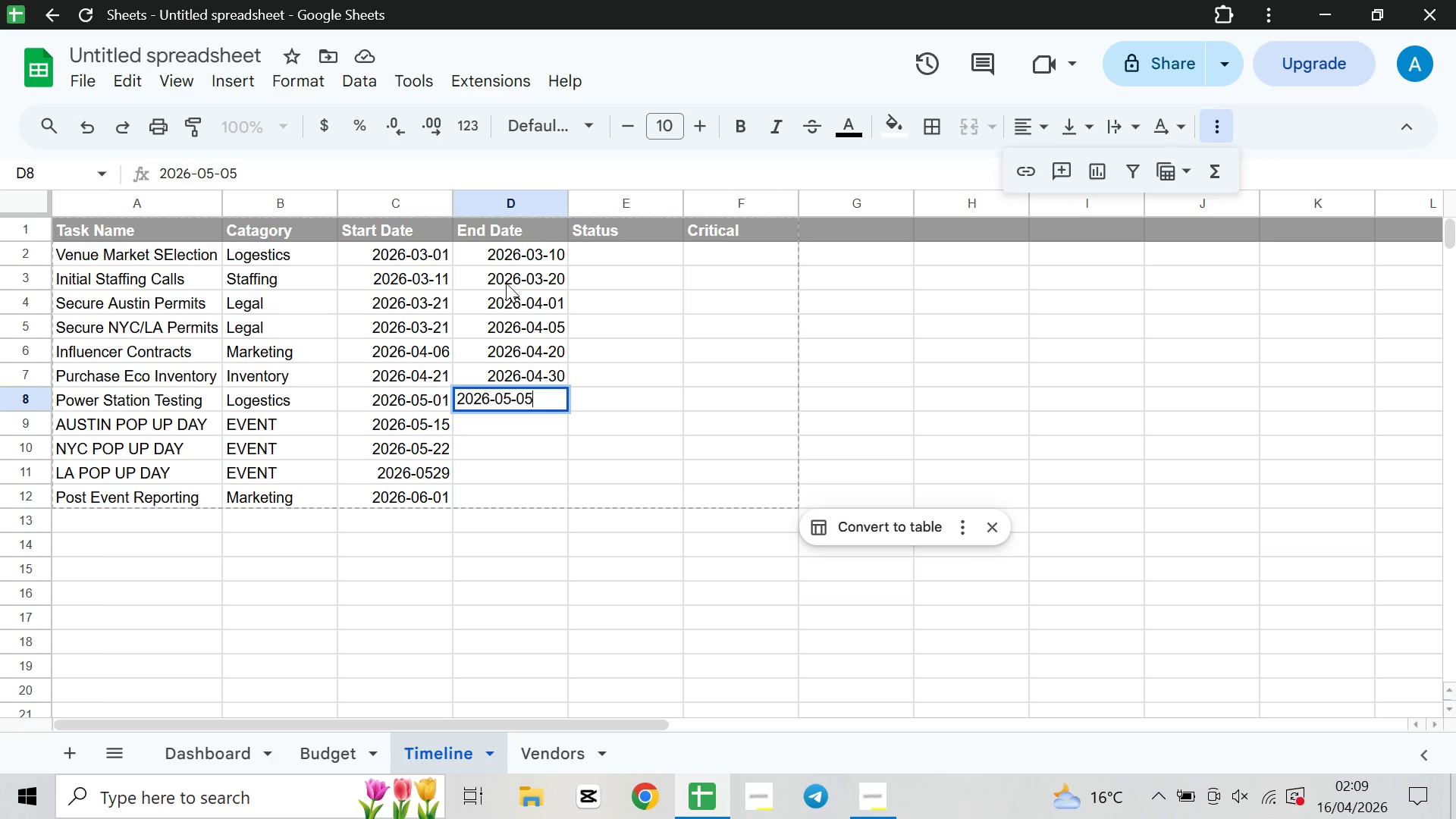 
key(ArrowDown)
 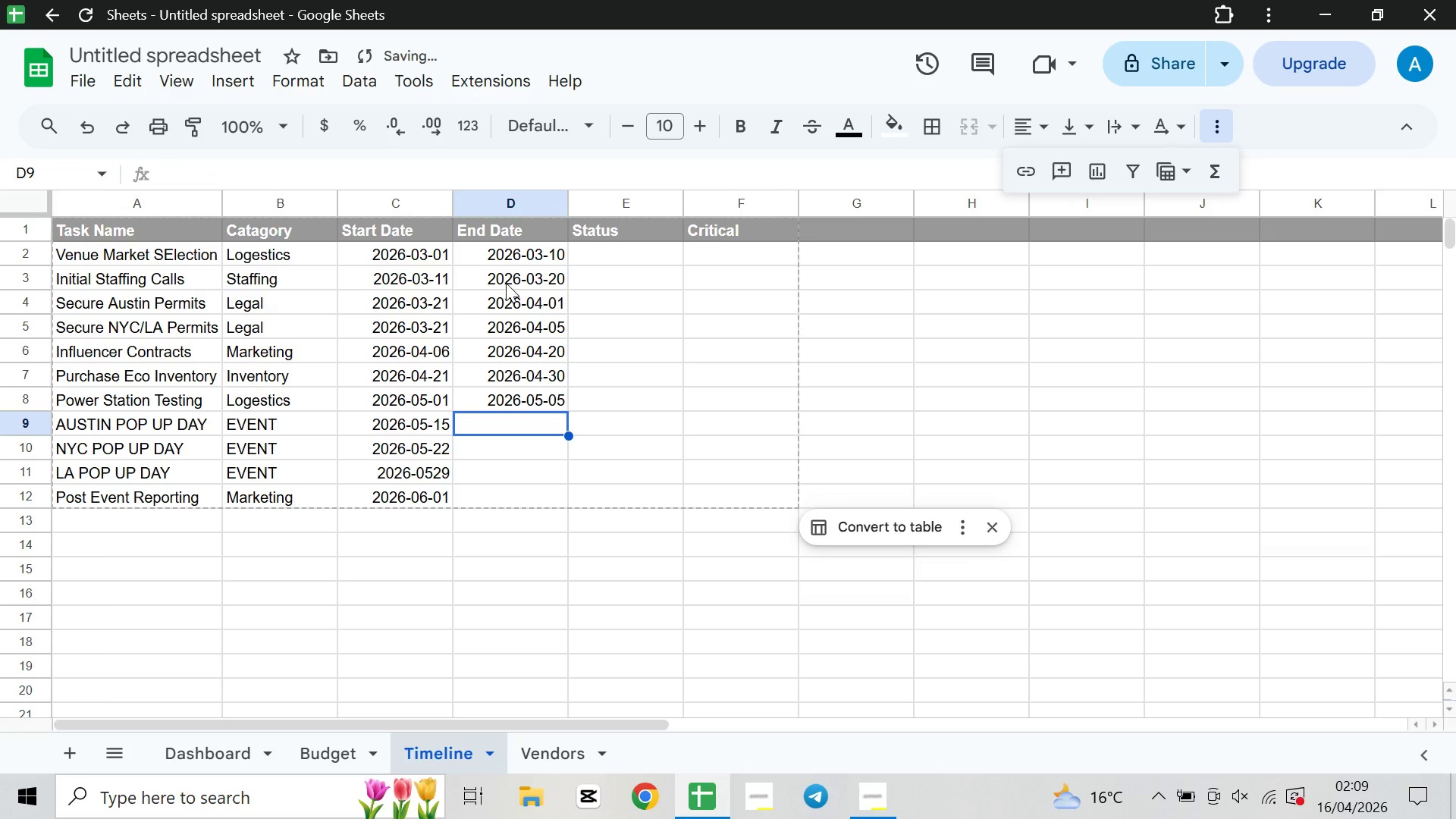 
type(2026-0515)
 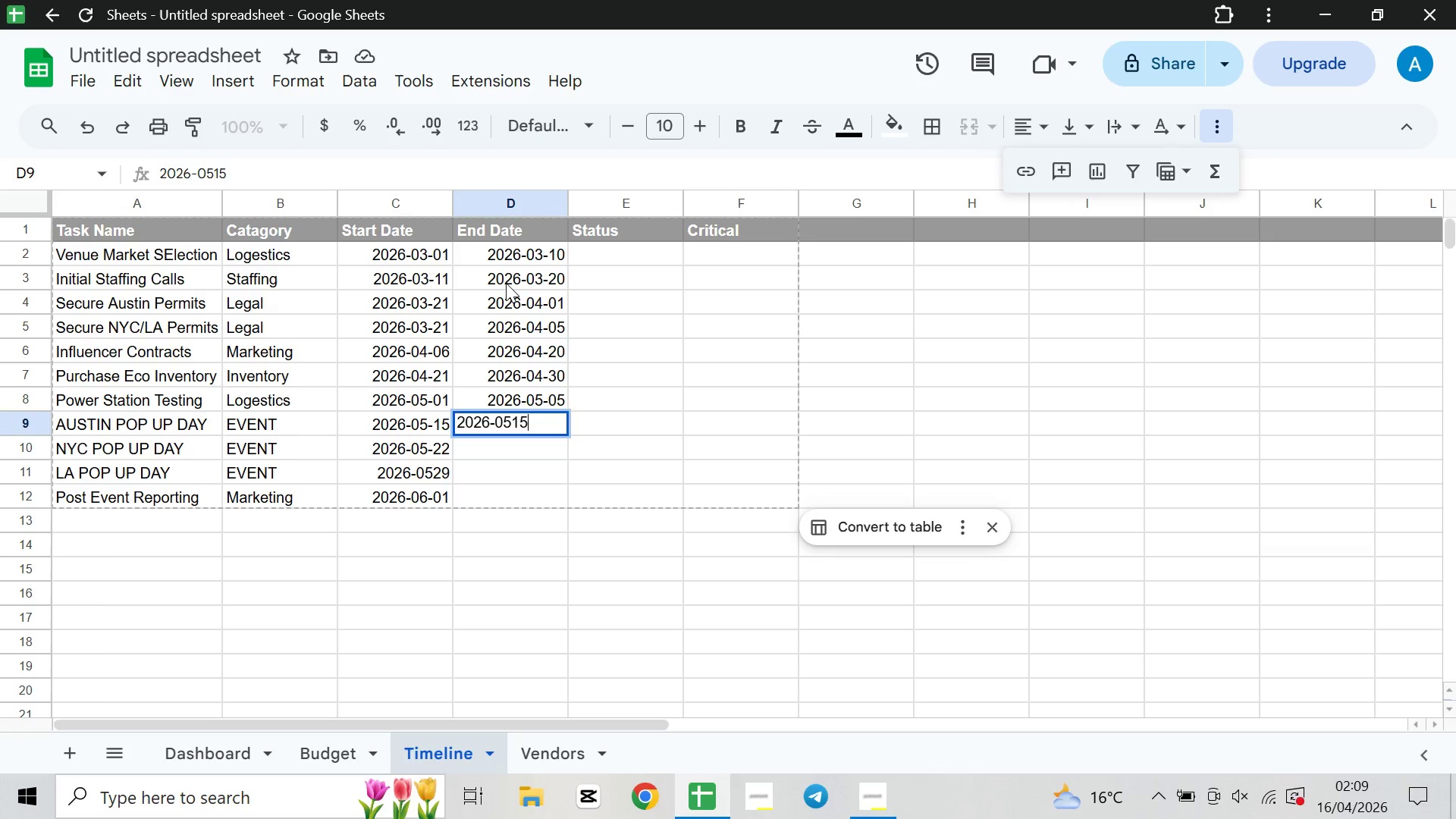 
key(ArrowDown)
 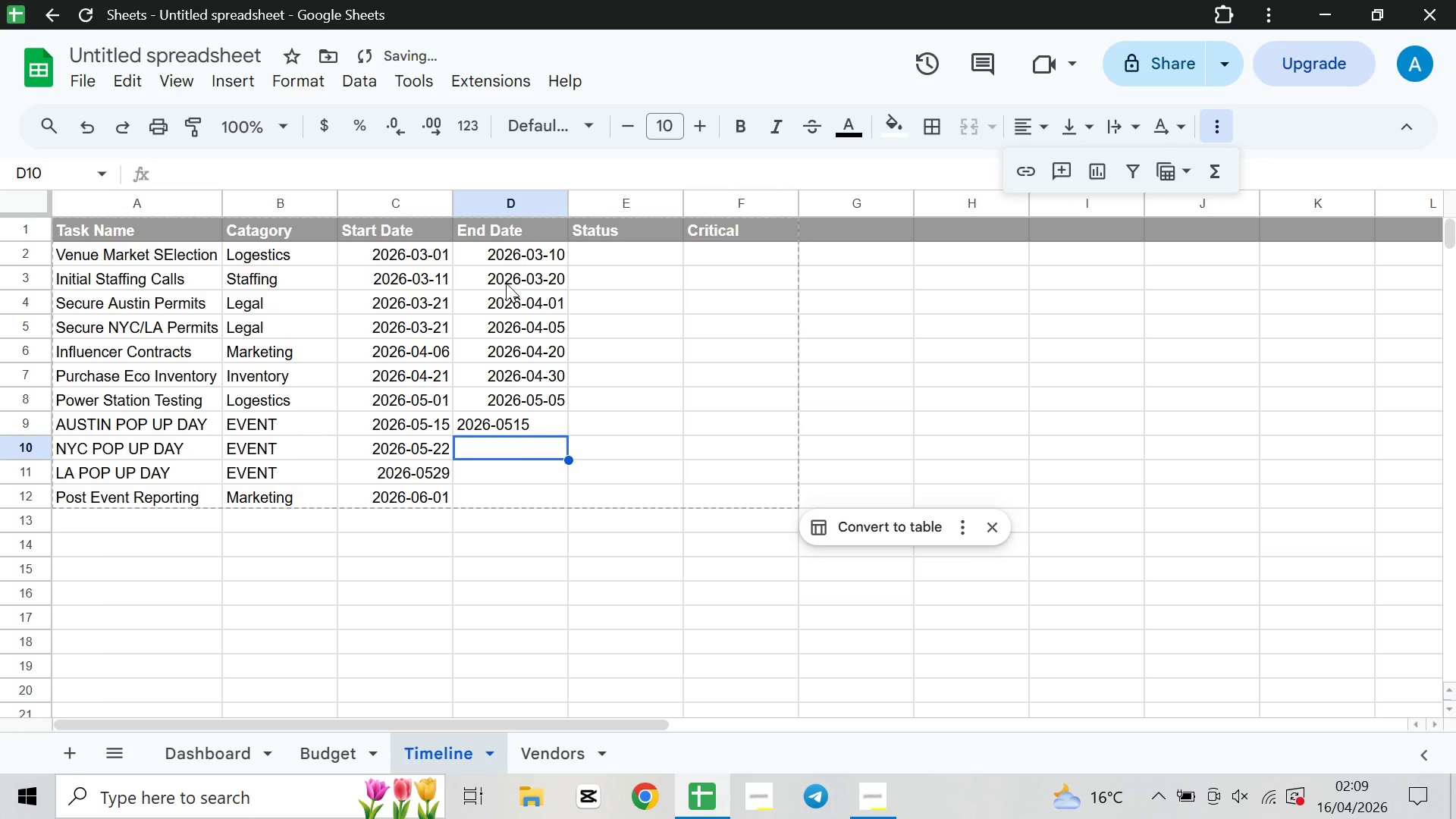 
key(Shift+ShiftRight)
 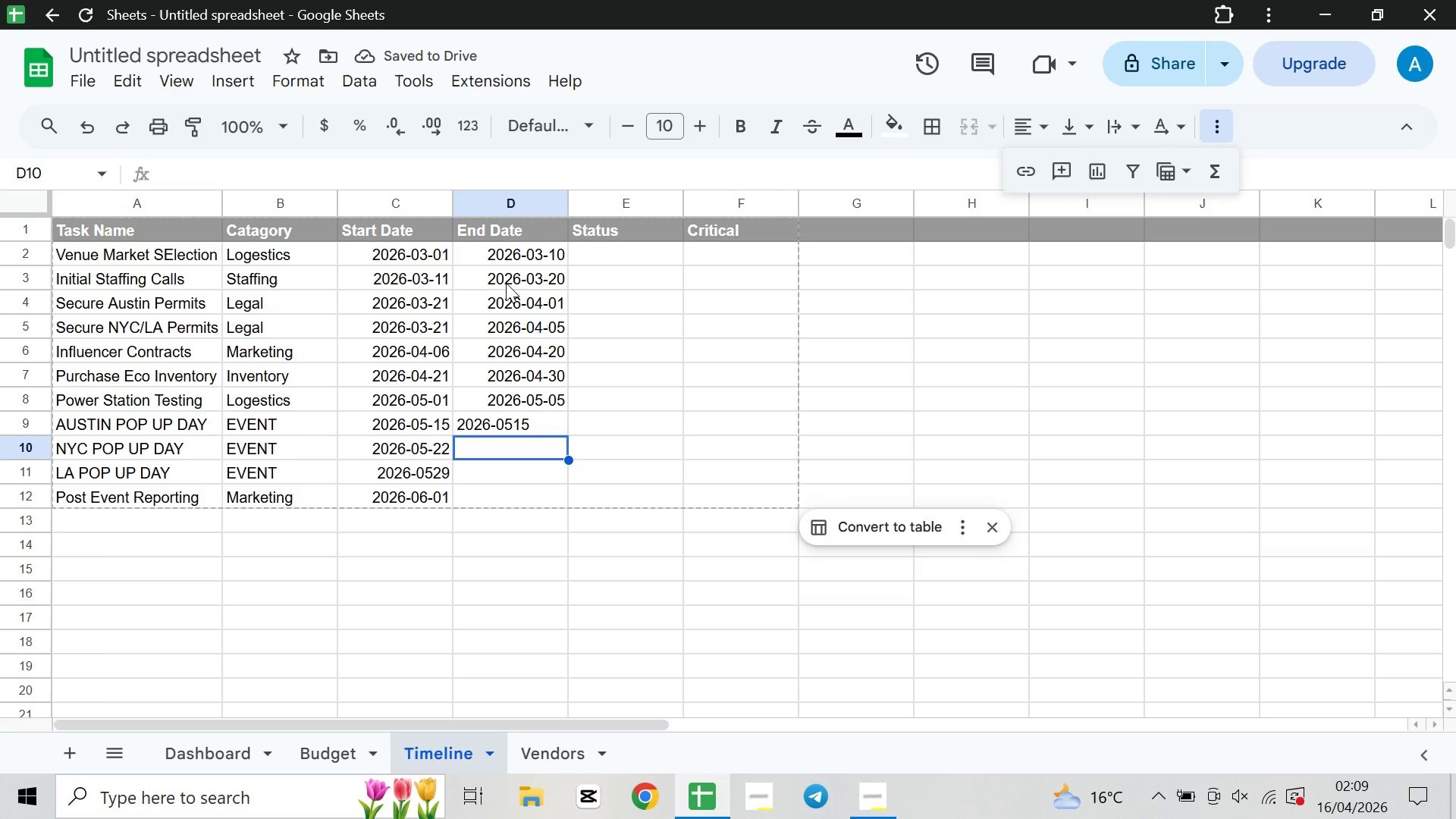 
key(Shift+ShiftRight)
 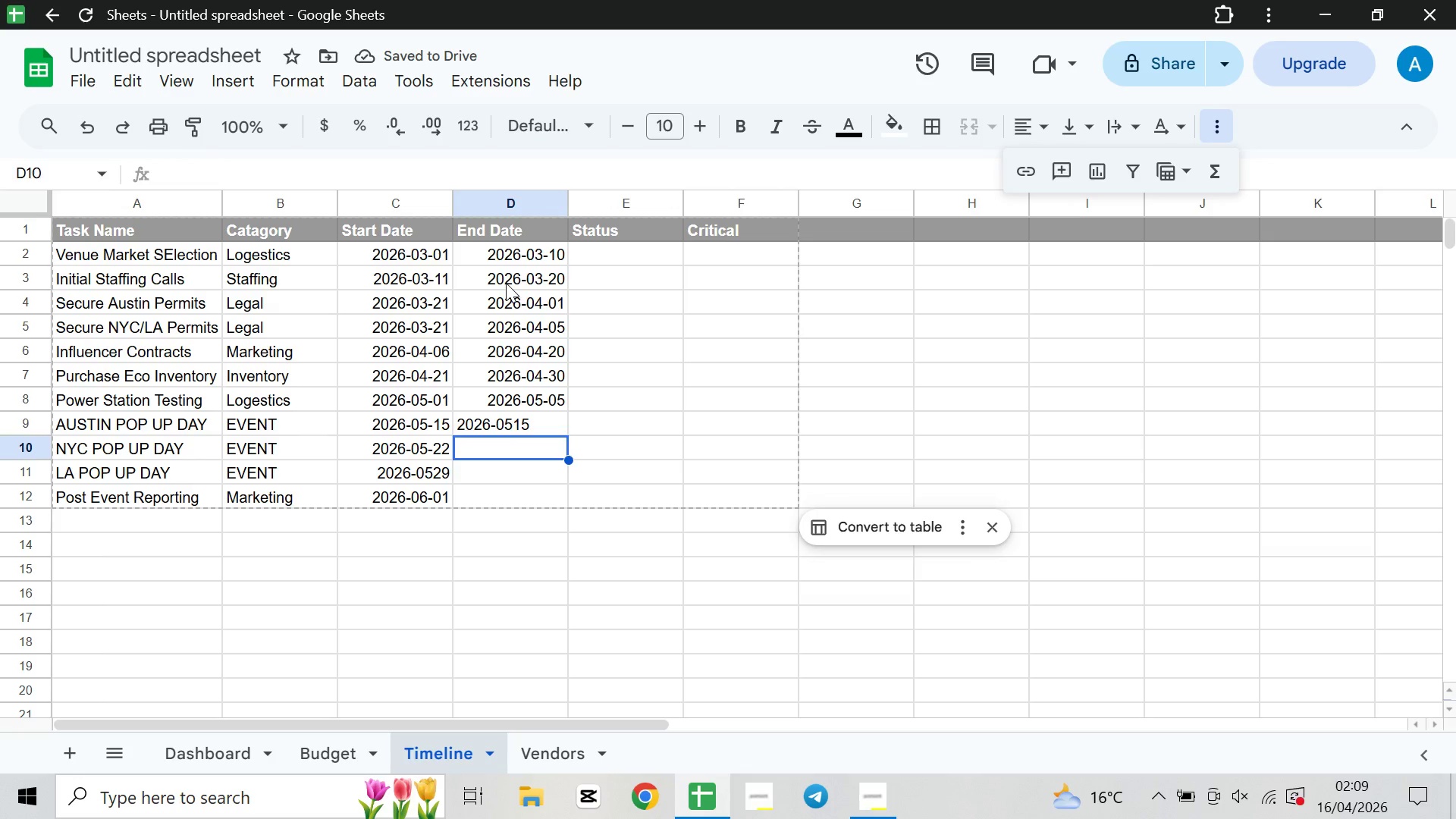 
key(ArrowUp)
 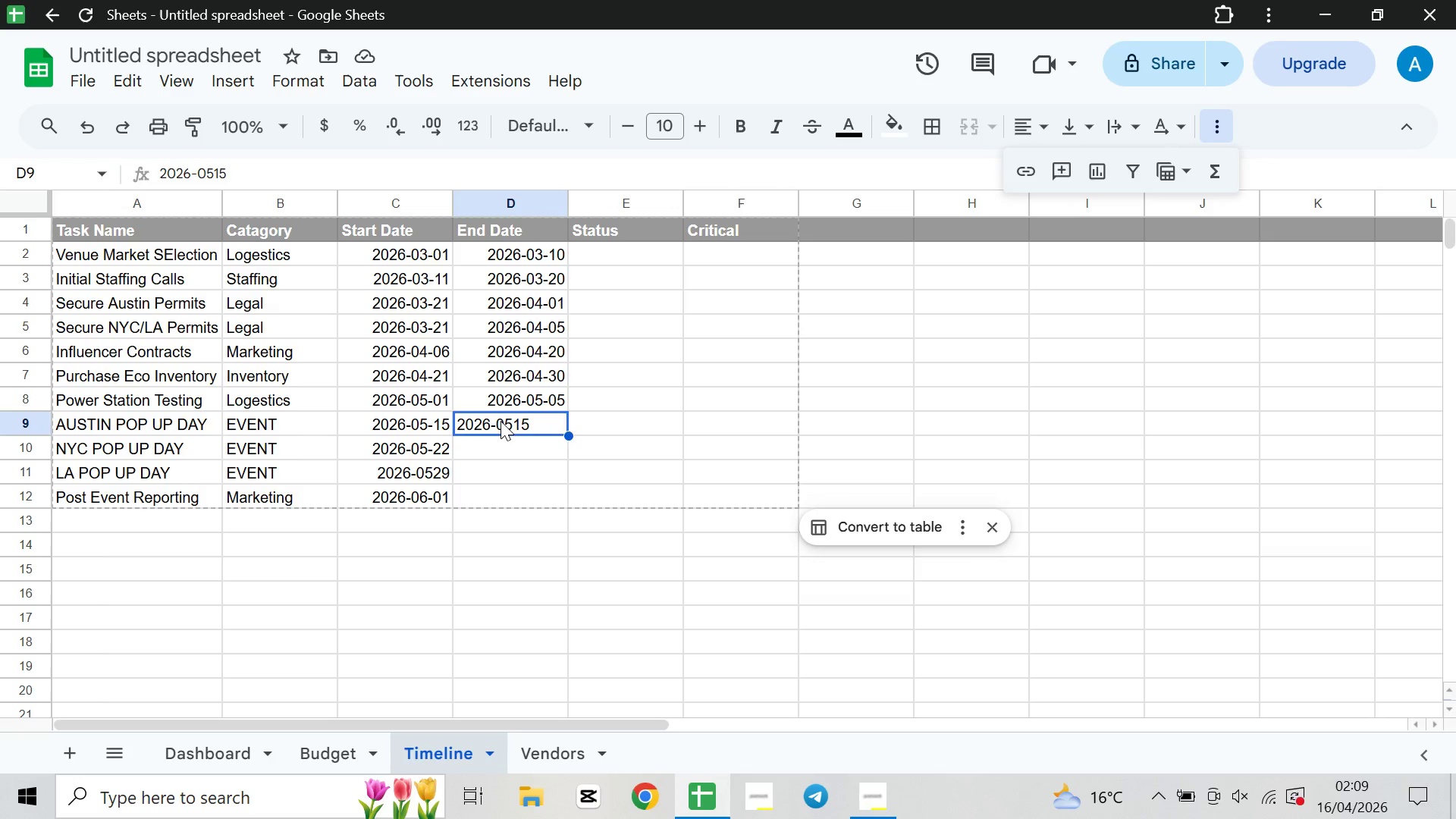 
double_click([515, 419])
 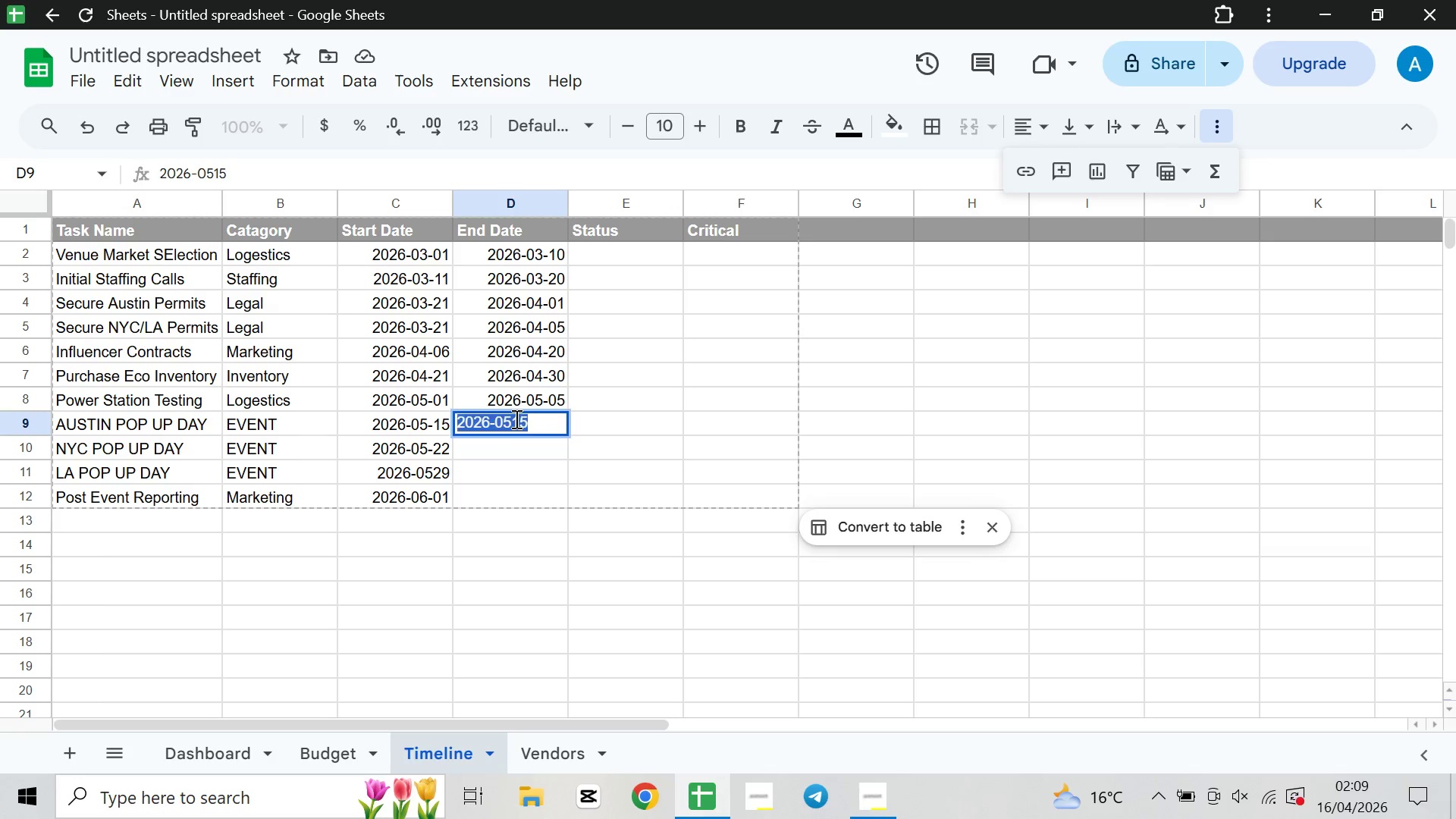 
triple_click([515, 419])
 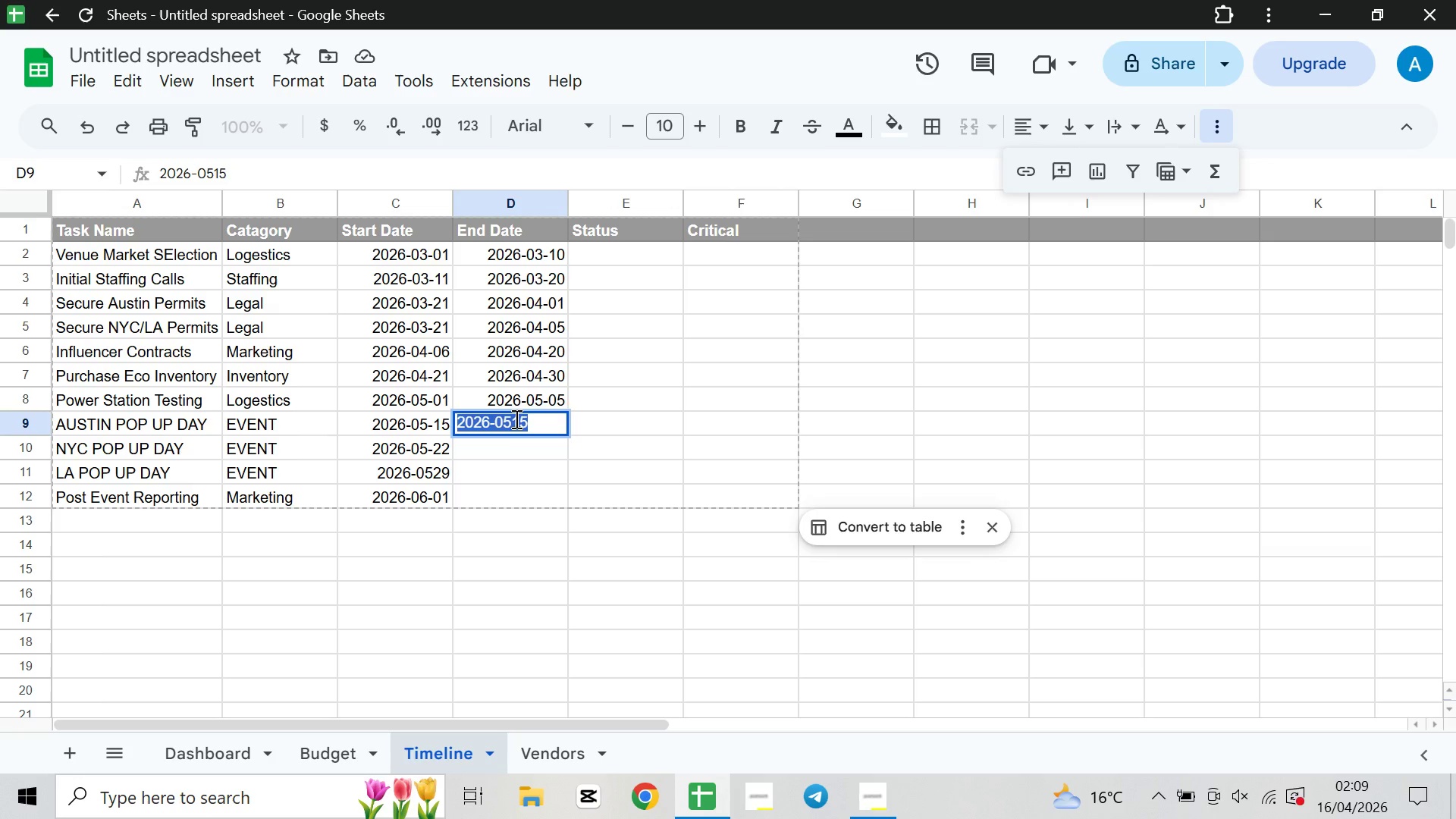 
left_click([515, 419])
 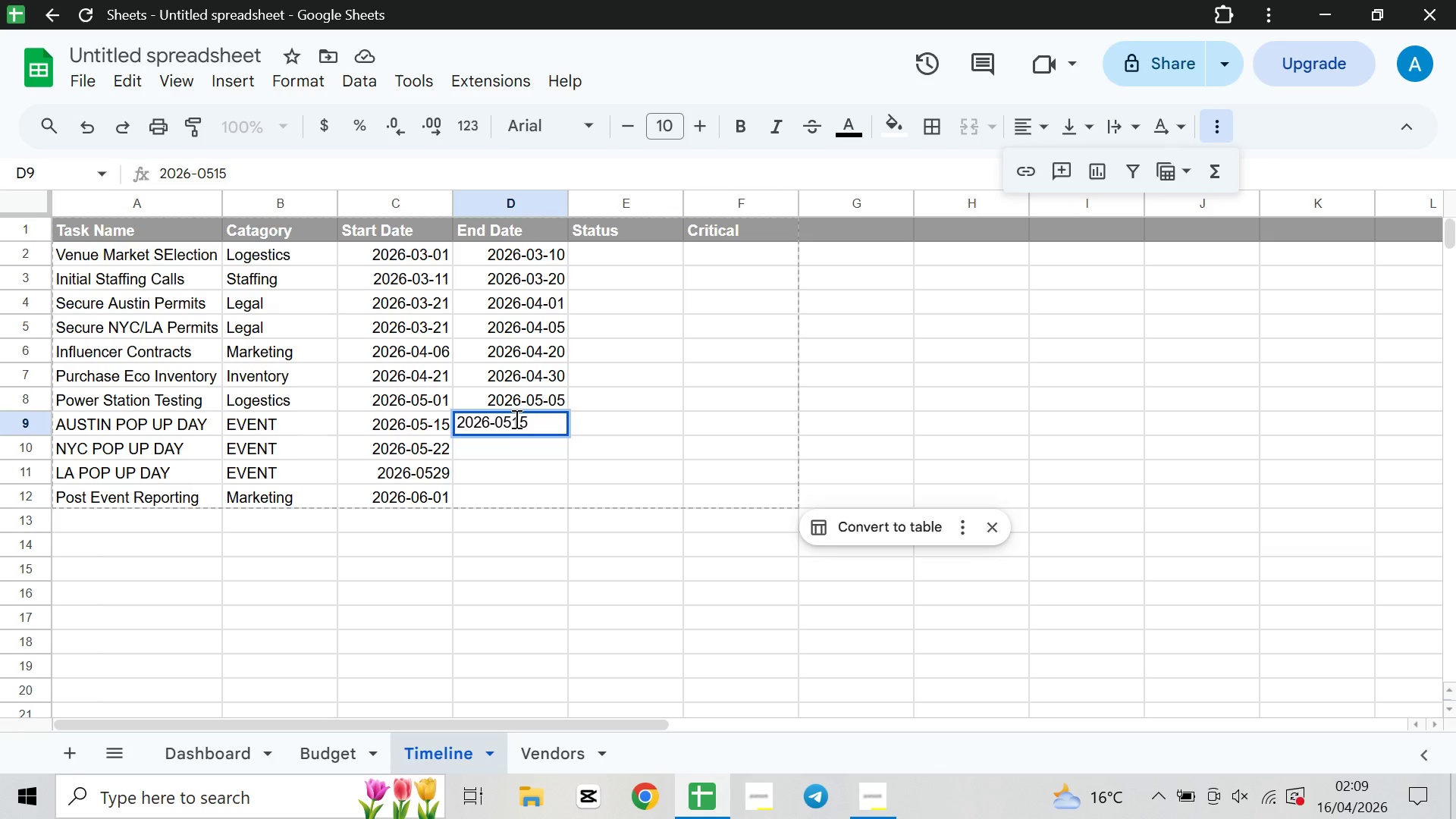 
key(Minus)
 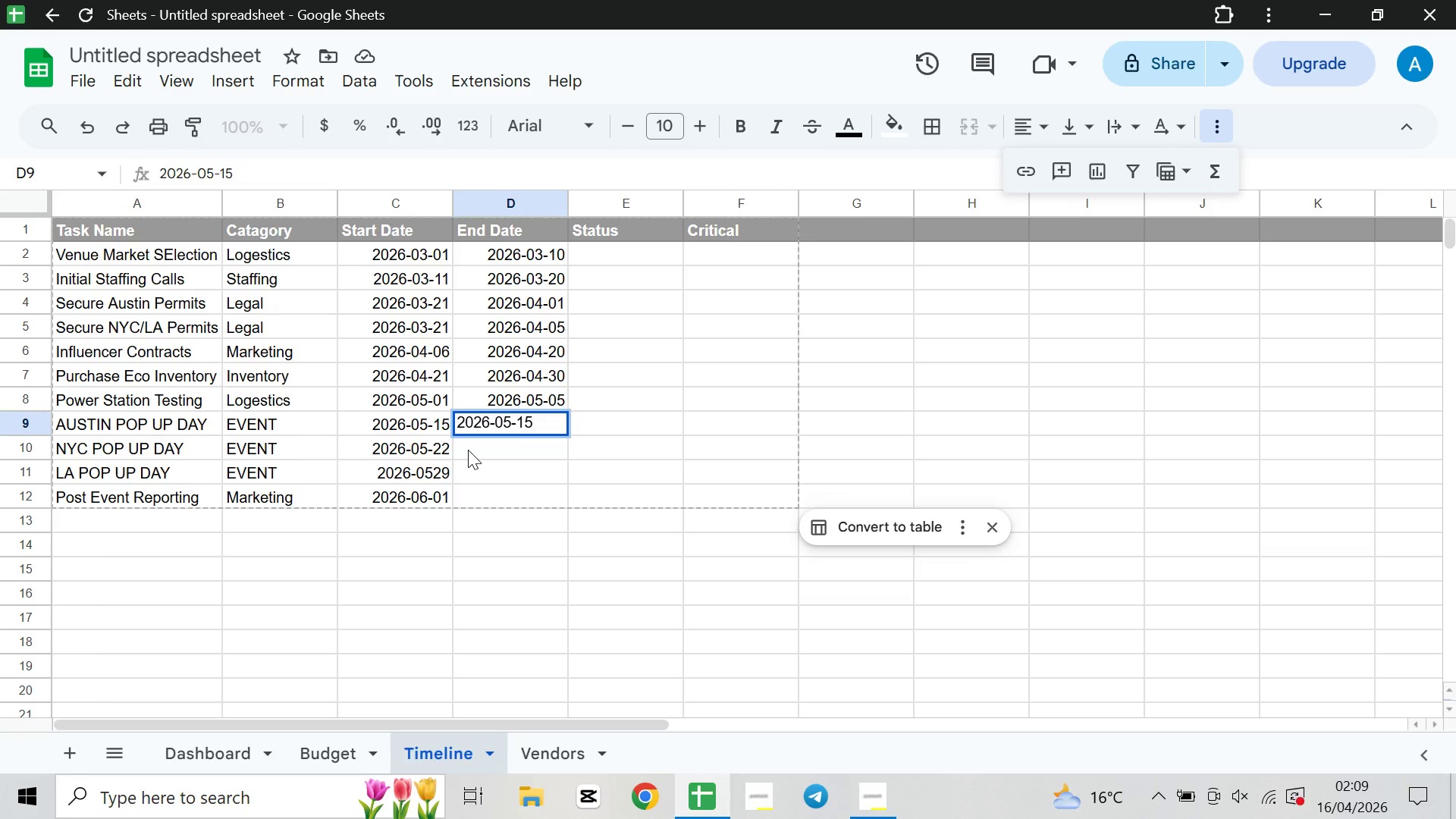 
left_click([468, 450])
 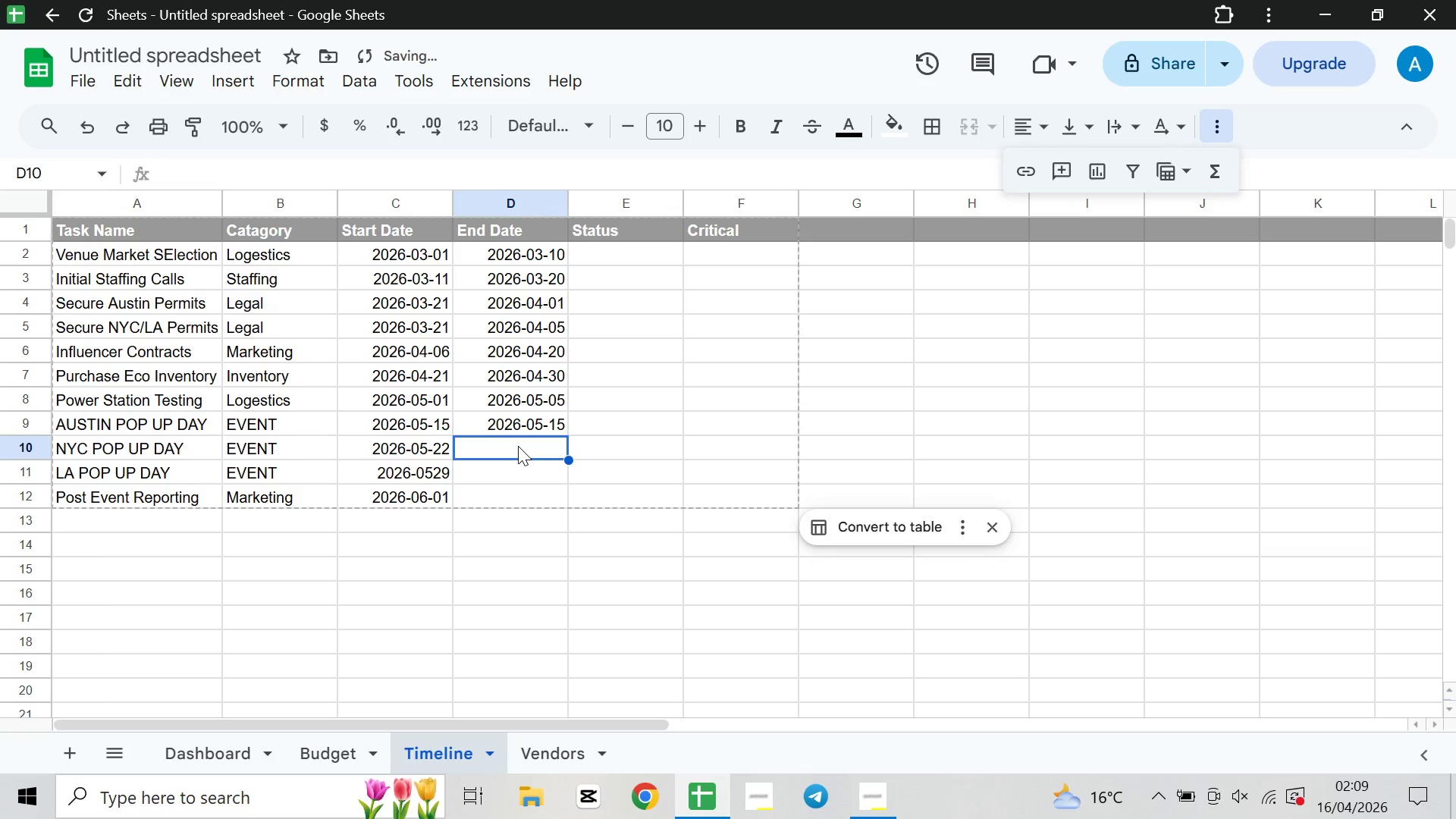 
double_click([518, 446])
 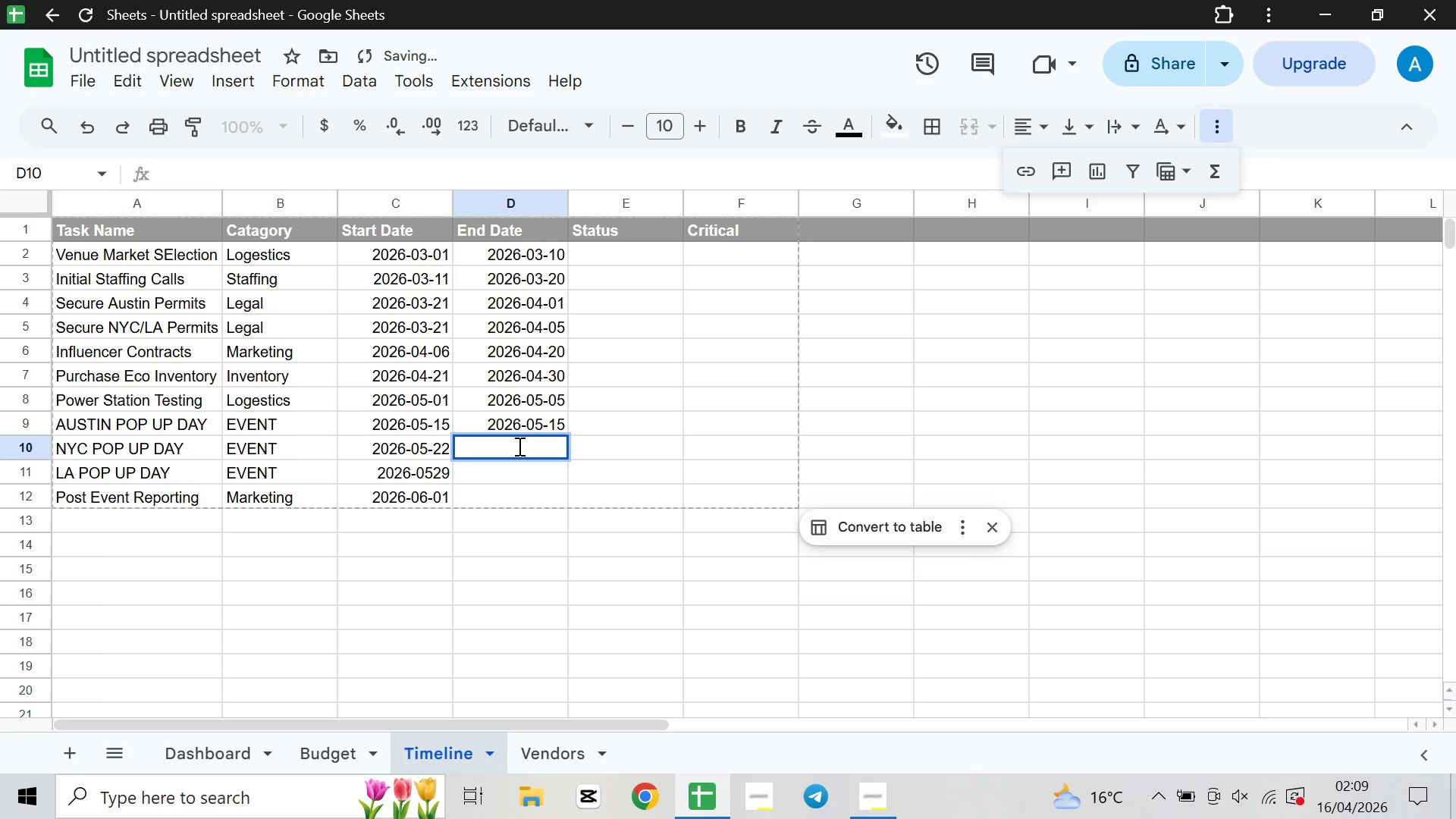 
type(2026-)
 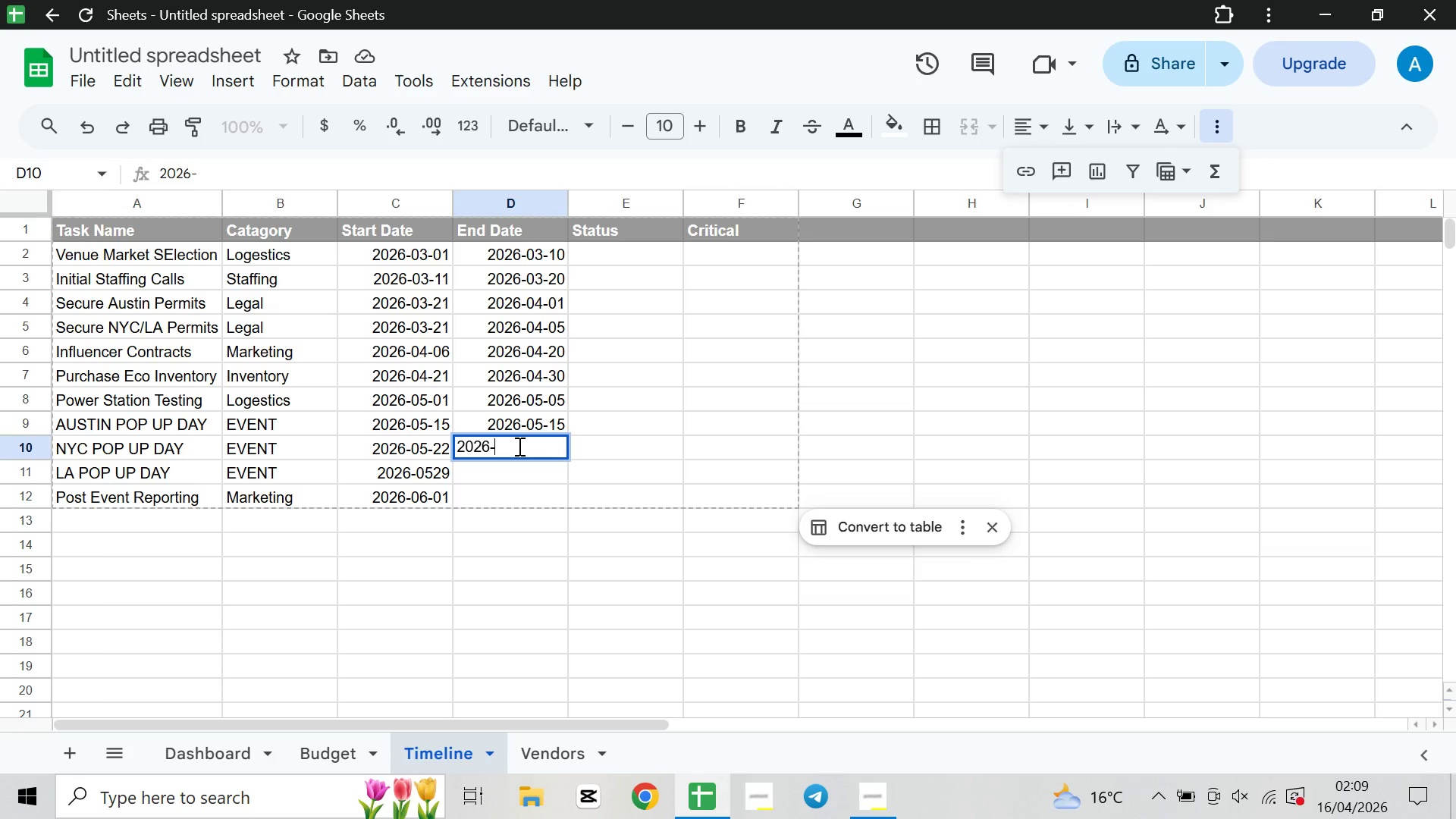 
wait(7.53)
 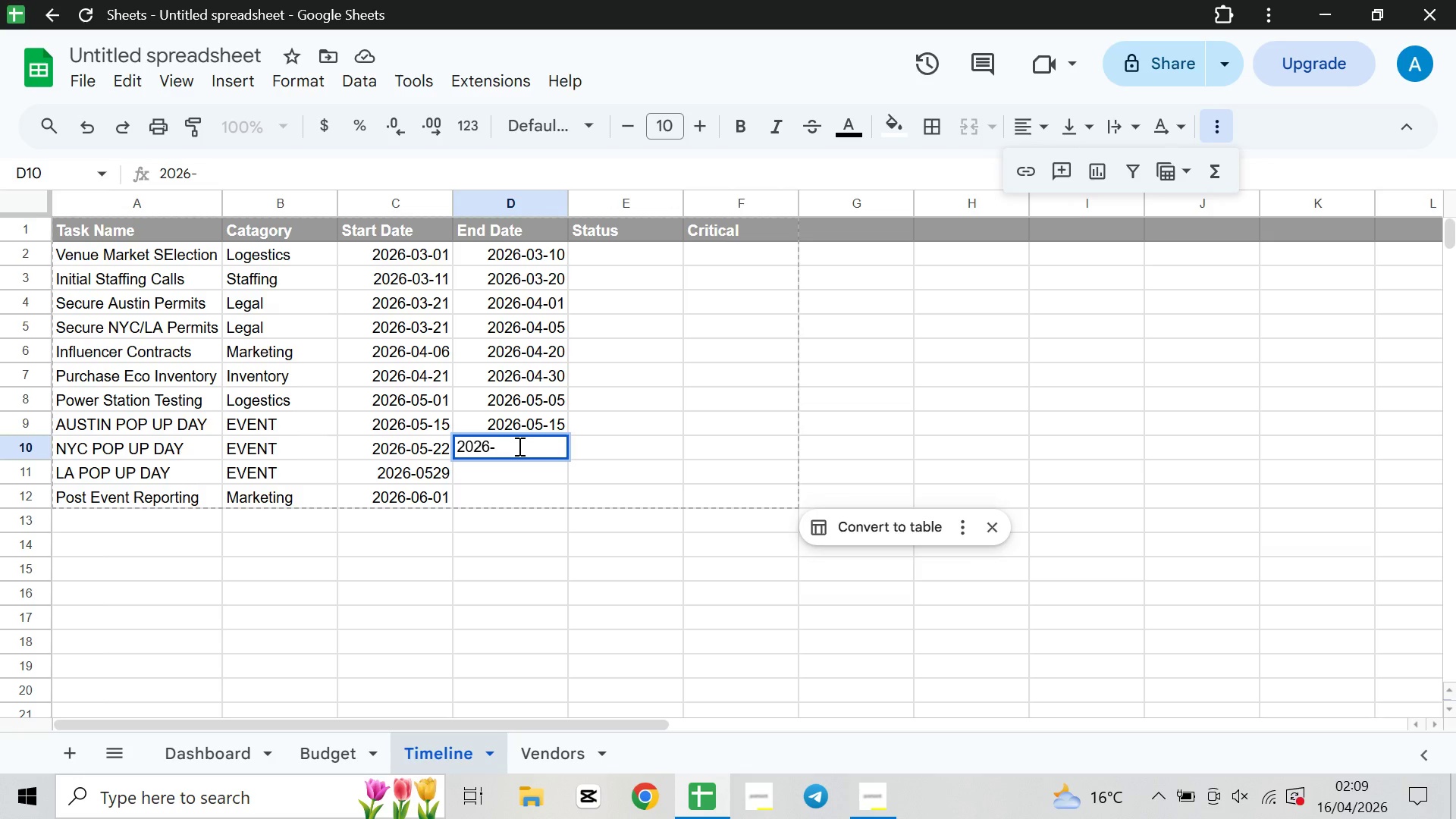 
type(05-26)
 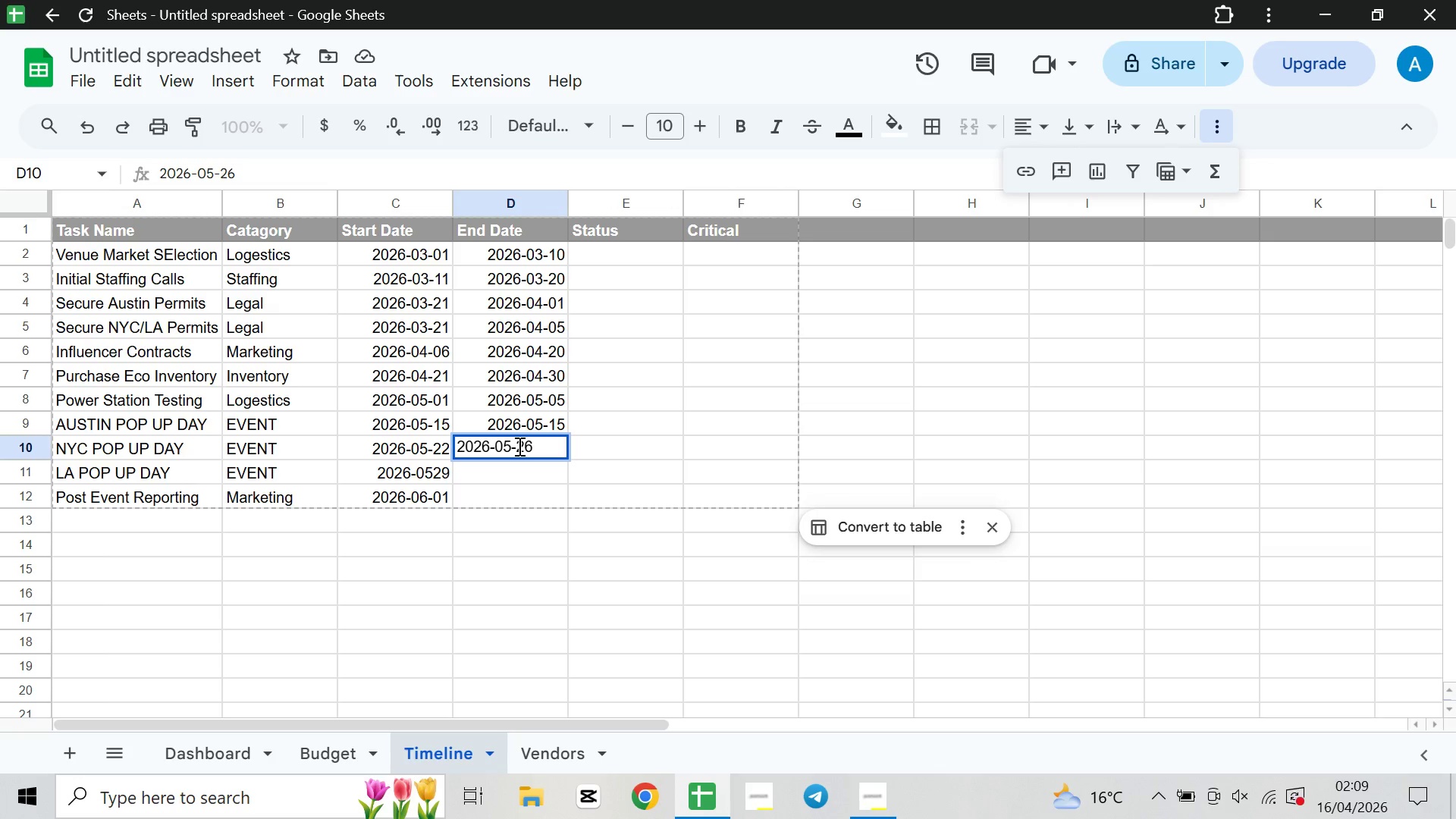 
key(Backspace)
 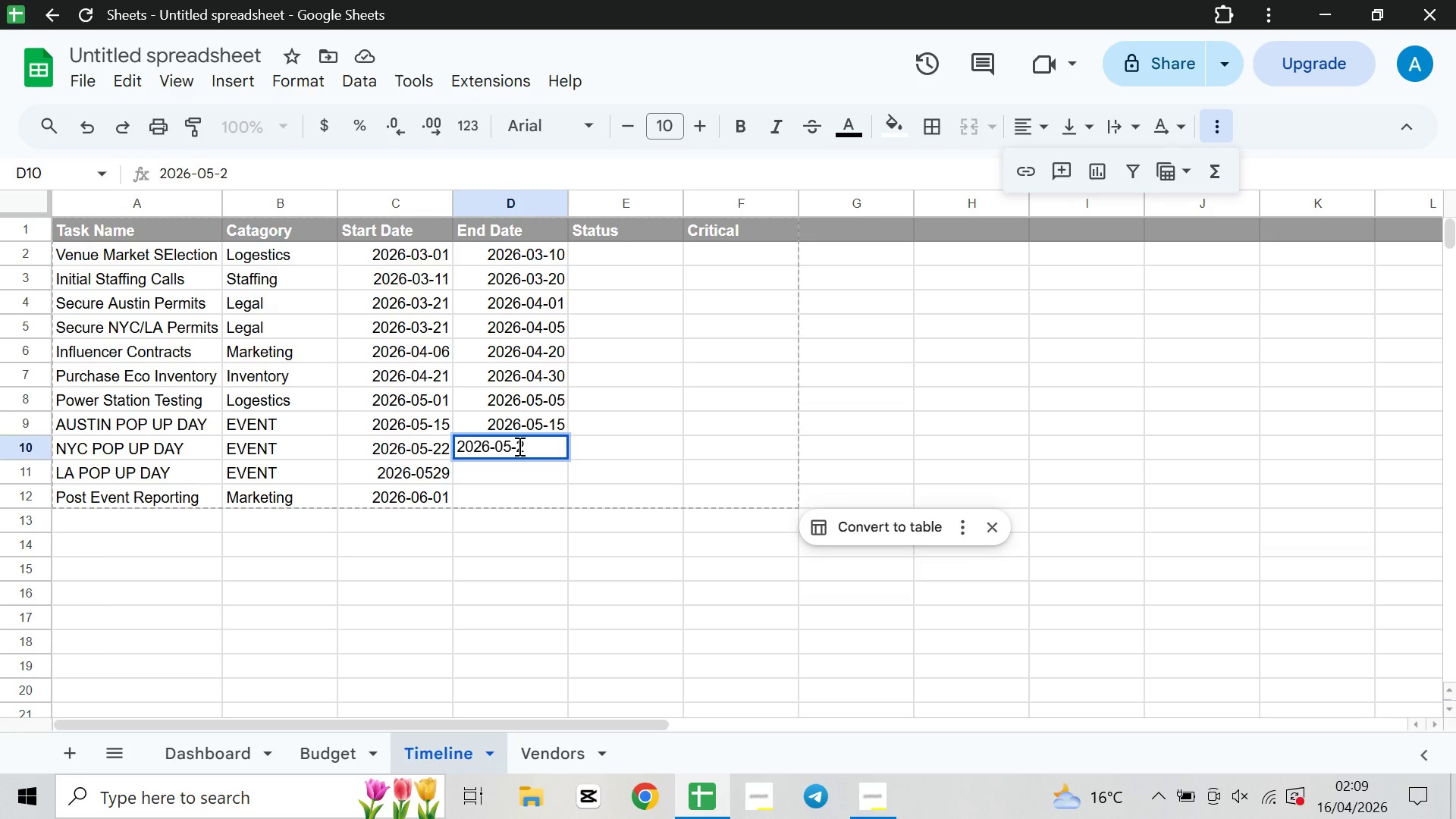 
key(Backspace)
 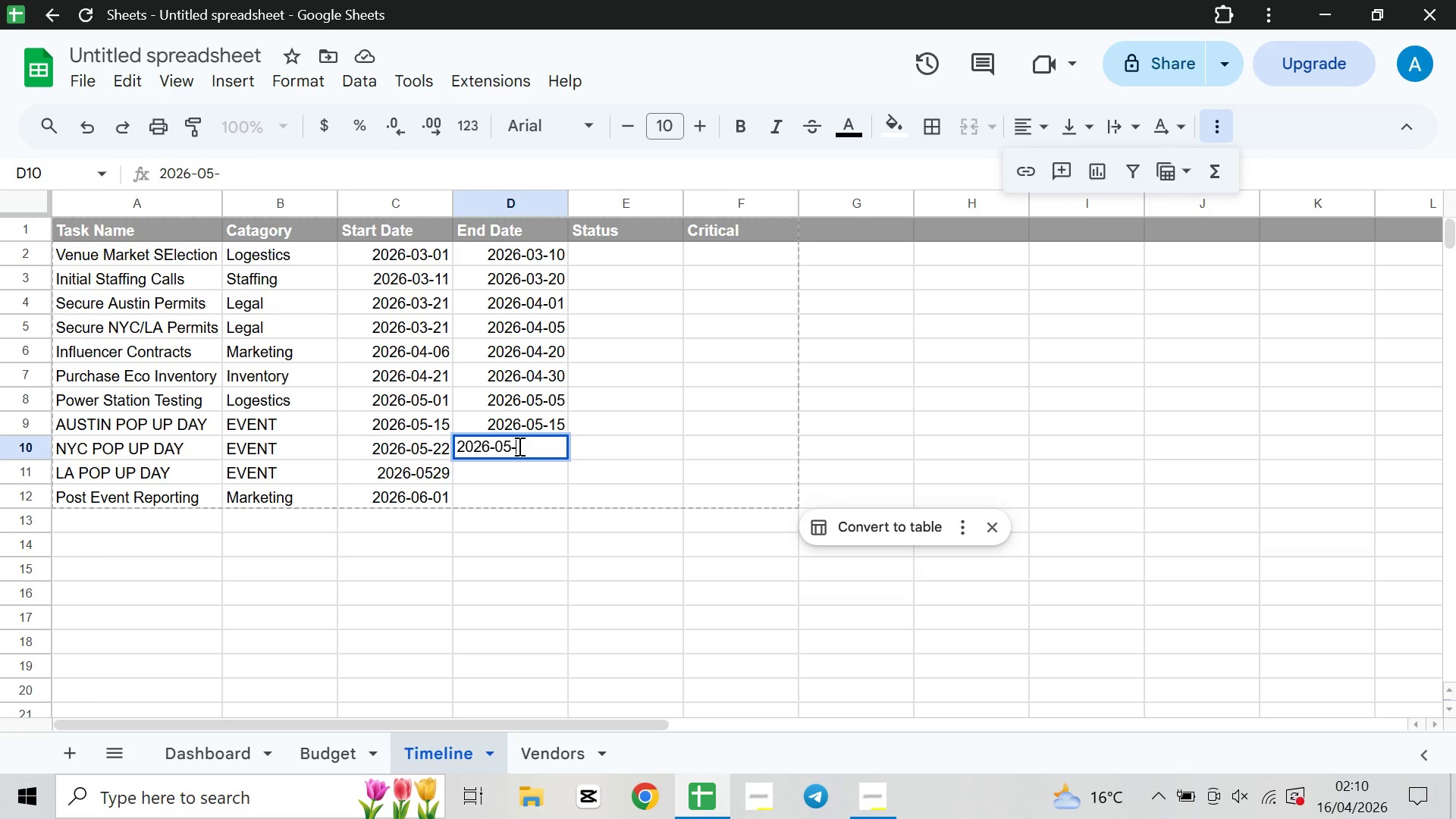 
type(22)
 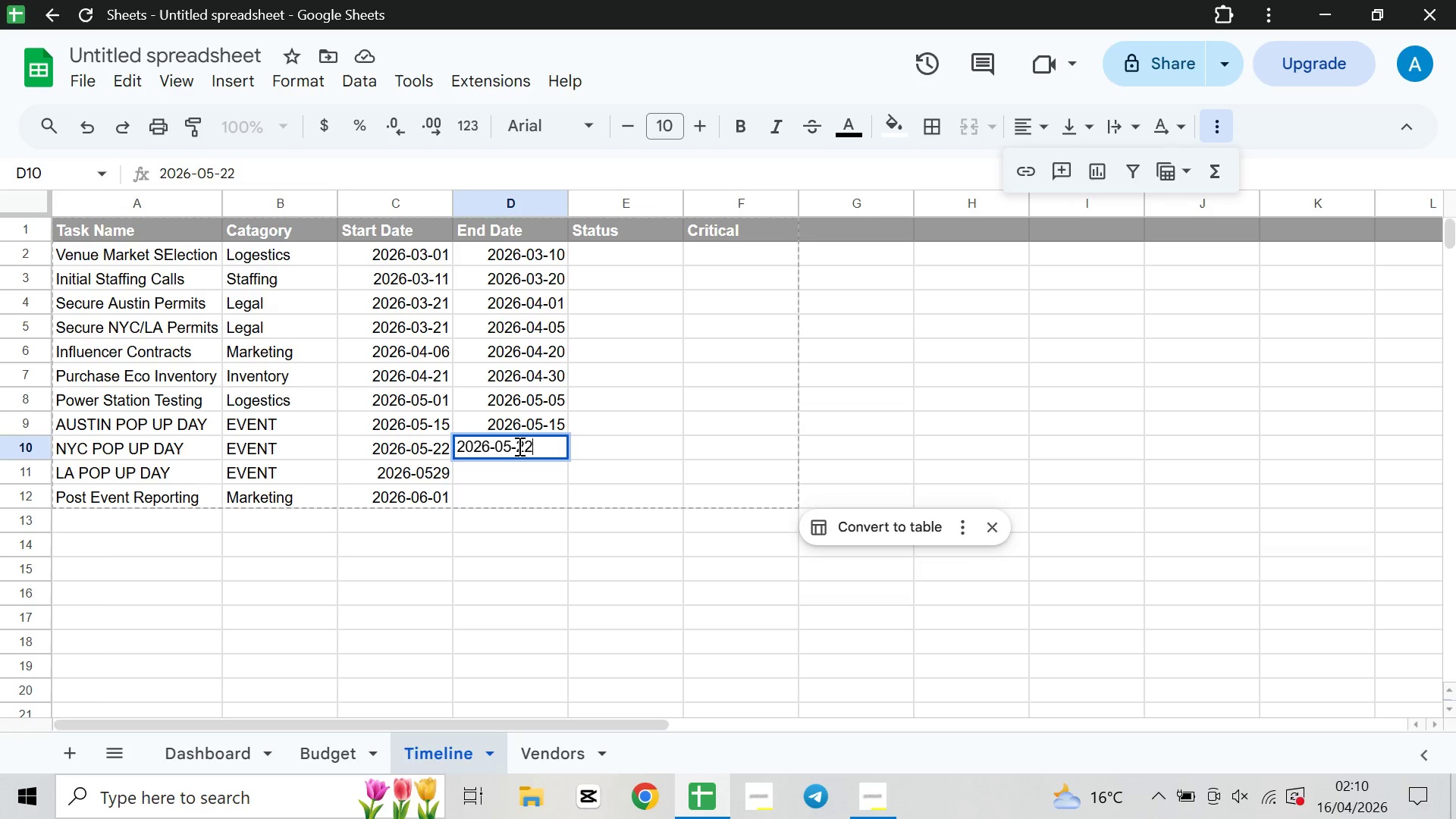 
key(ArrowDown)
 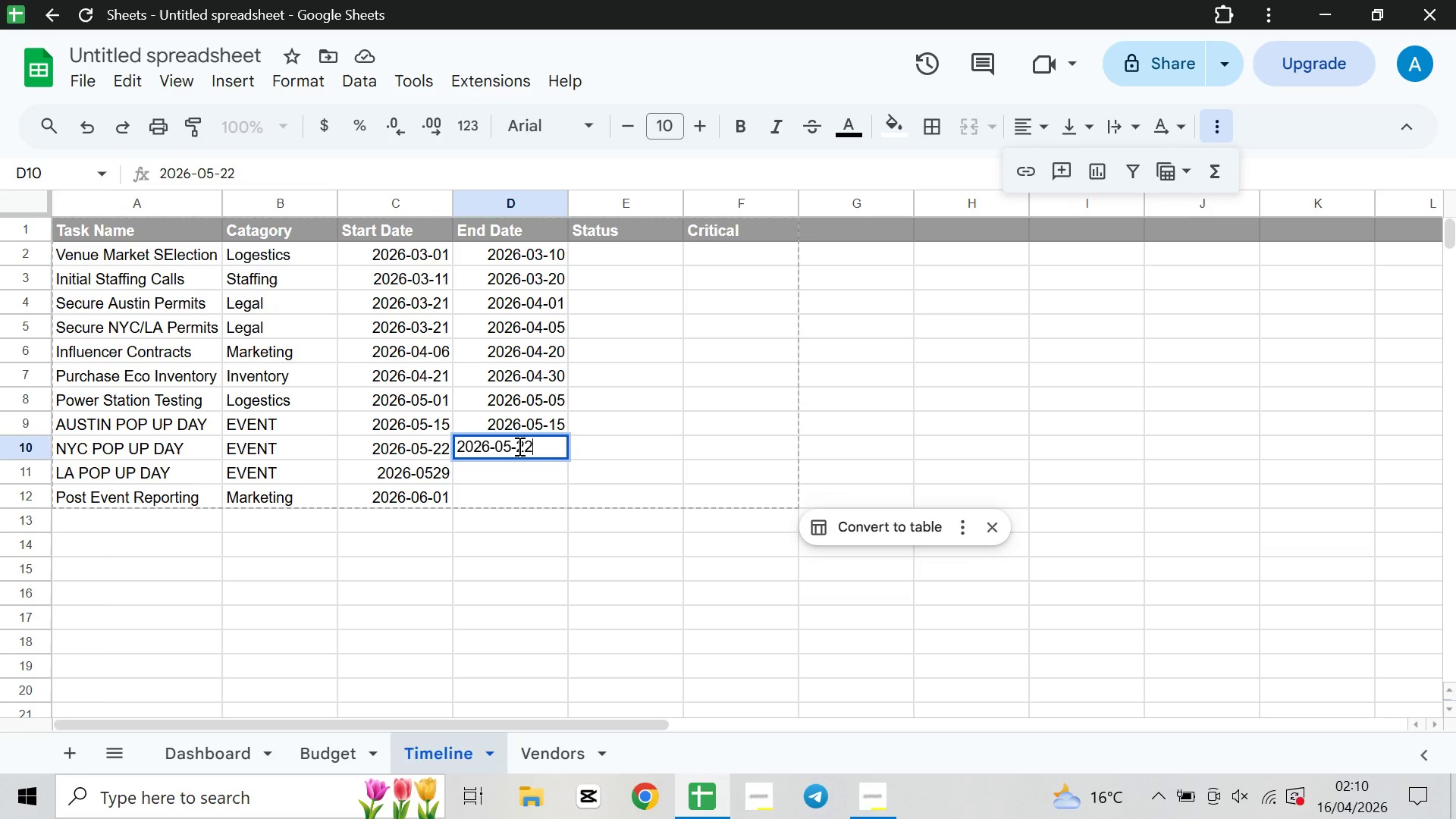 
key(ArrowDown)
 